 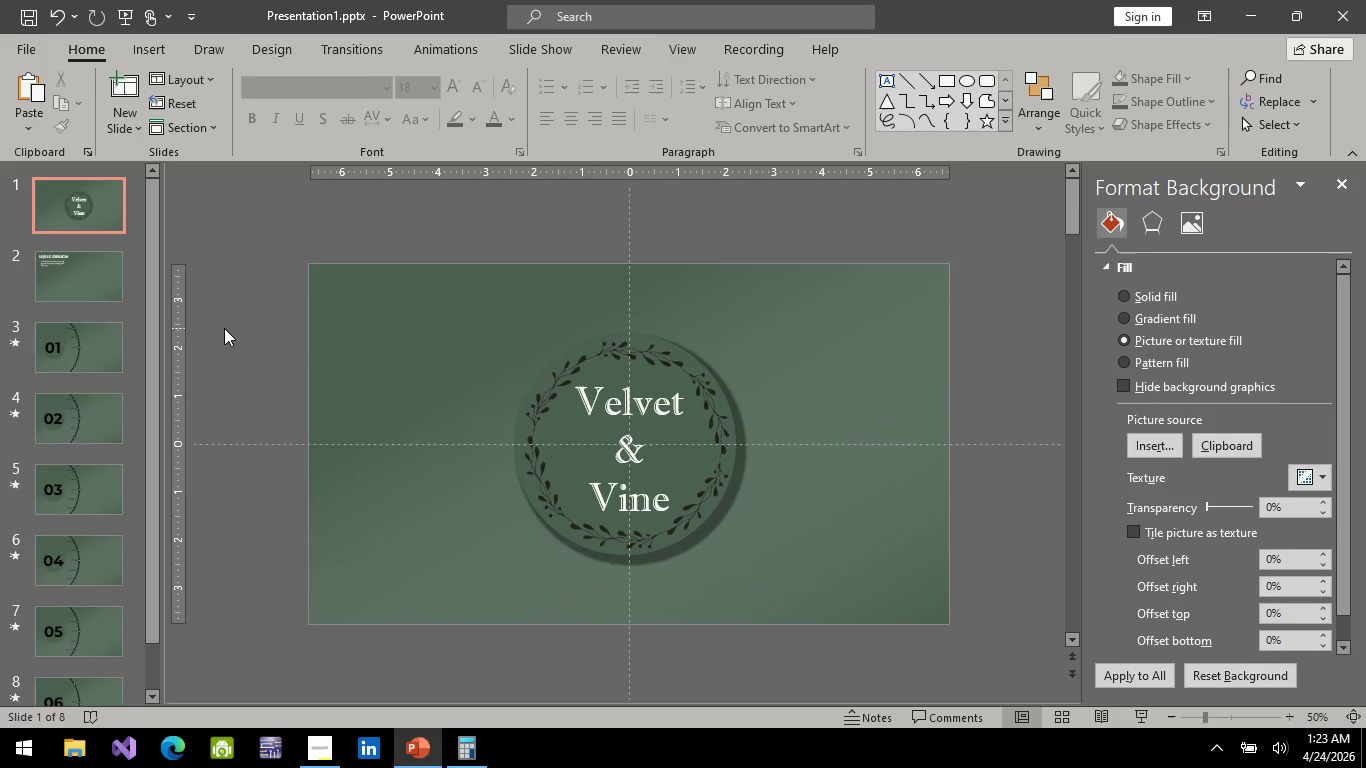 
left_click([93, 424])
 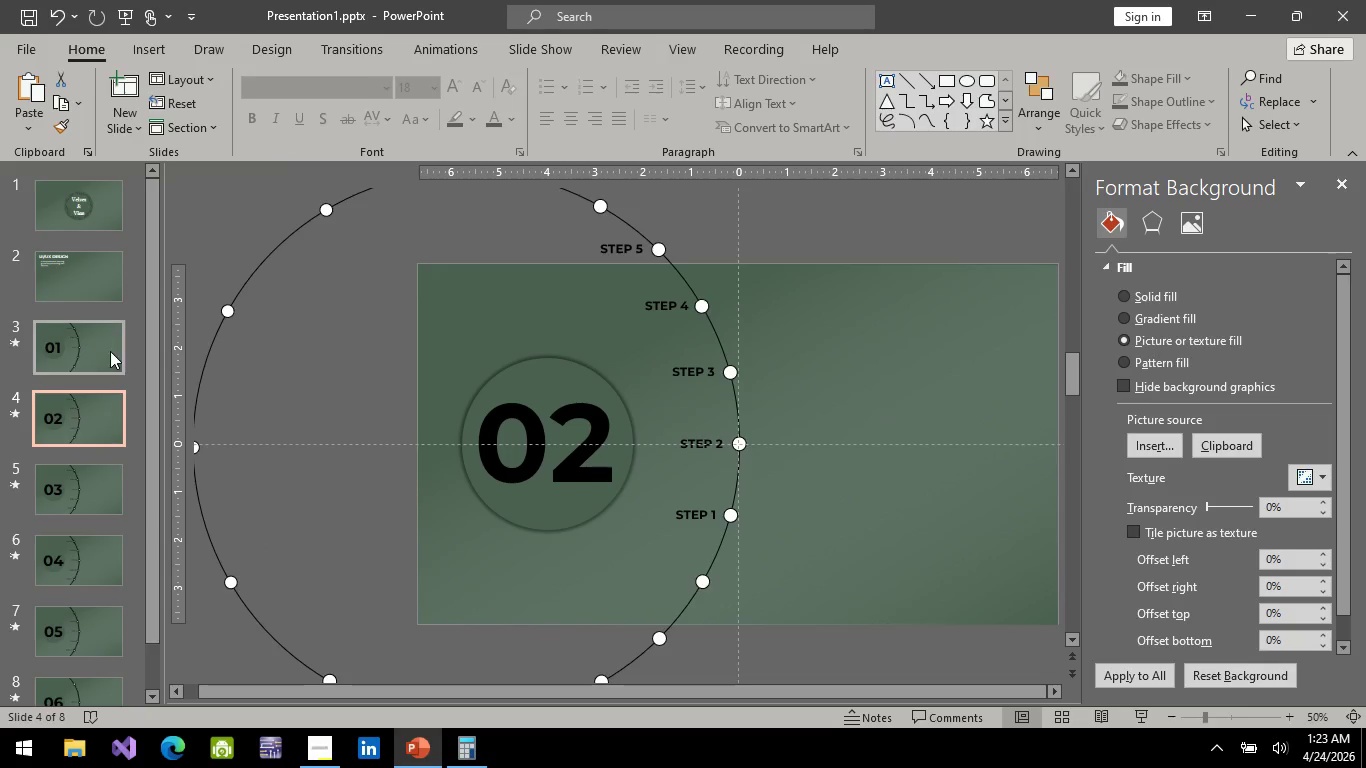 
left_click([100, 353])
 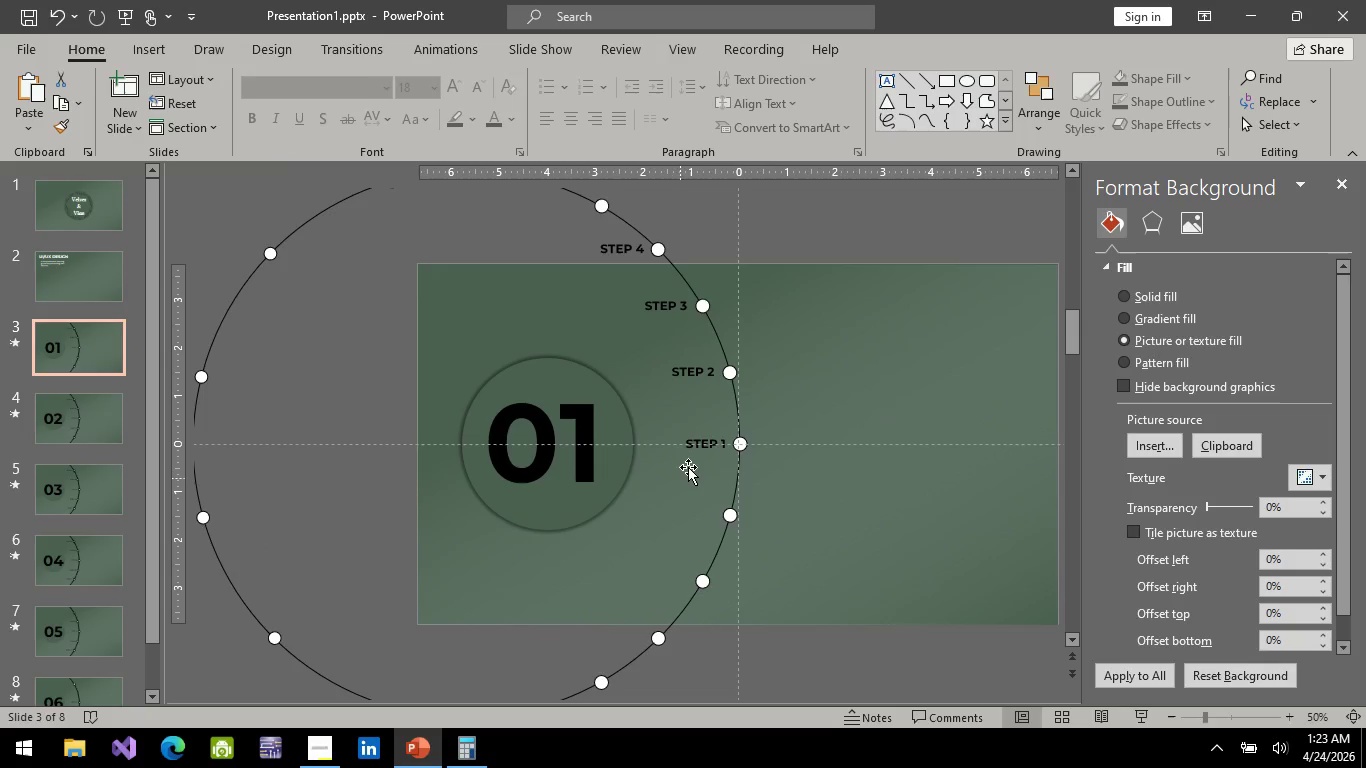 
left_click([694, 458])
 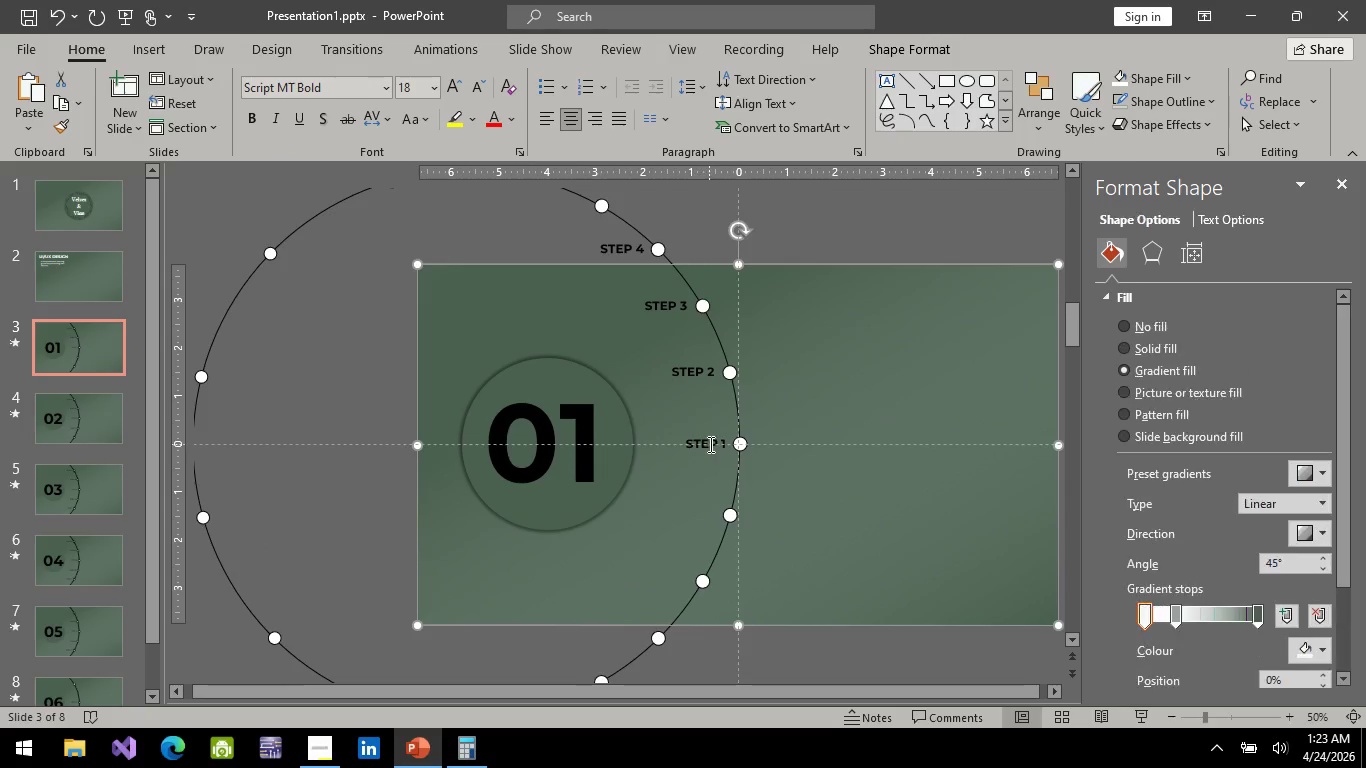 
left_click([709, 444])
 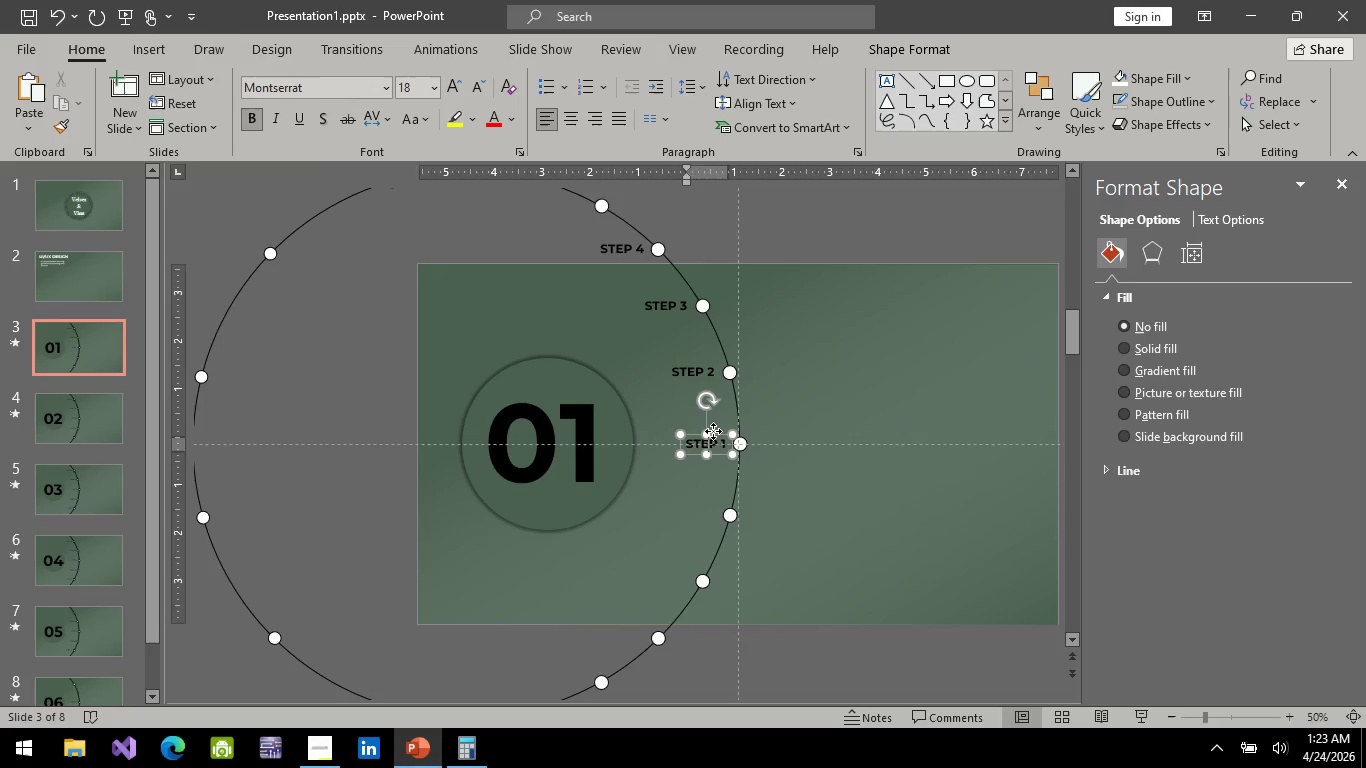 
left_click([713, 431])
 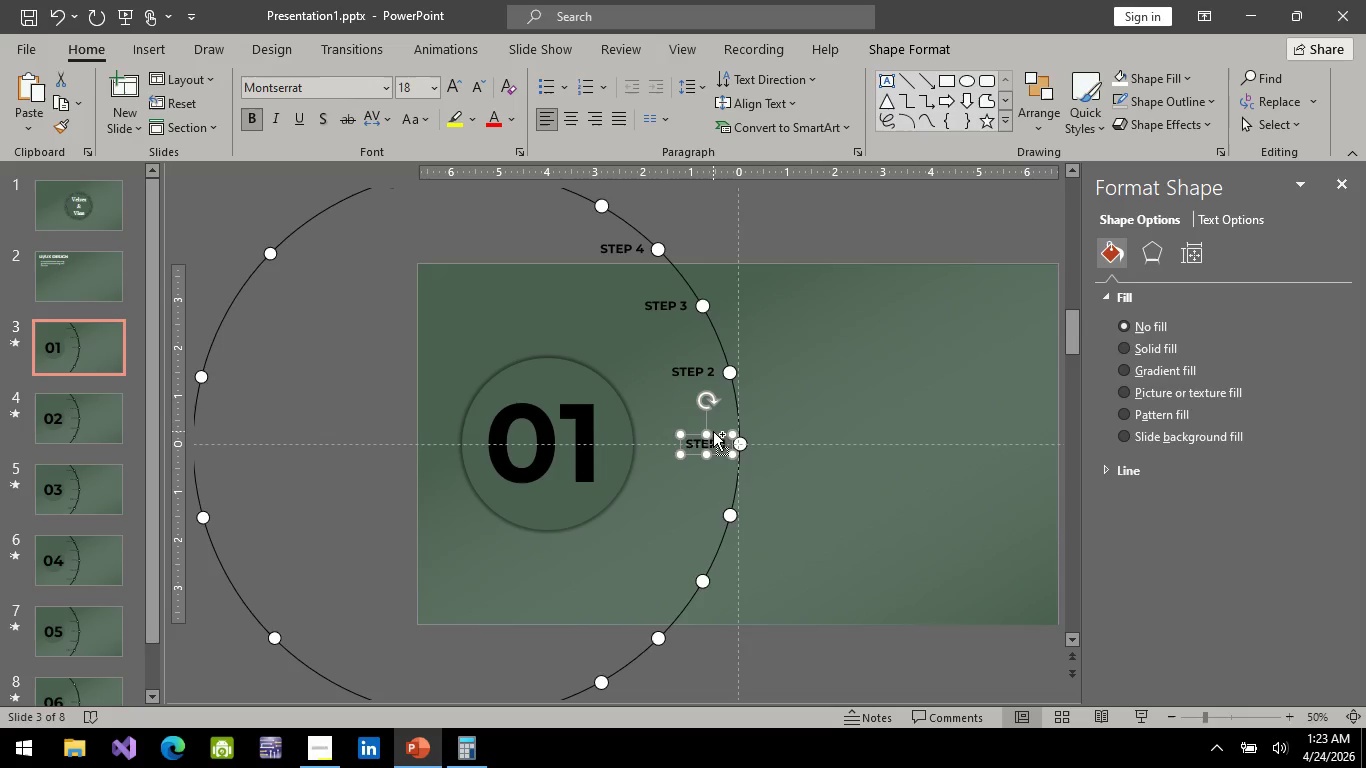 
key(Control+C)
 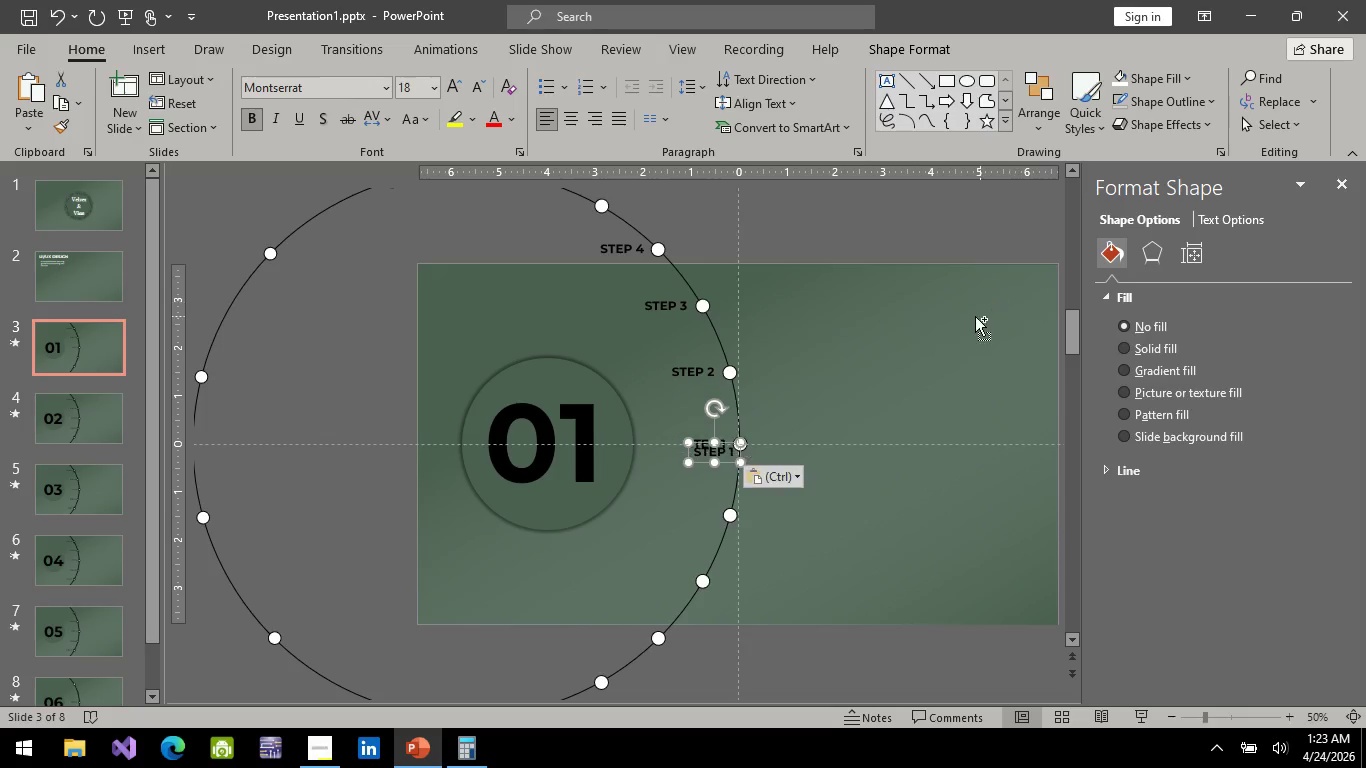 
key(Control+V)
 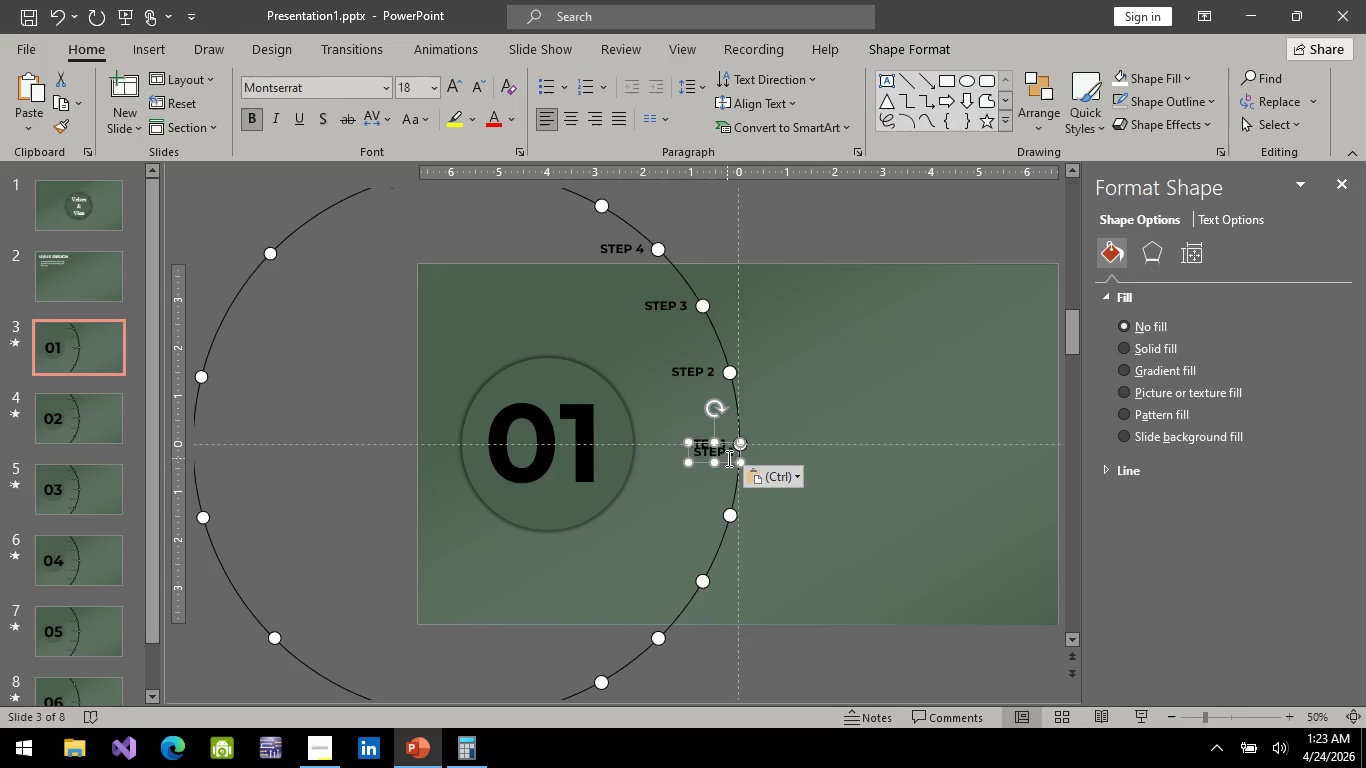 
left_click_drag(start_coordinate=[725, 463], to_coordinate=[917, 325])
 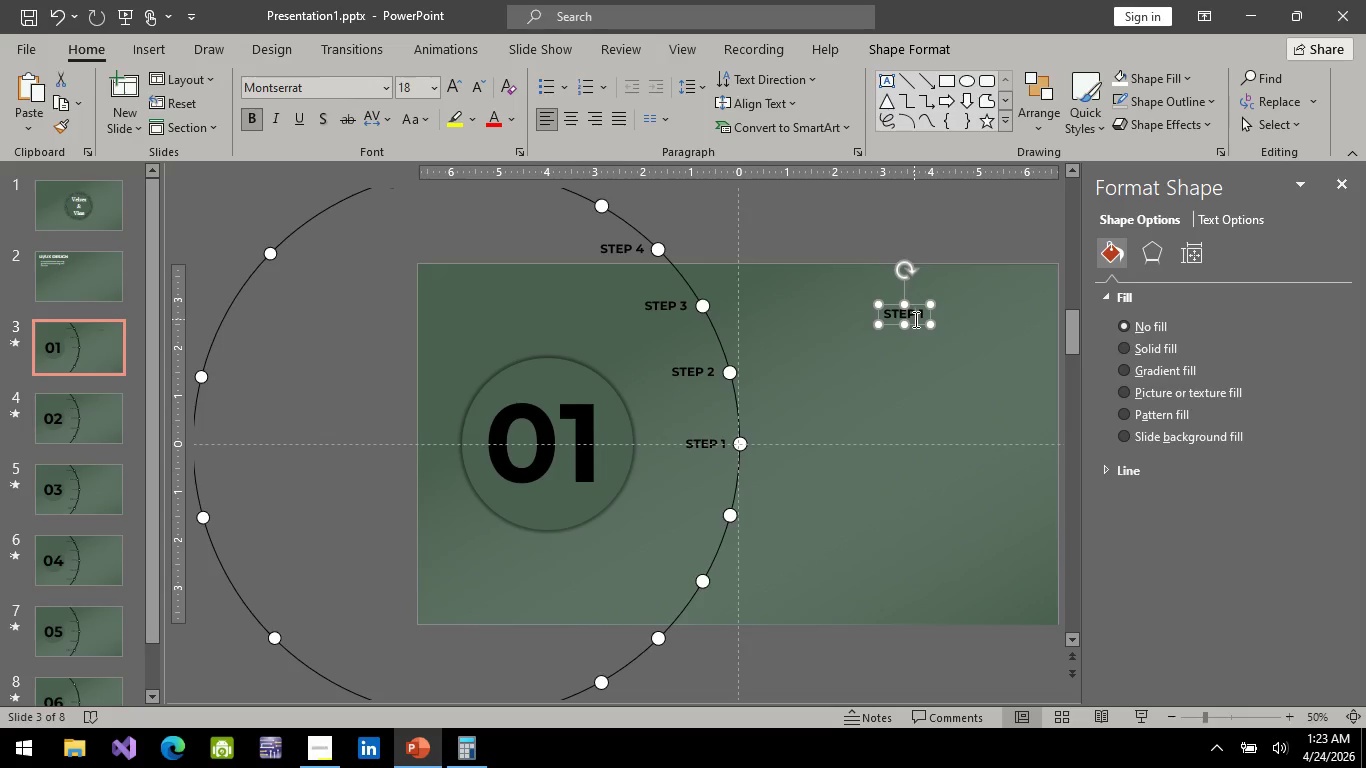 
left_click([914, 319])
 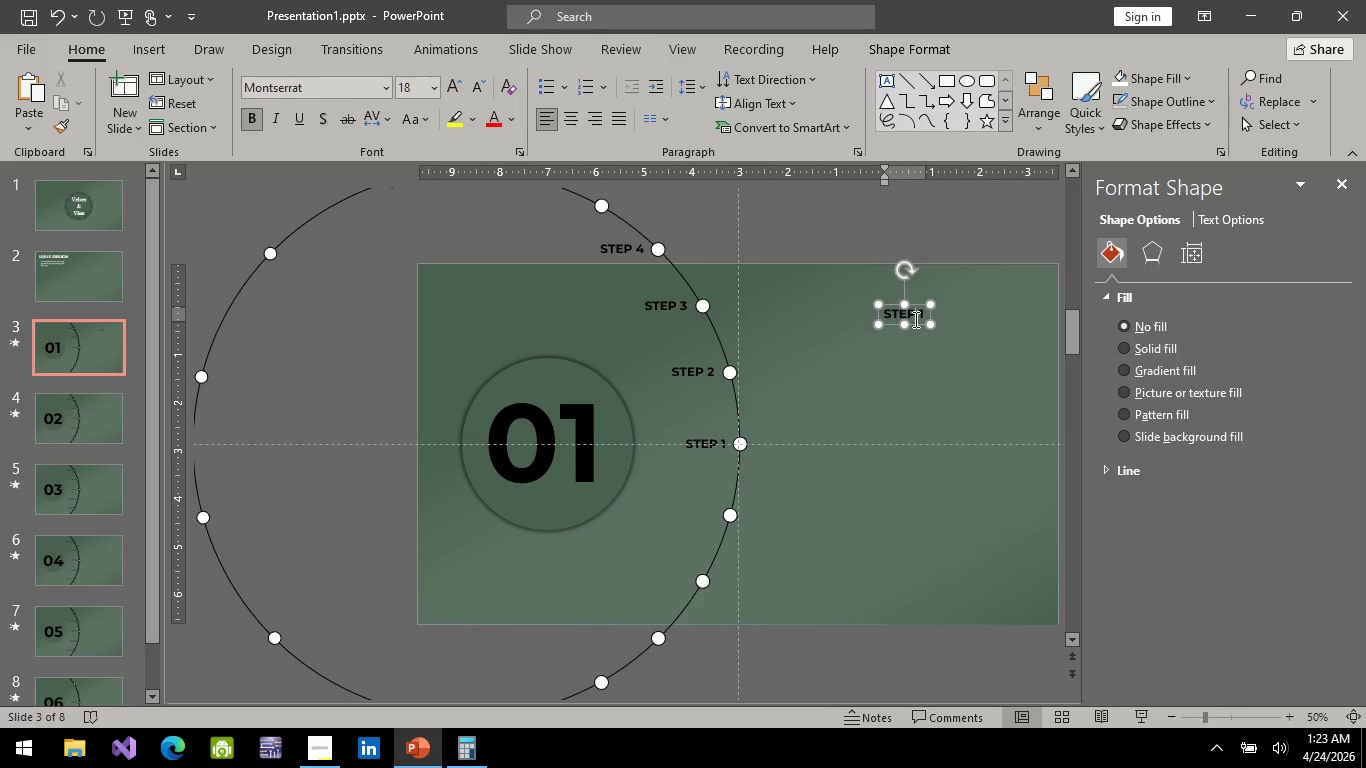 
key(Control+A)
 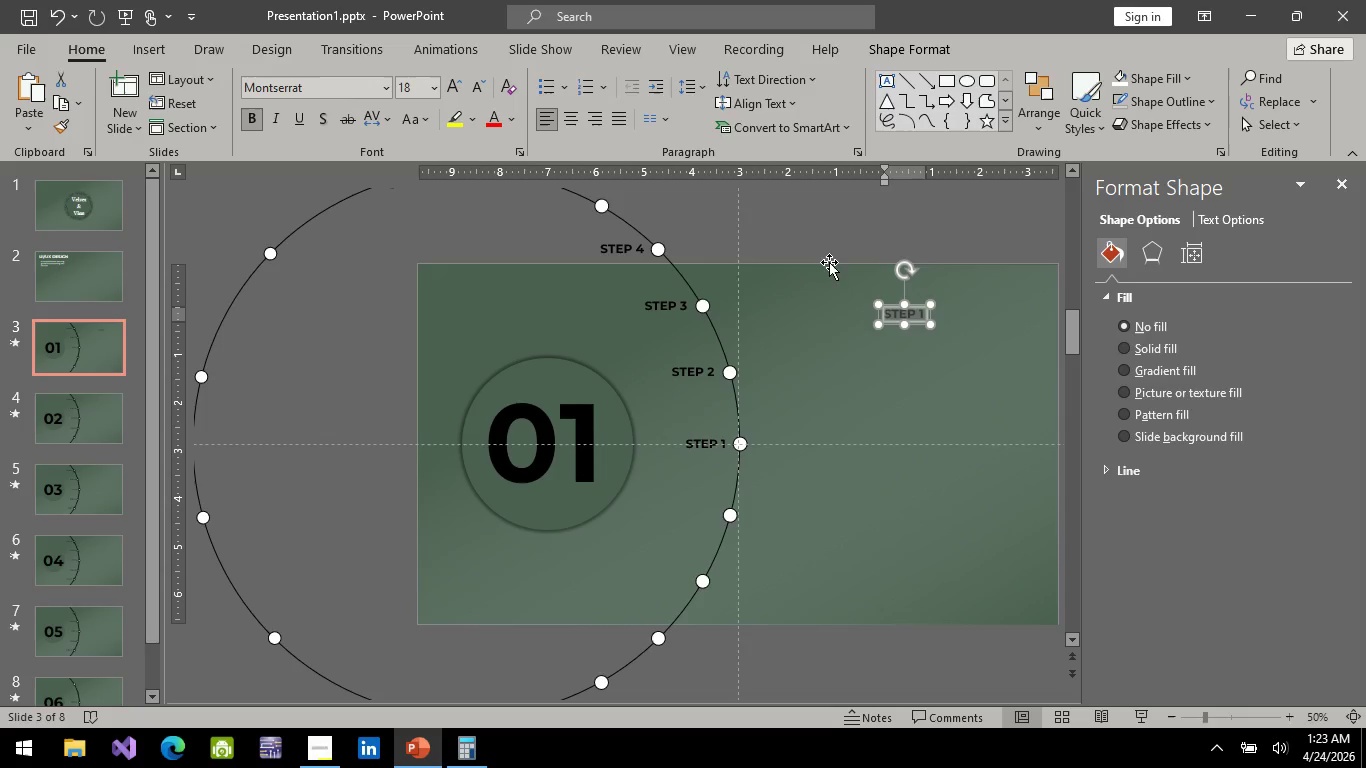 
type(discover)
 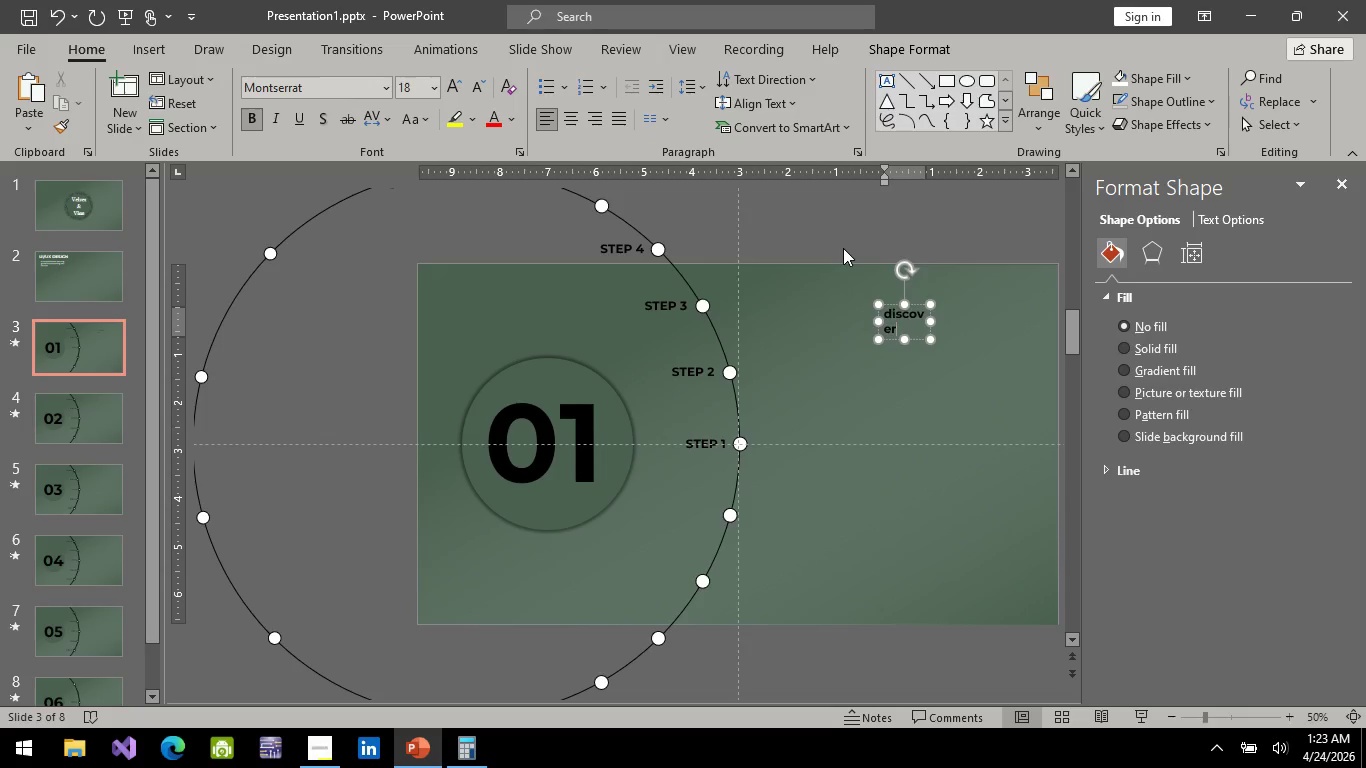 
key(Control+ControlLeft)
 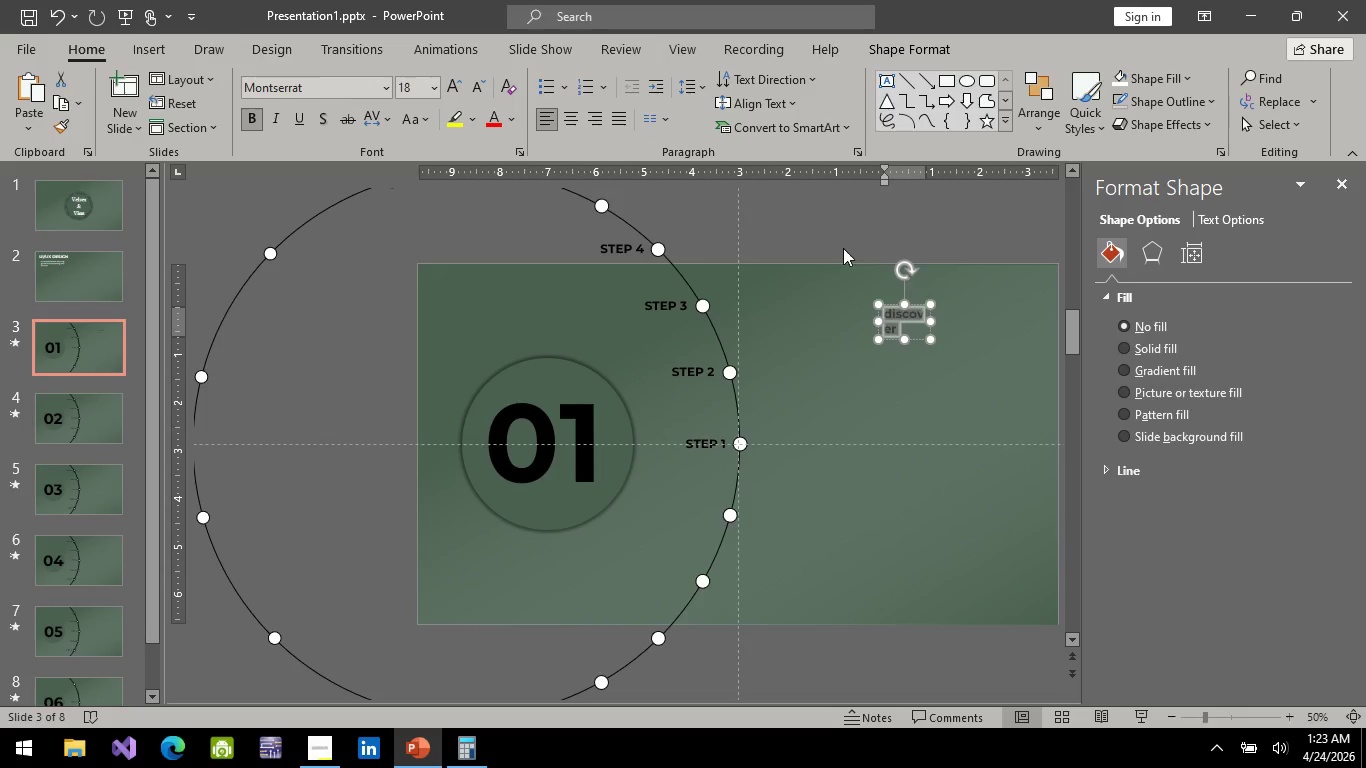 
key(Control+A)
 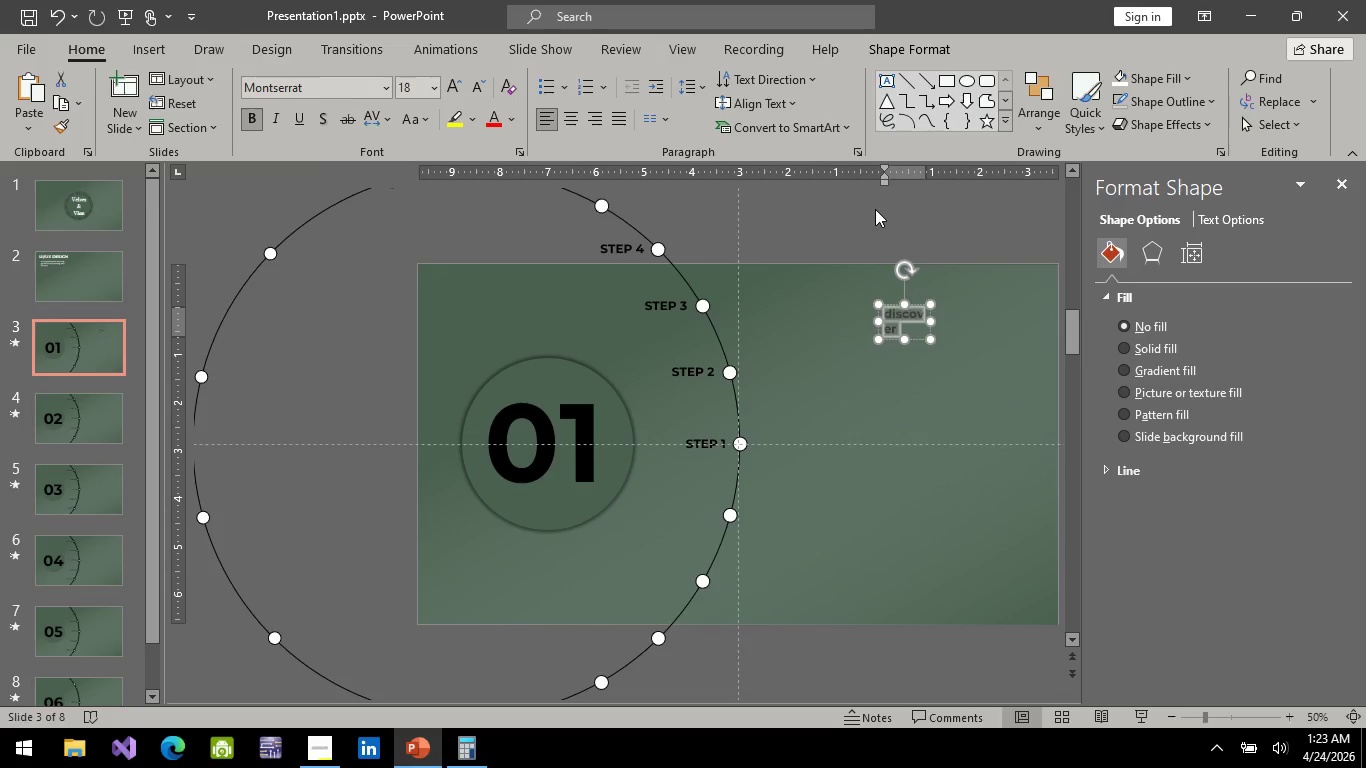 
key(ArrowRight)
 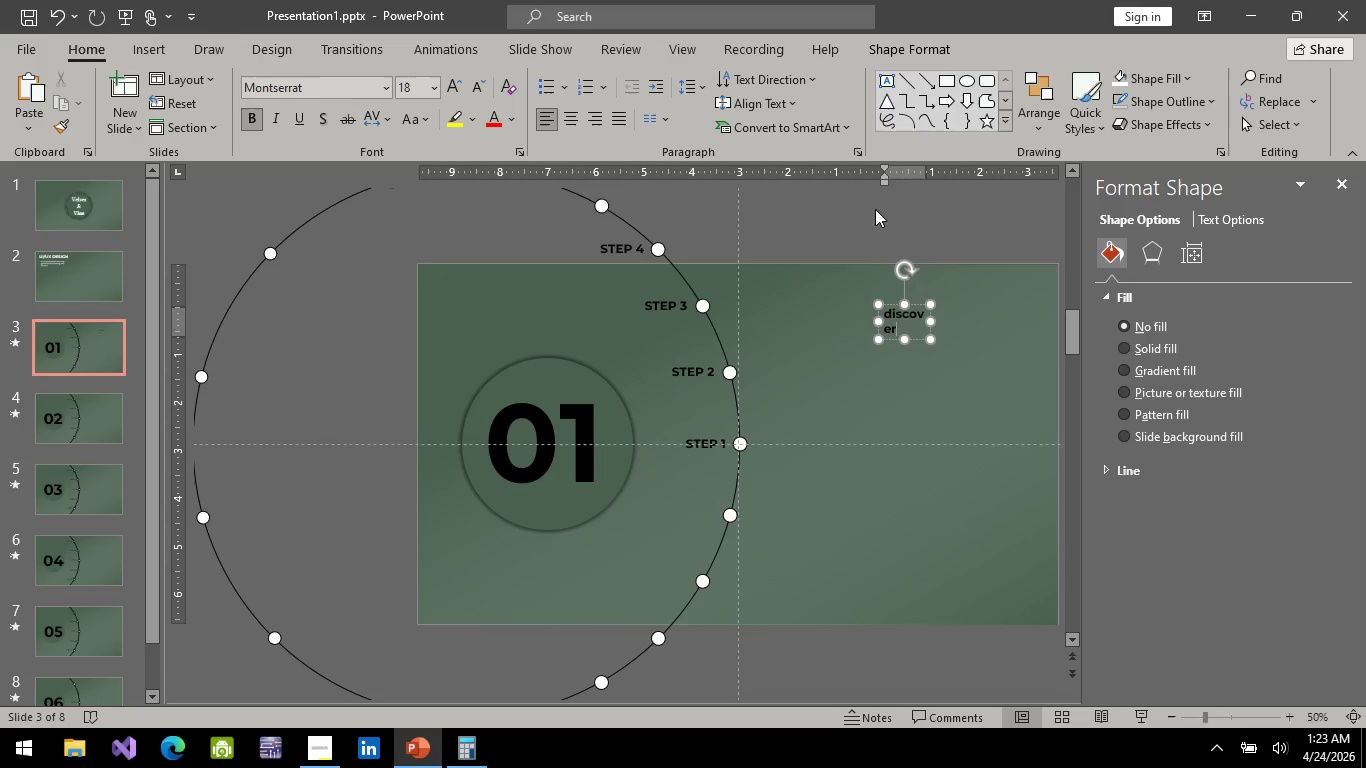 
key(Y)
 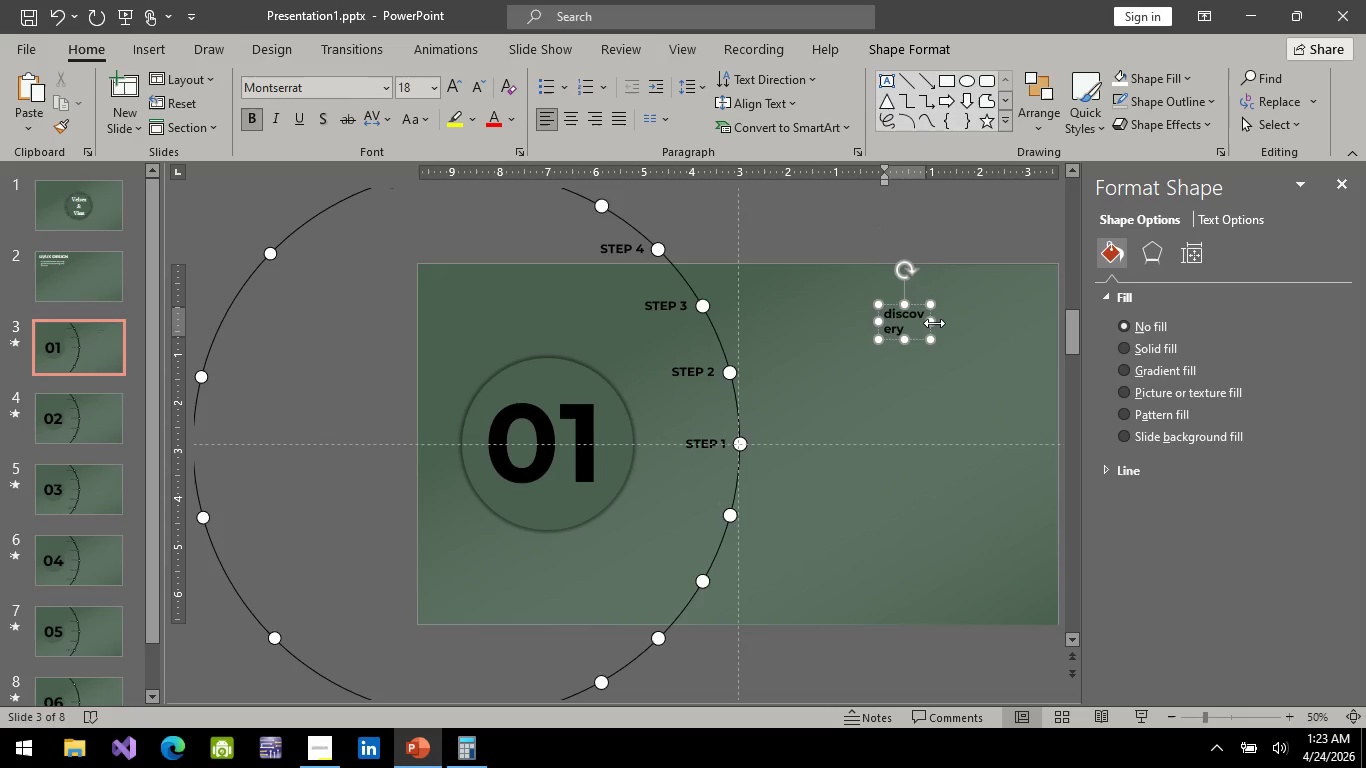 
left_click_drag(start_coordinate=[934, 323], to_coordinate=[1037, 320])
 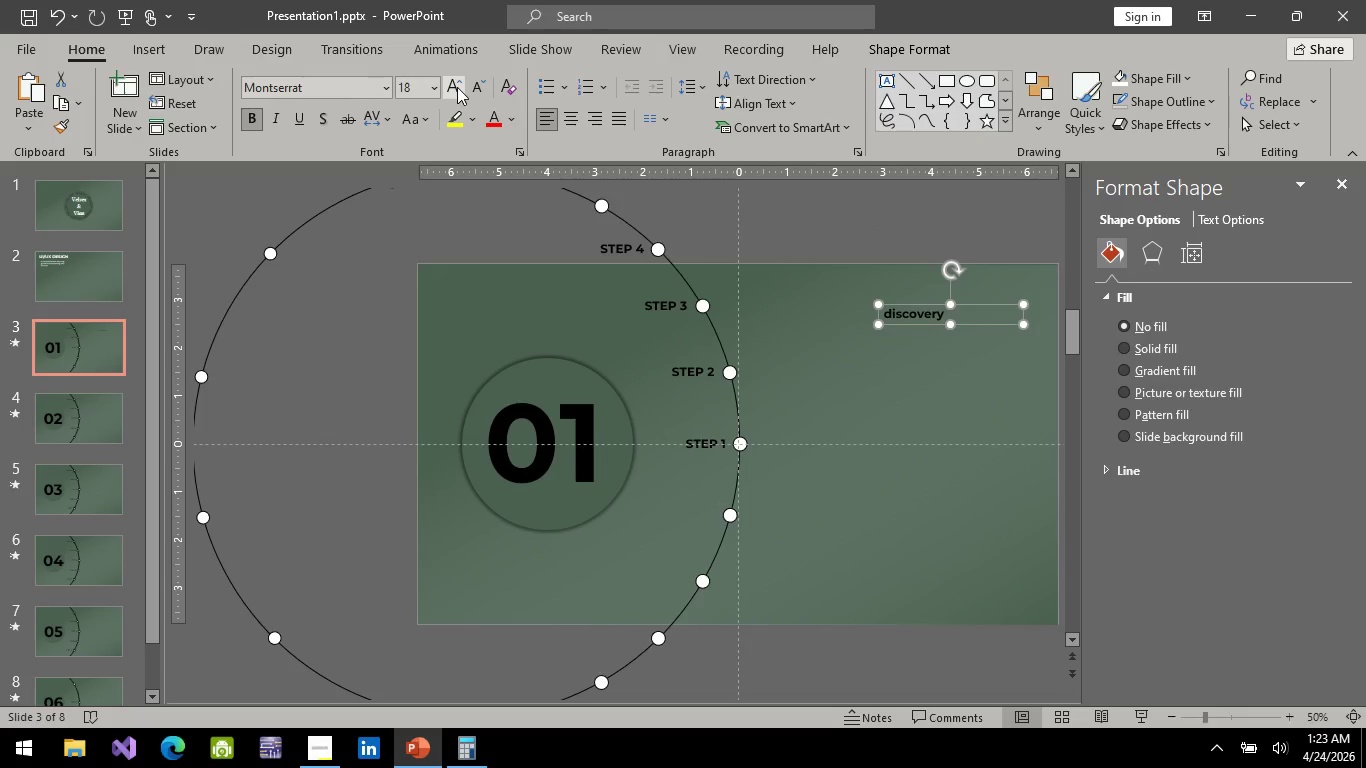 
double_click([457, 87])
 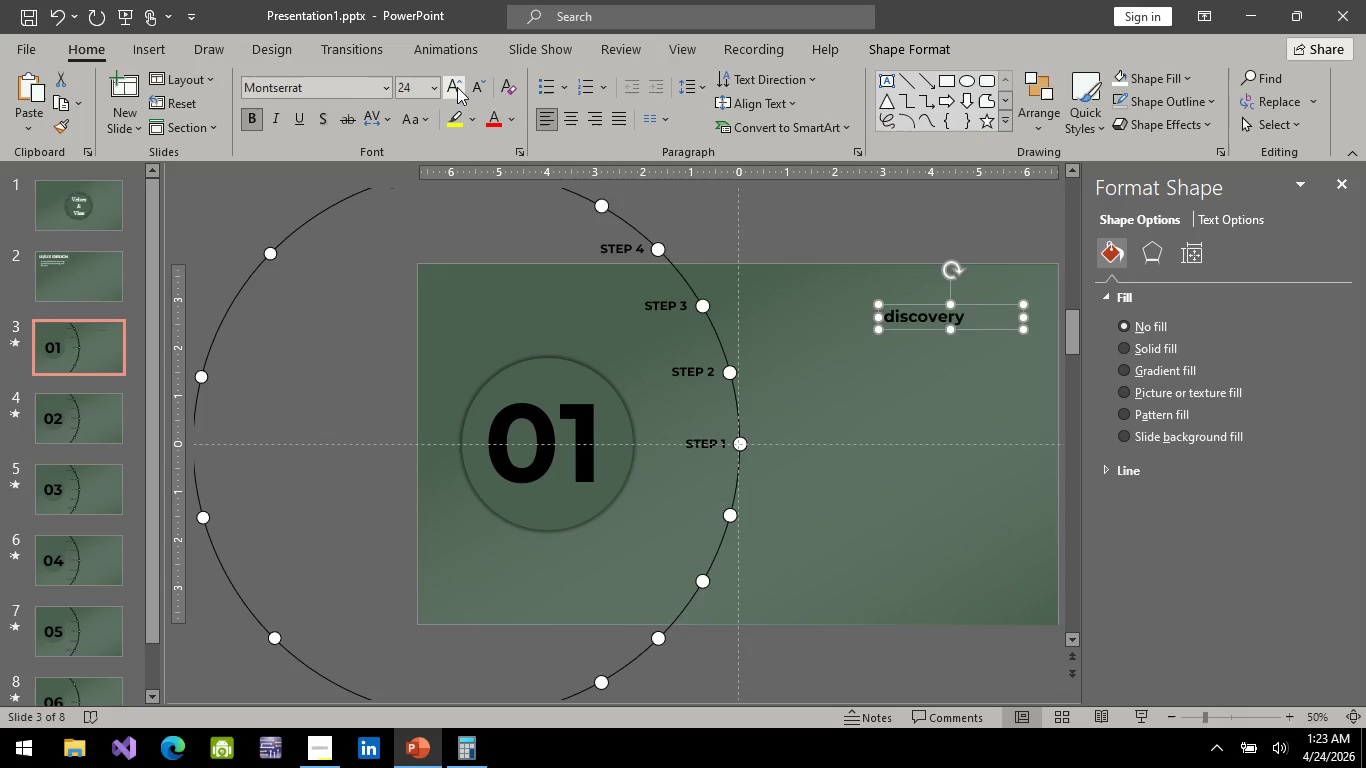 
triple_click([457, 87])
 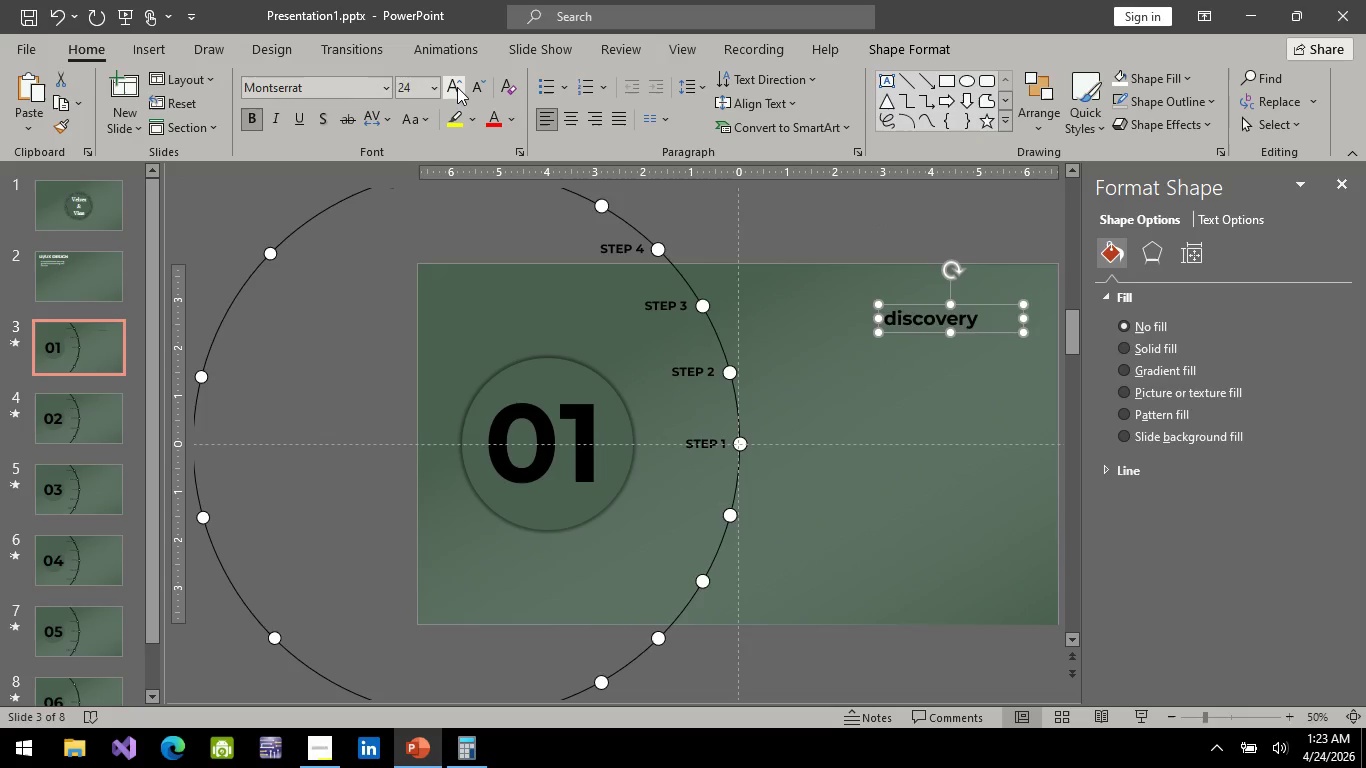 
triple_click([457, 87])
 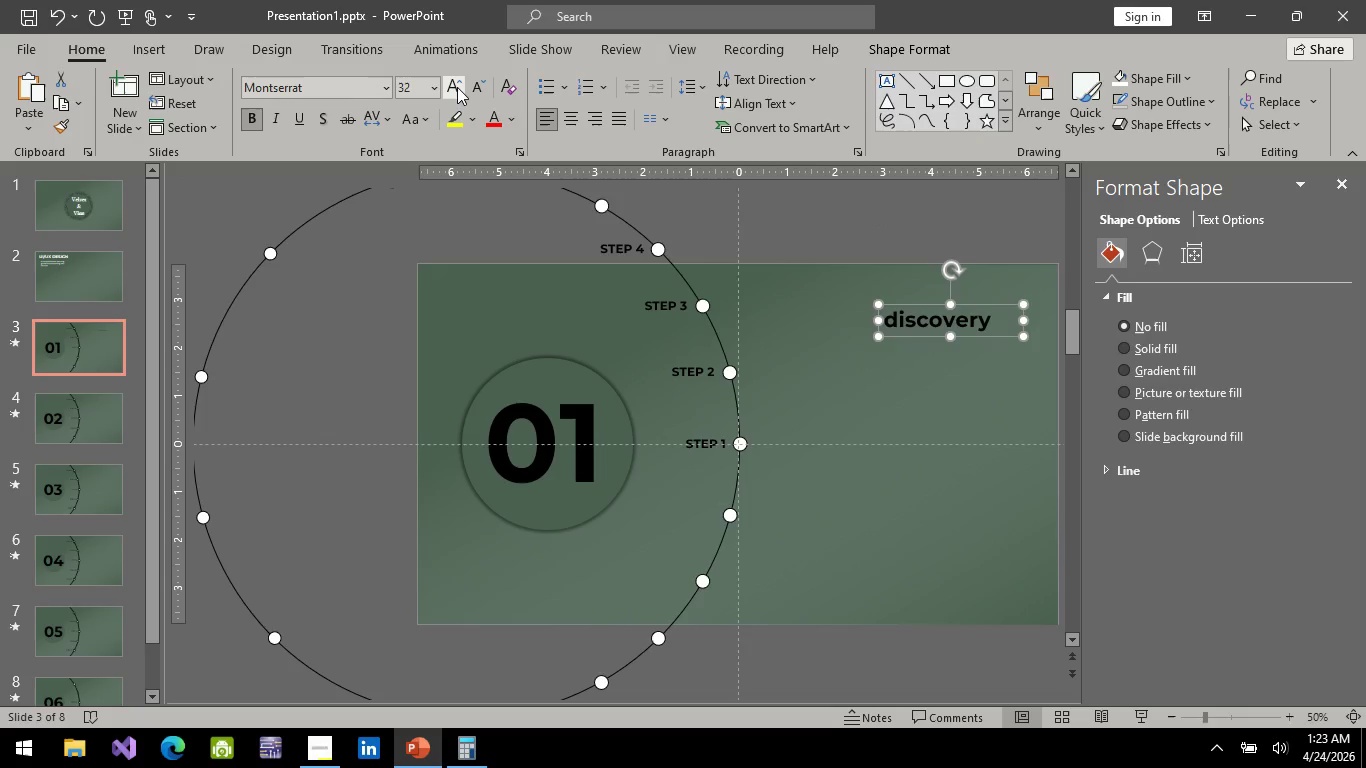 
triple_click([457, 87])
 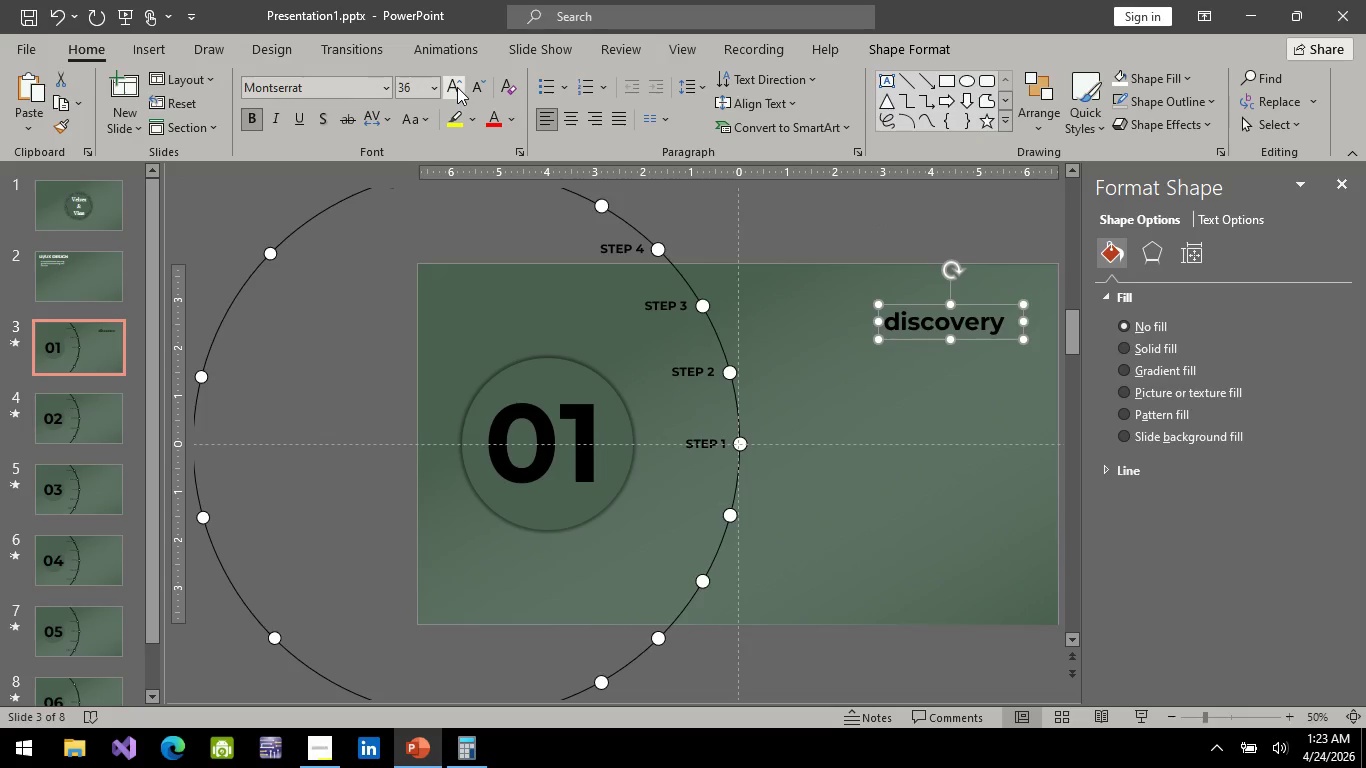 
triple_click([457, 87])
 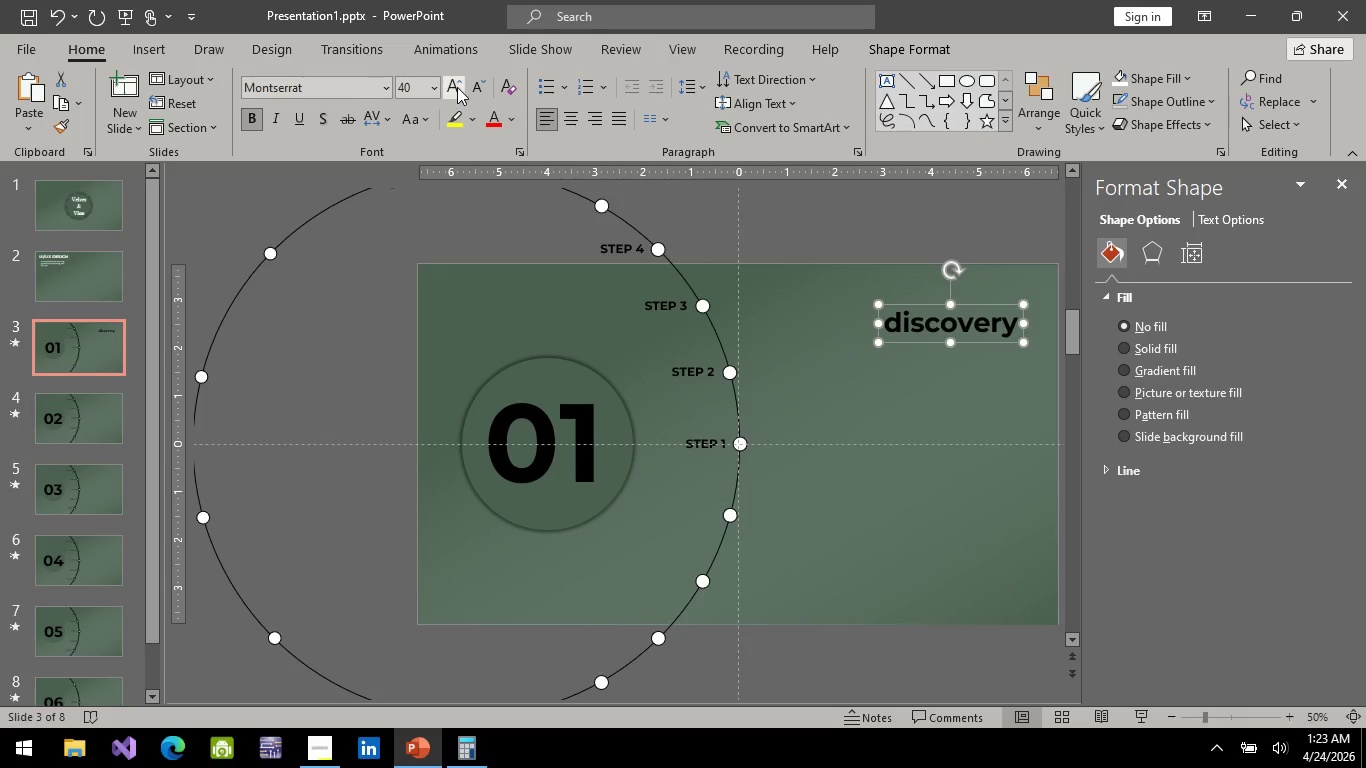 
triple_click([457, 87])
 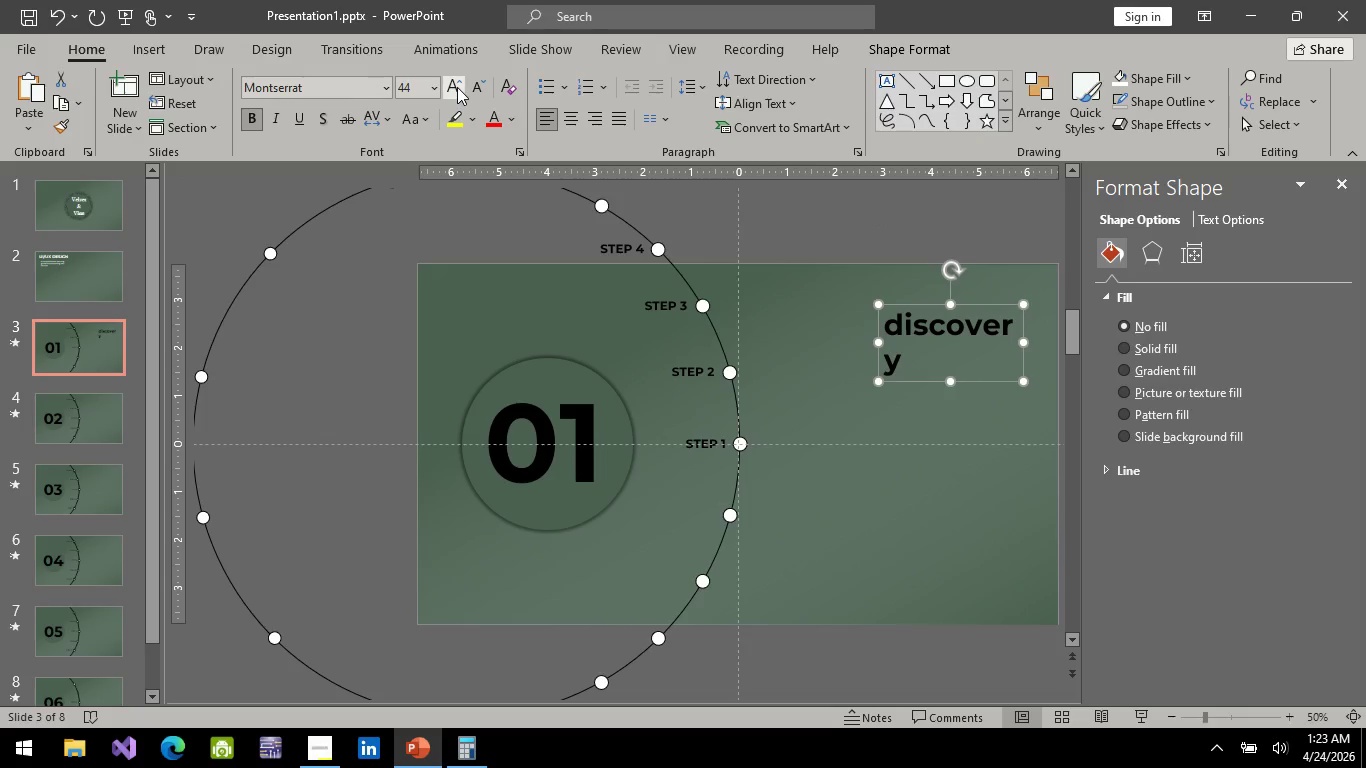 
left_click([457, 87])
 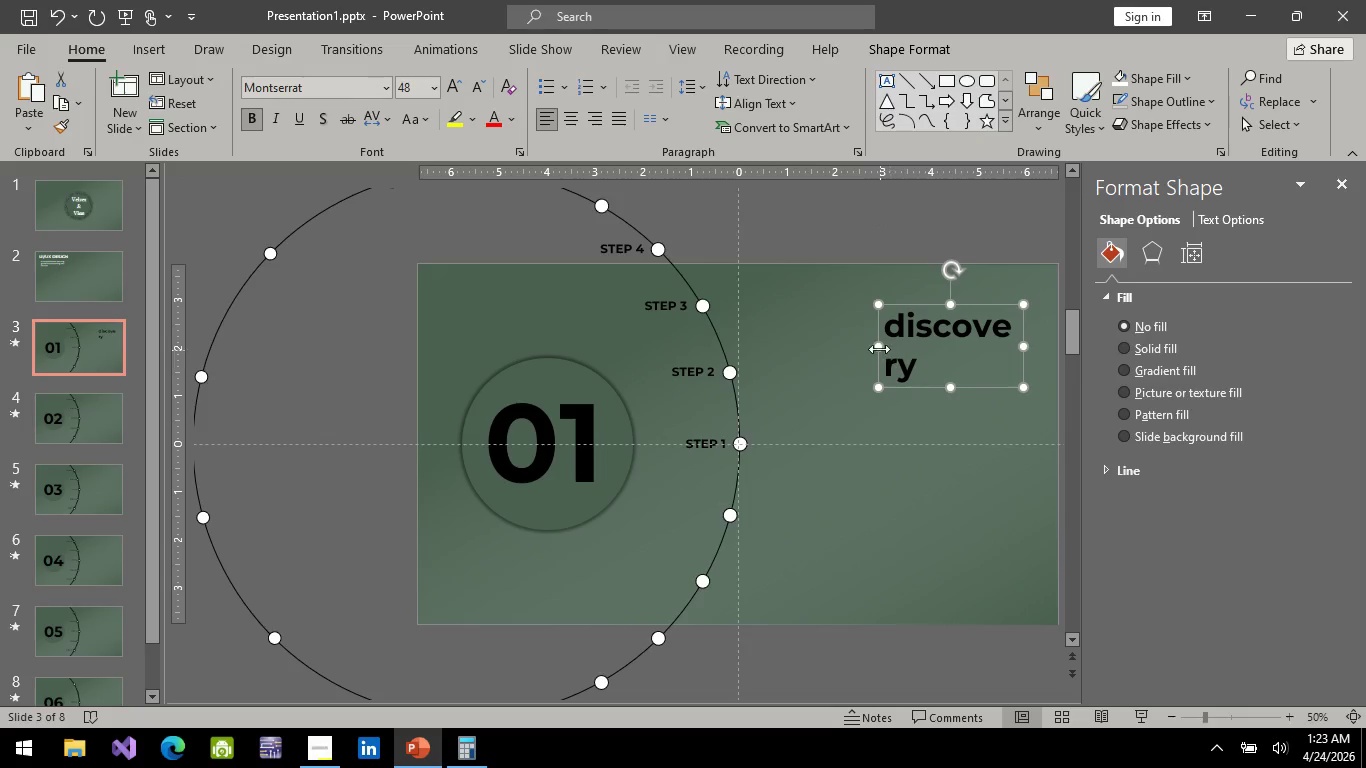 
left_click_drag(start_coordinate=[877, 345], to_coordinate=[800, 330])
 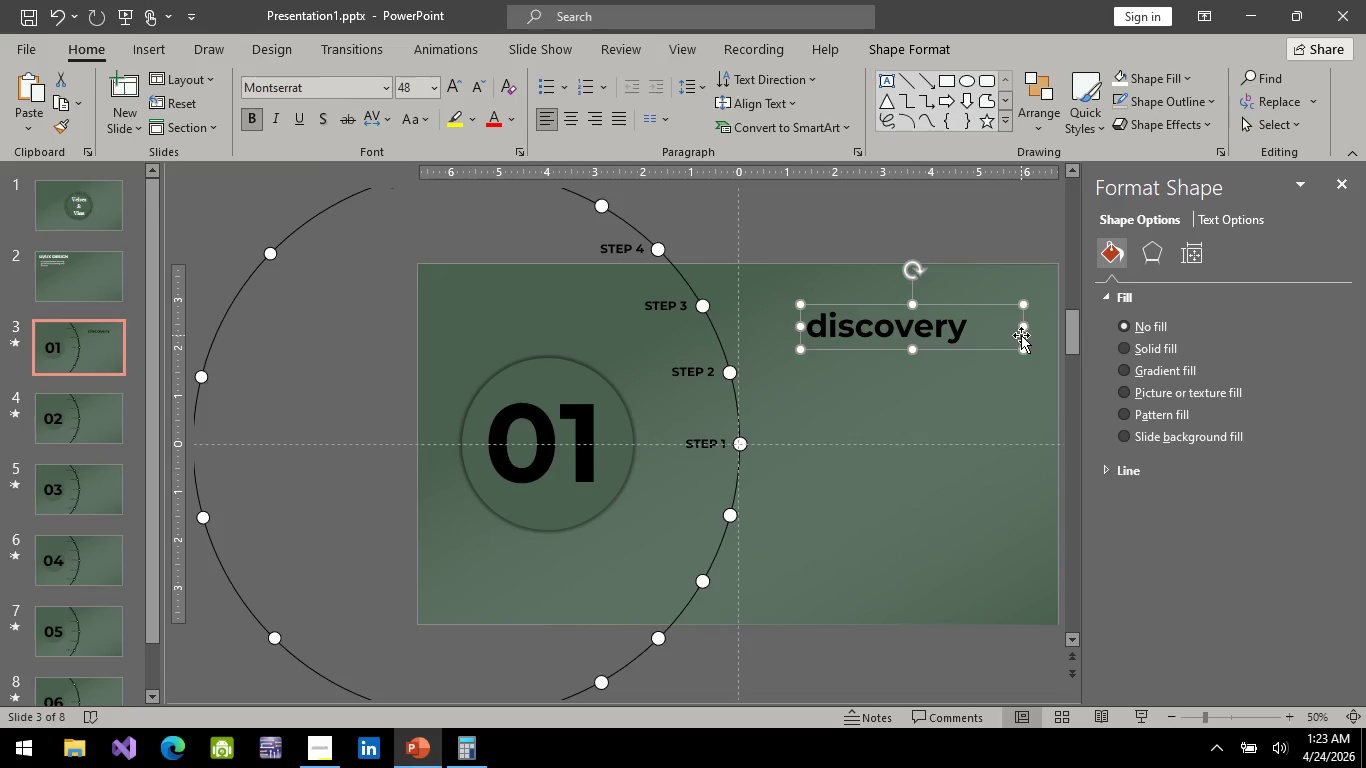 
left_click_drag(start_coordinate=[1024, 327], to_coordinate=[974, 335])
 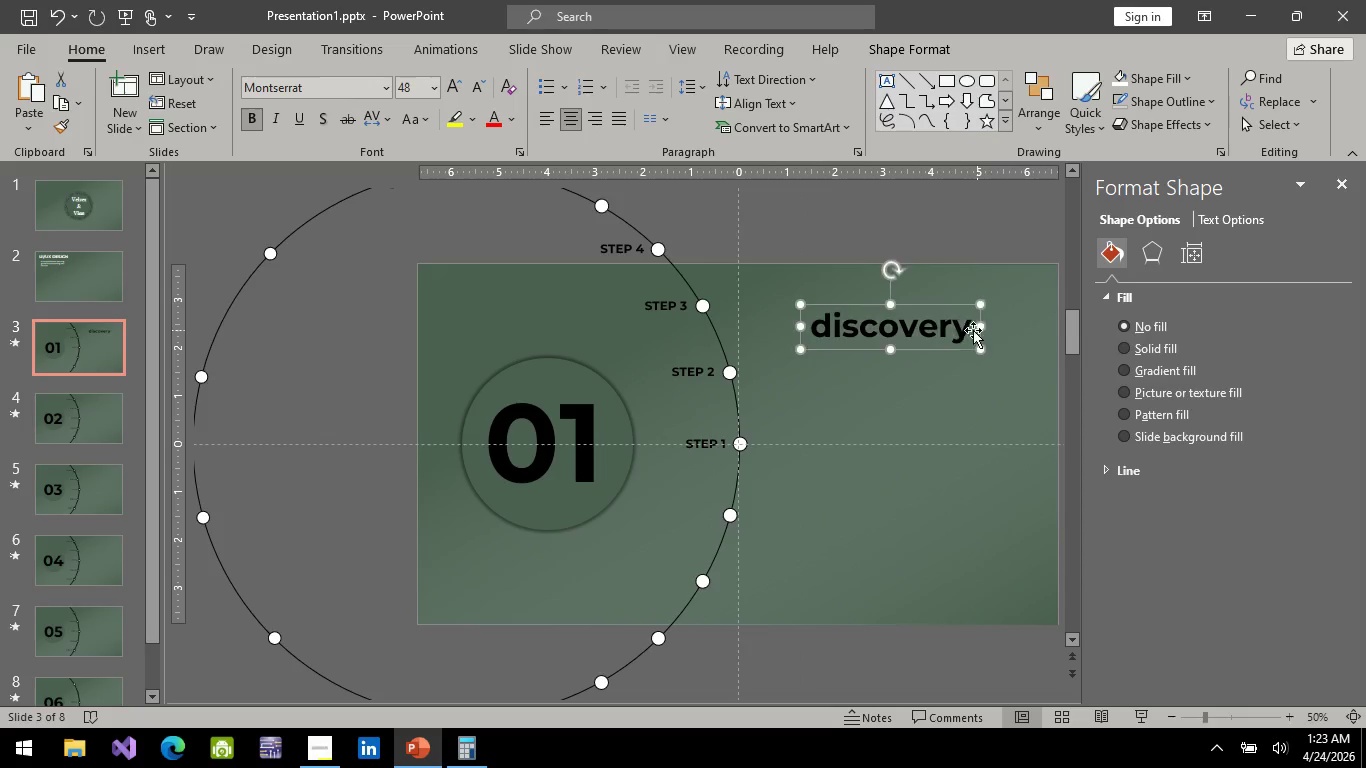 
wait(5.17)
 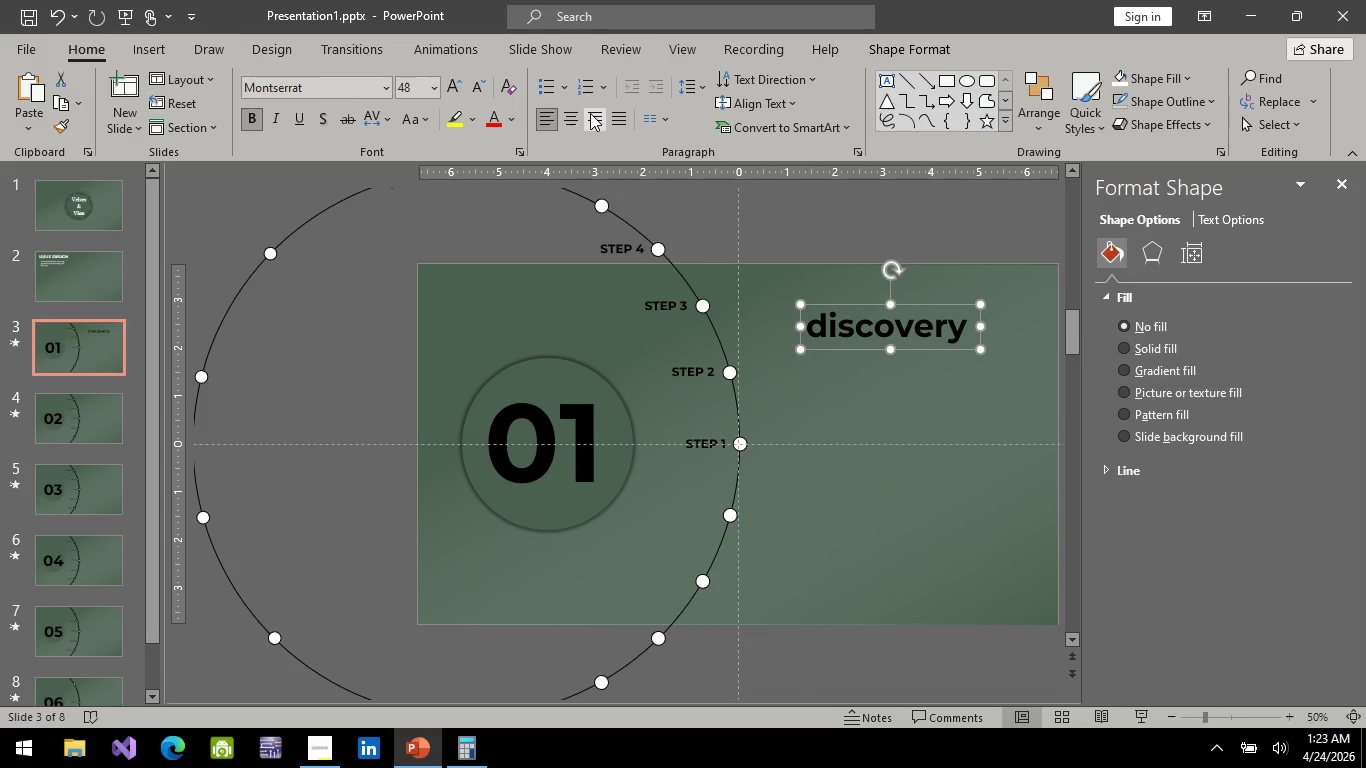 
left_click([459, 89])
 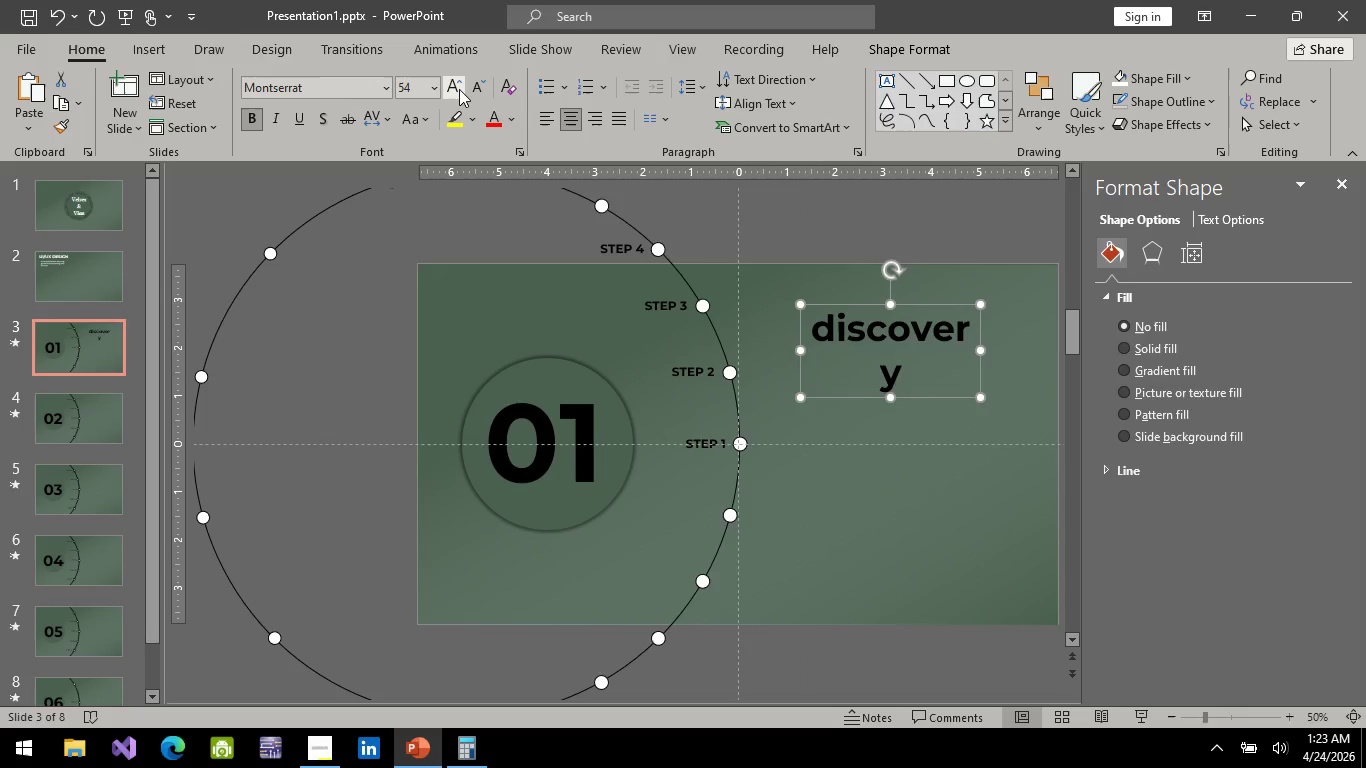 
left_click([459, 89])
 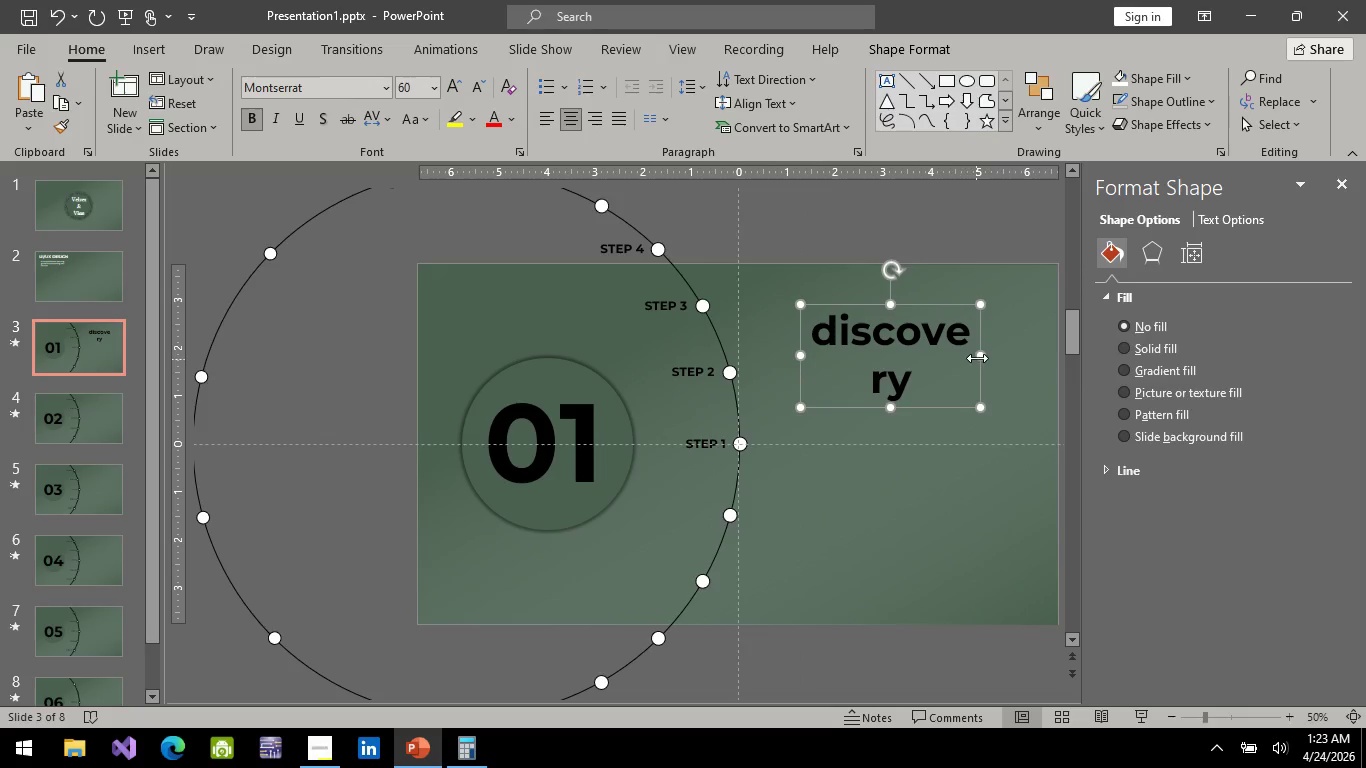 
left_click_drag(start_coordinate=[977, 358], to_coordinate=[1024, 341])
 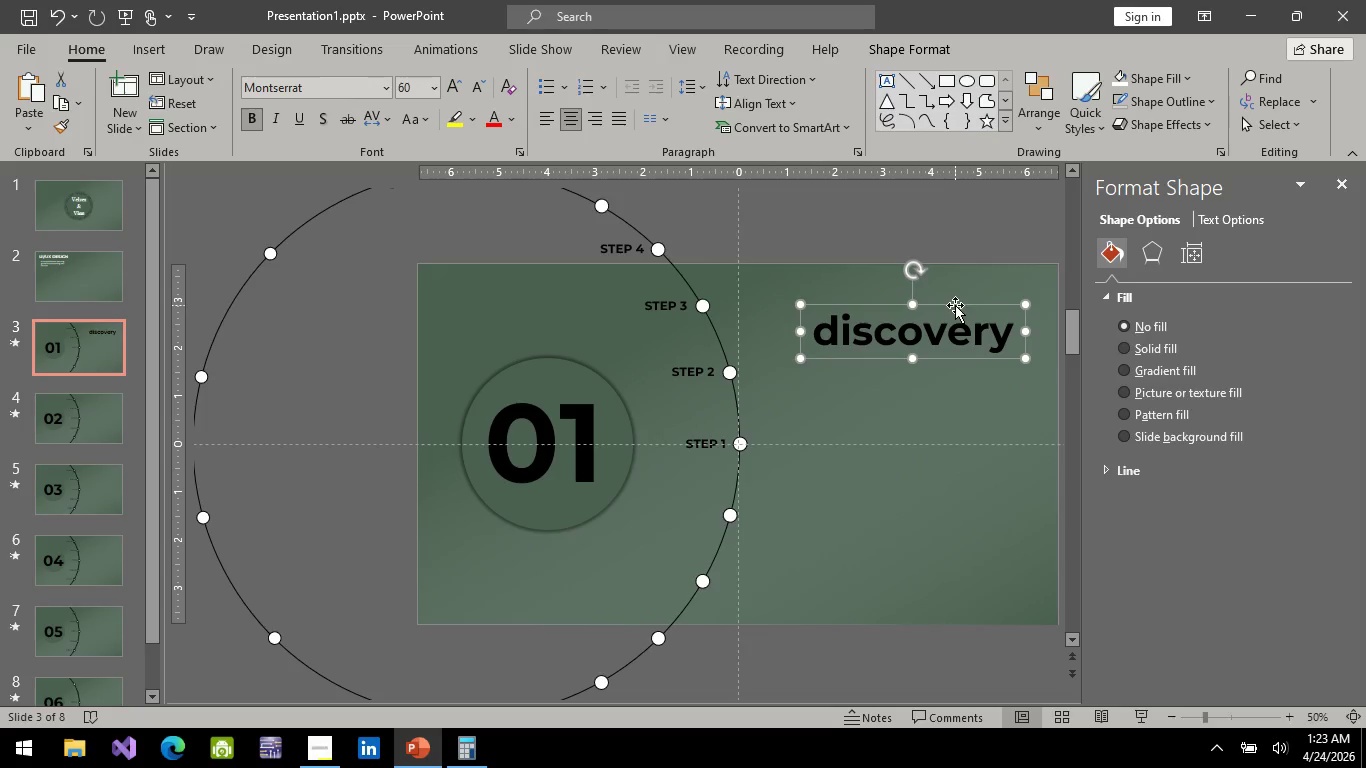 
left_click_drag(start_coordinate=[955, 305], to_coordinate=[957, 273])
 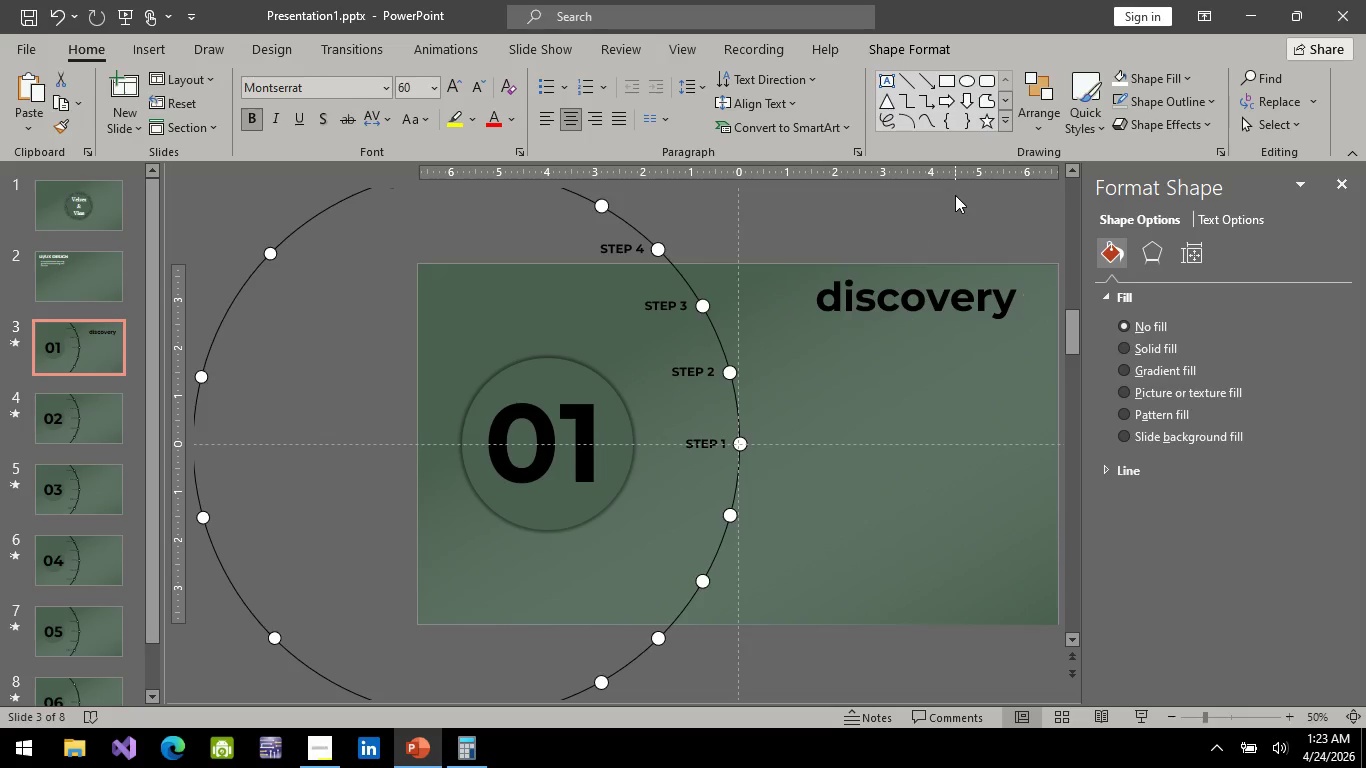 
left_click([955, 195])
 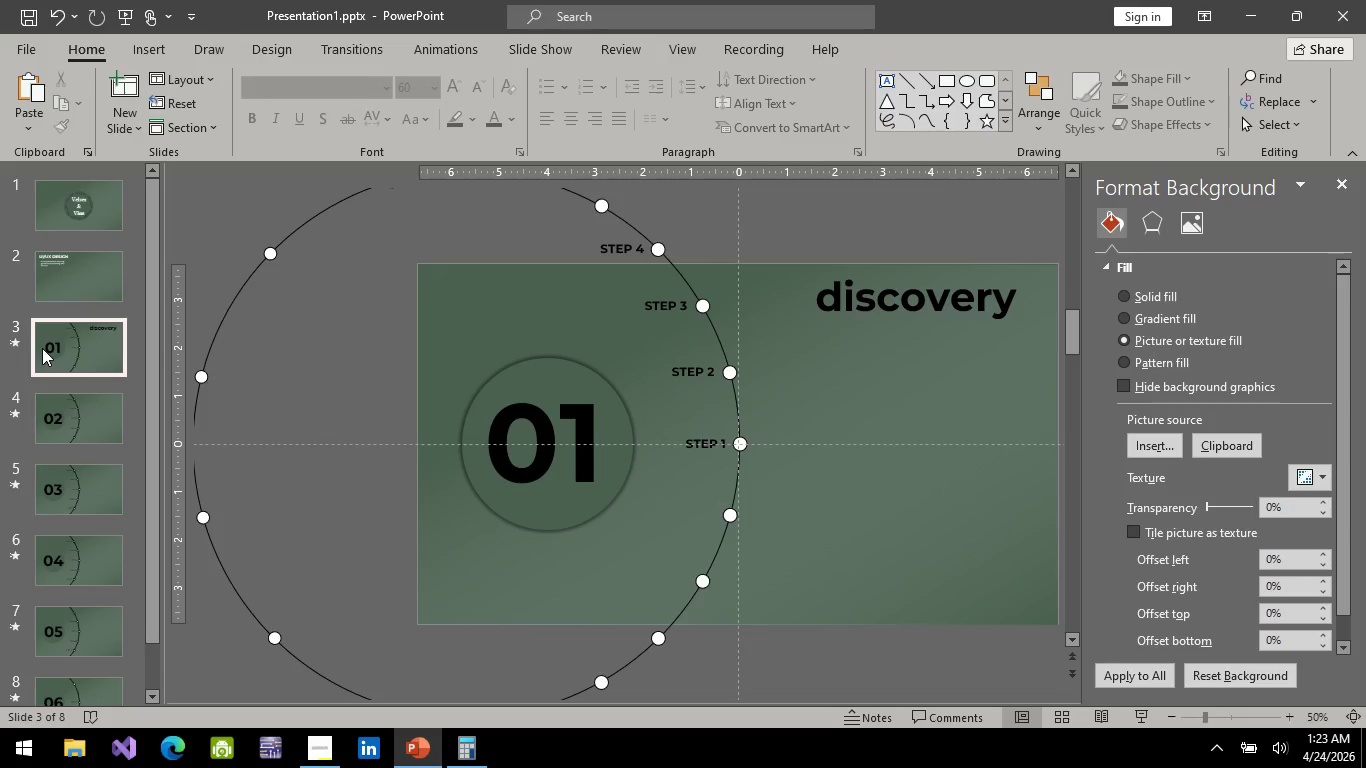 
left_click([106, 341])
 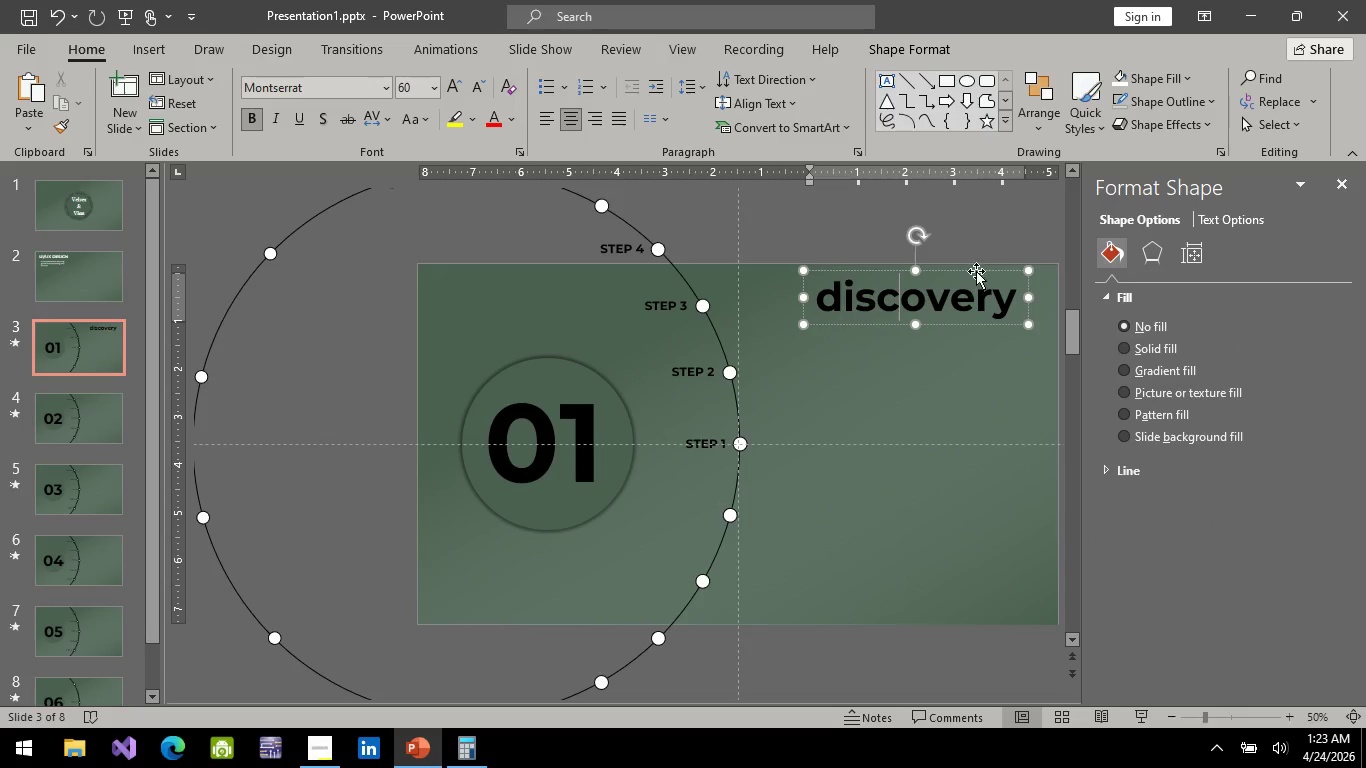 
left_click_drag(start_coordinate=[976, 271], to_coordinate=[940, 273])
 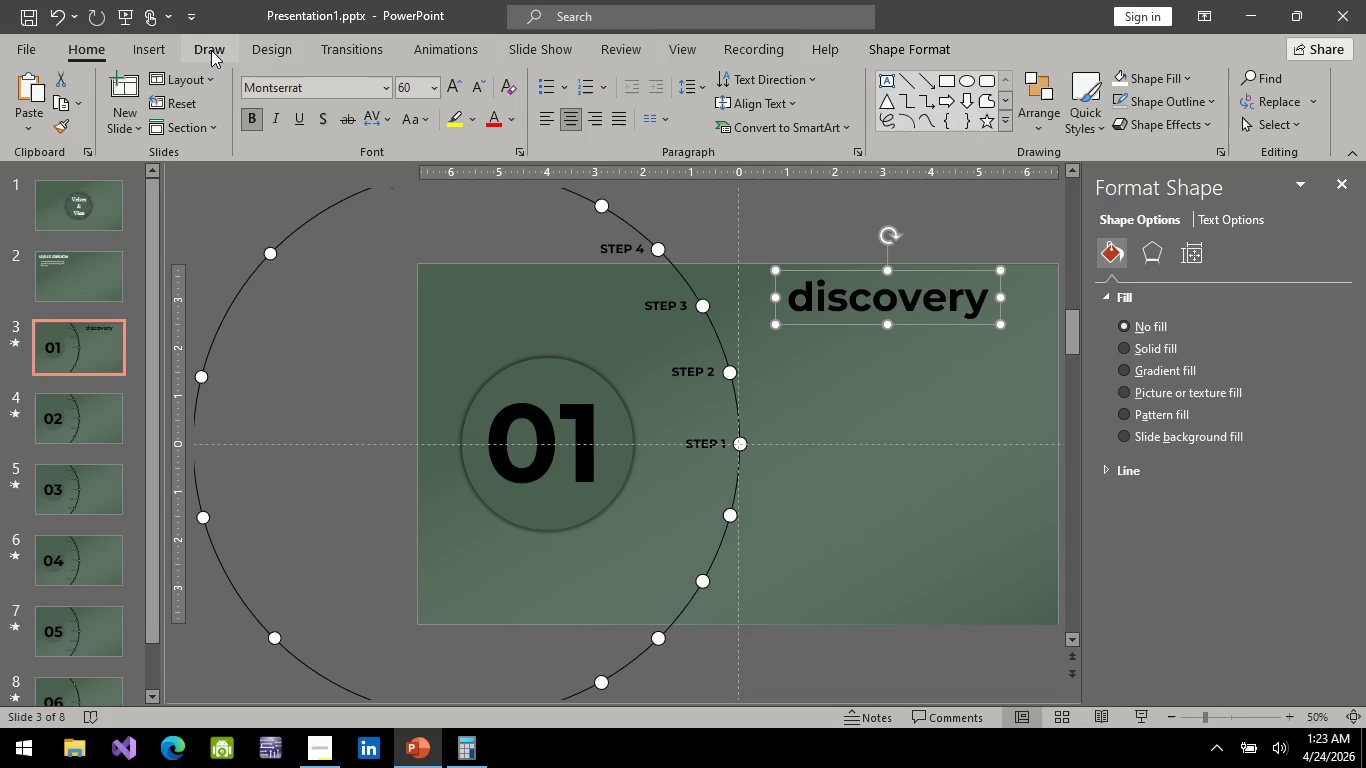 
left_click([152, 53])
 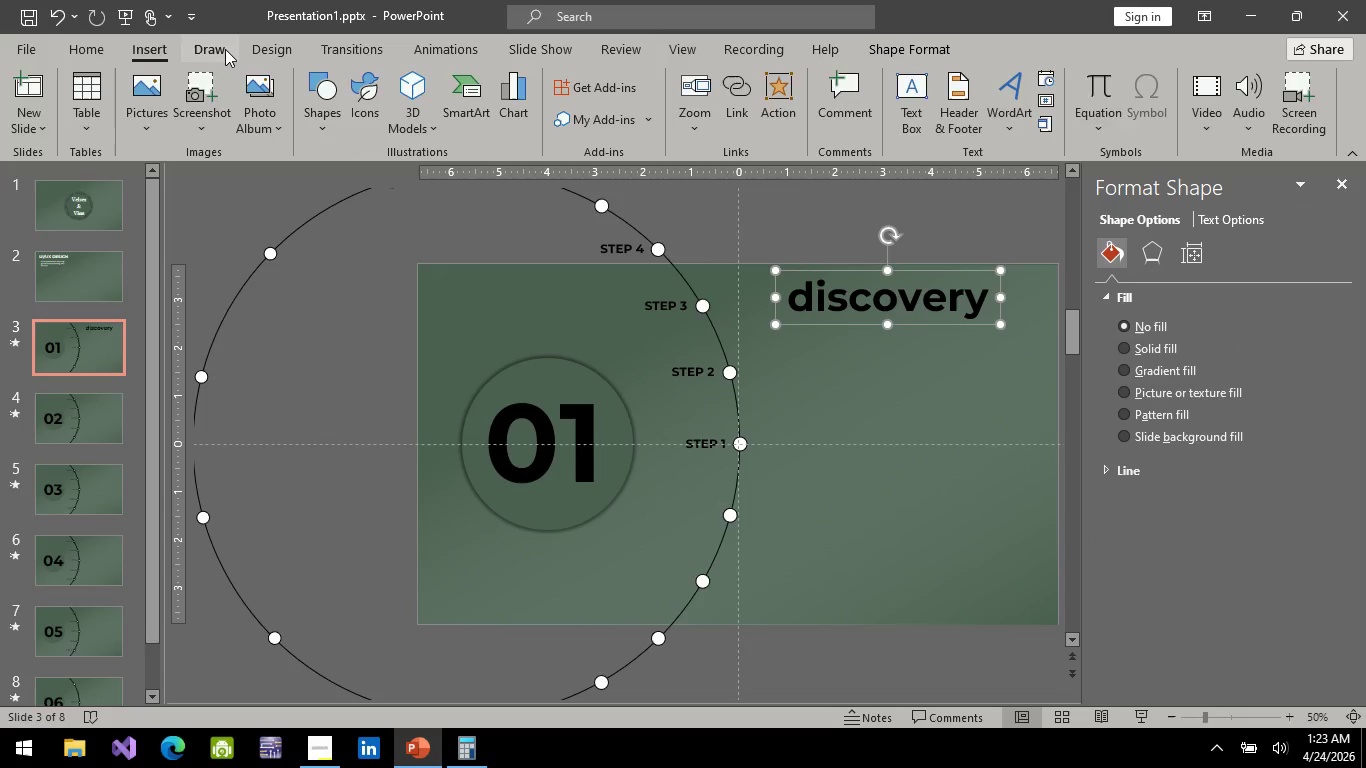 
left_click([225, 49])
 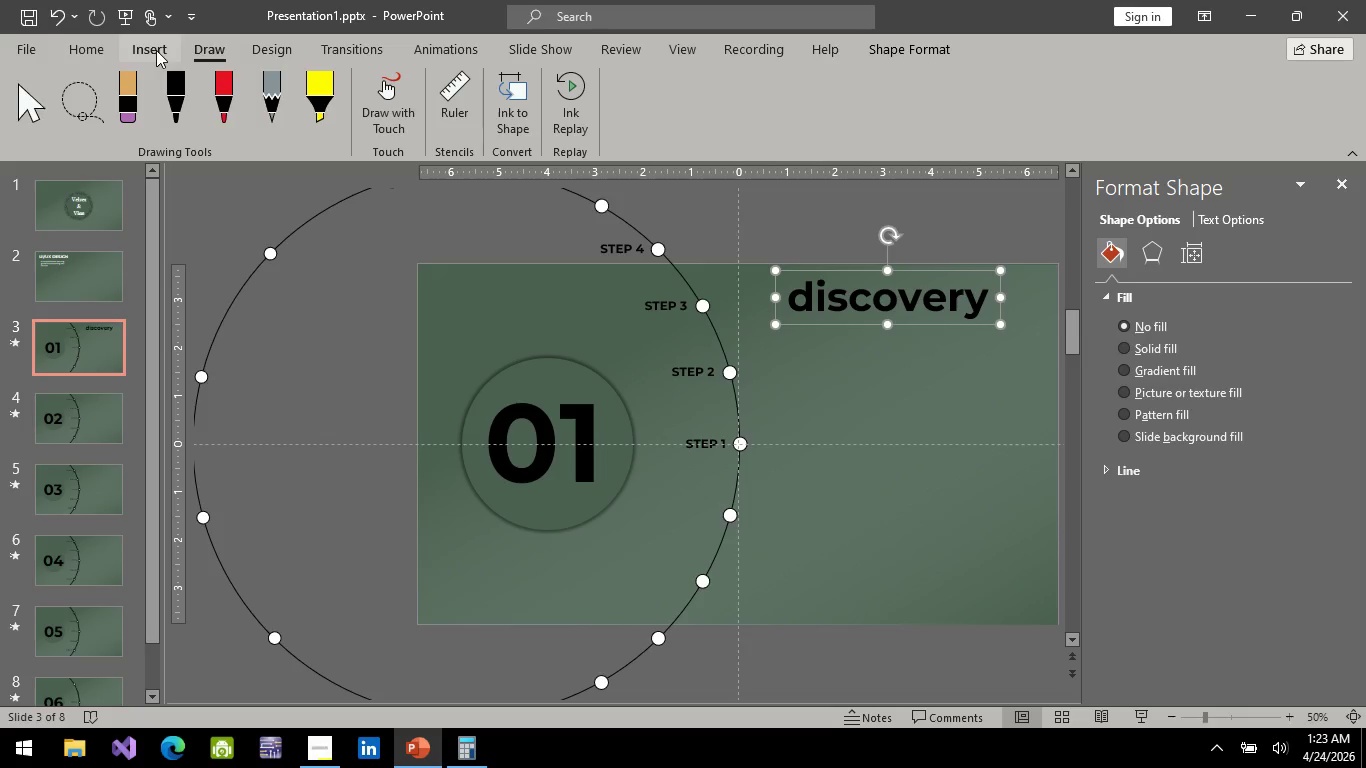 
left_click([156, 50])
 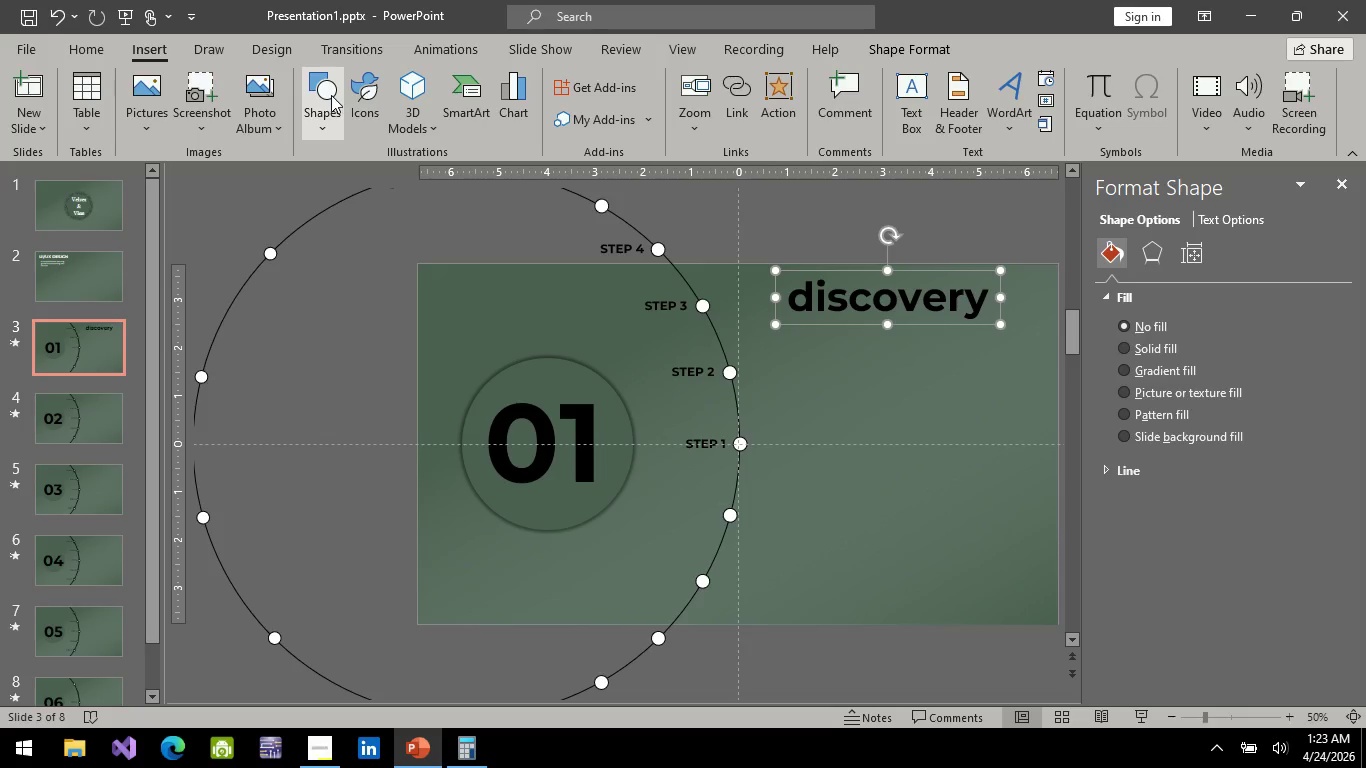 
left_click([331, 95])
 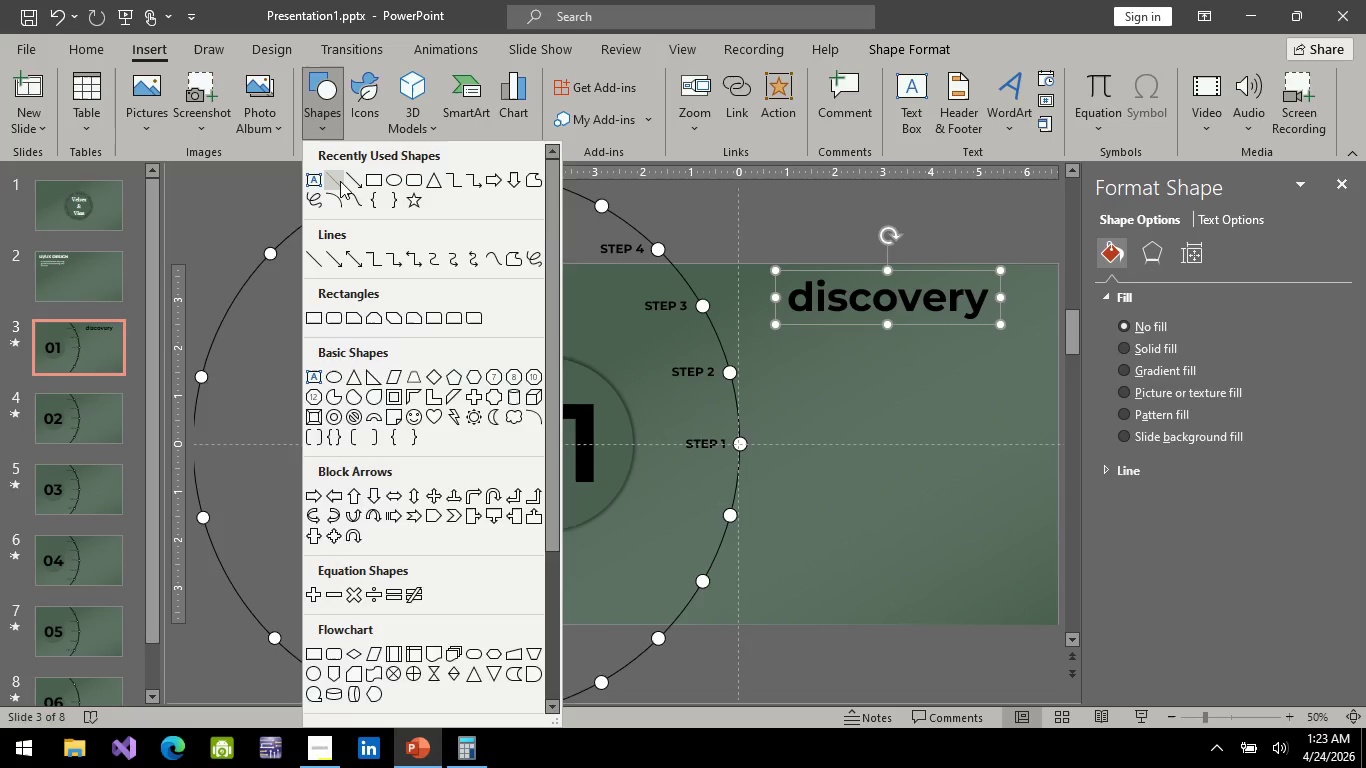 
left_click([340, 181])
 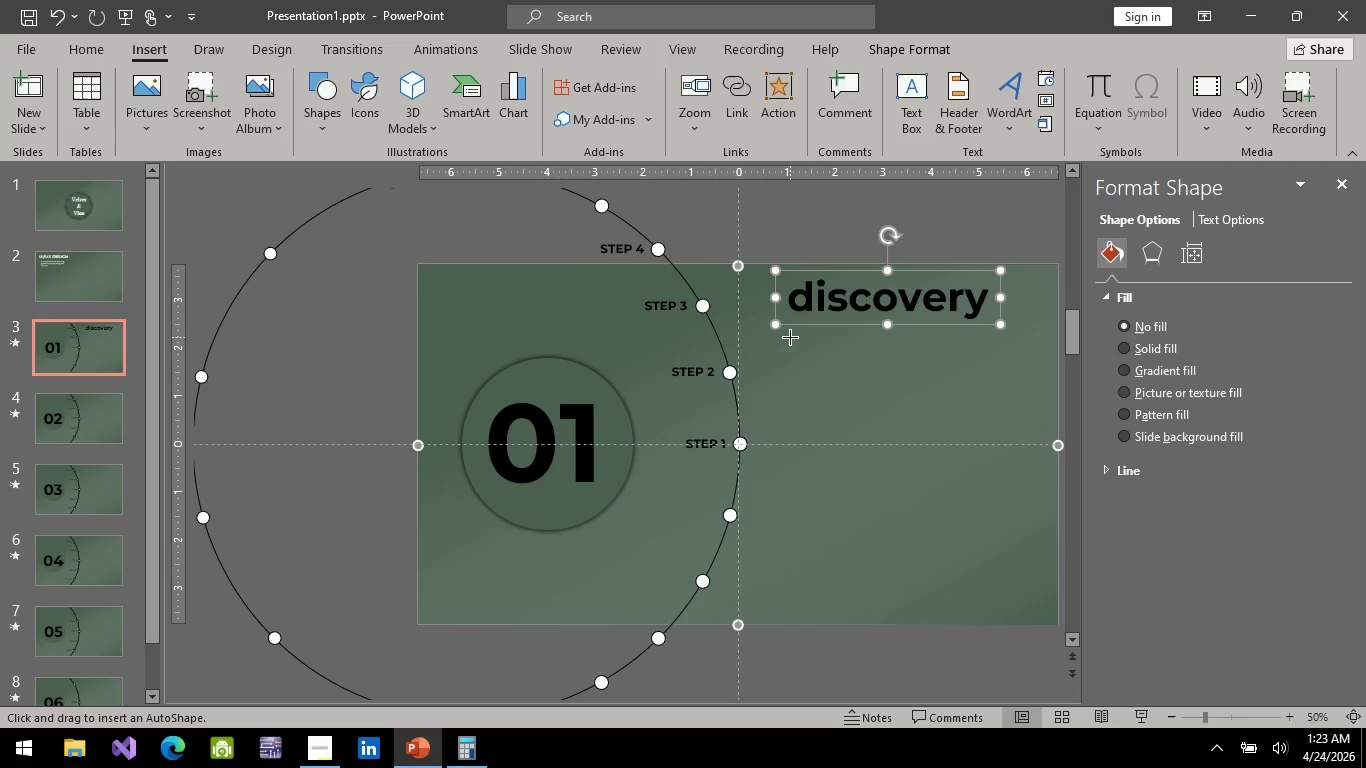 
left_click_drag(start_coordinate=[790, 337], to_coordinate=[996, 333])
 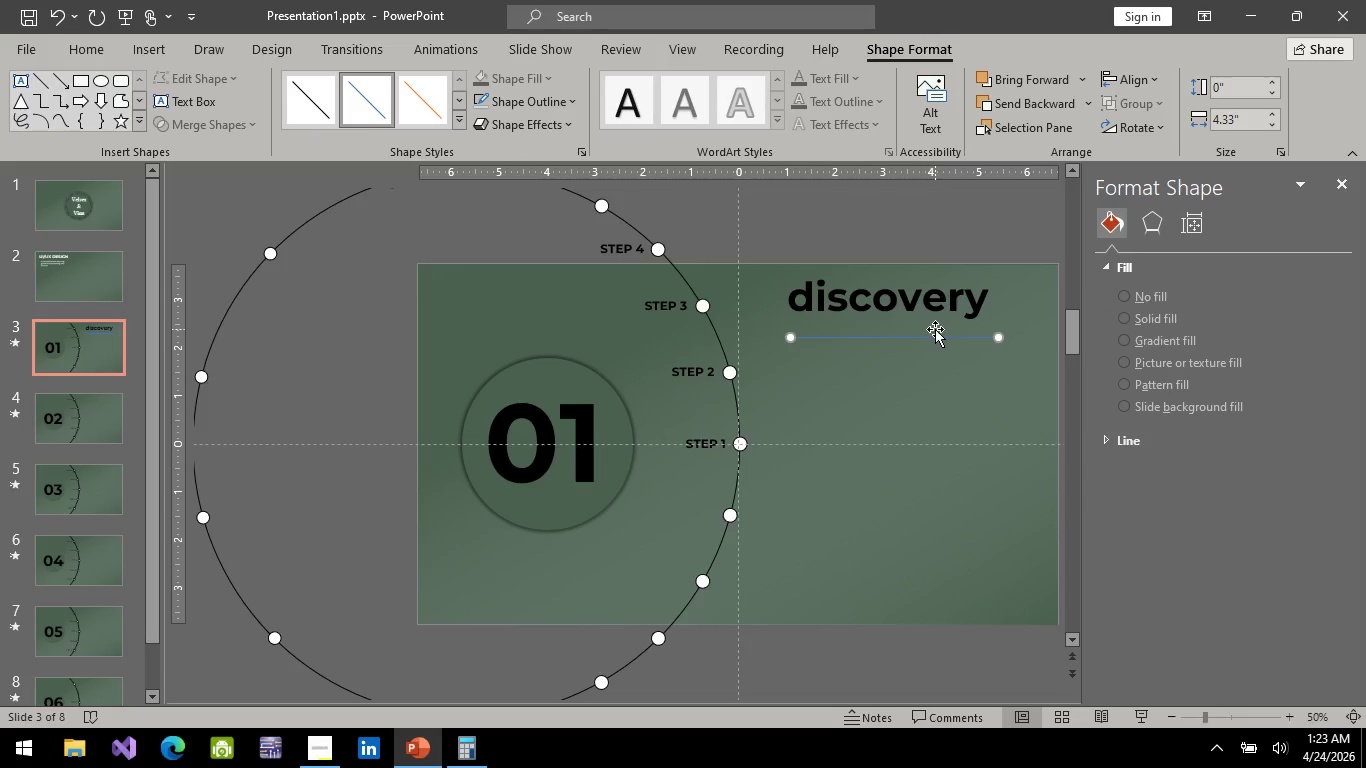 
hold_key(key=ControlLeft, duration=0.5)
scroll: coordinate [956, 335], scroll_direction: up, amount: 4.0
 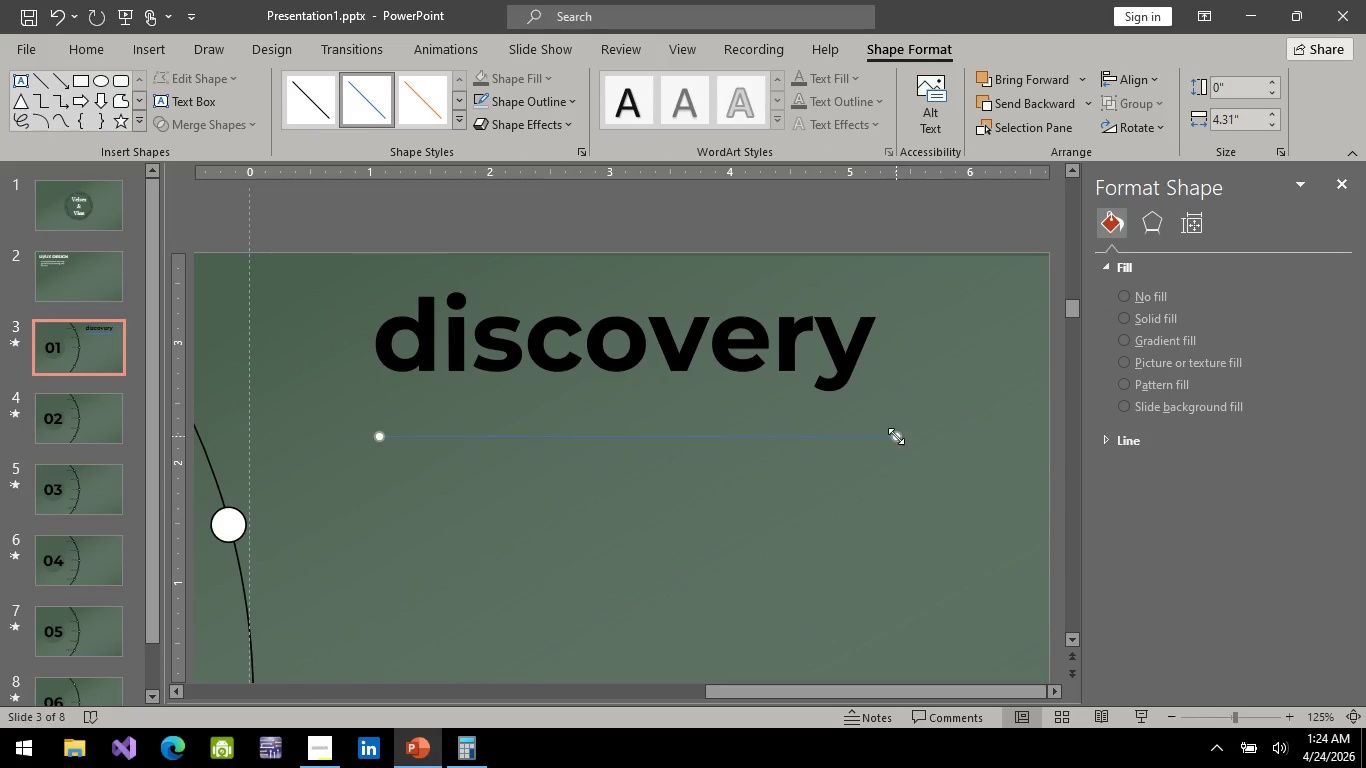 
left_click([835, 436])
 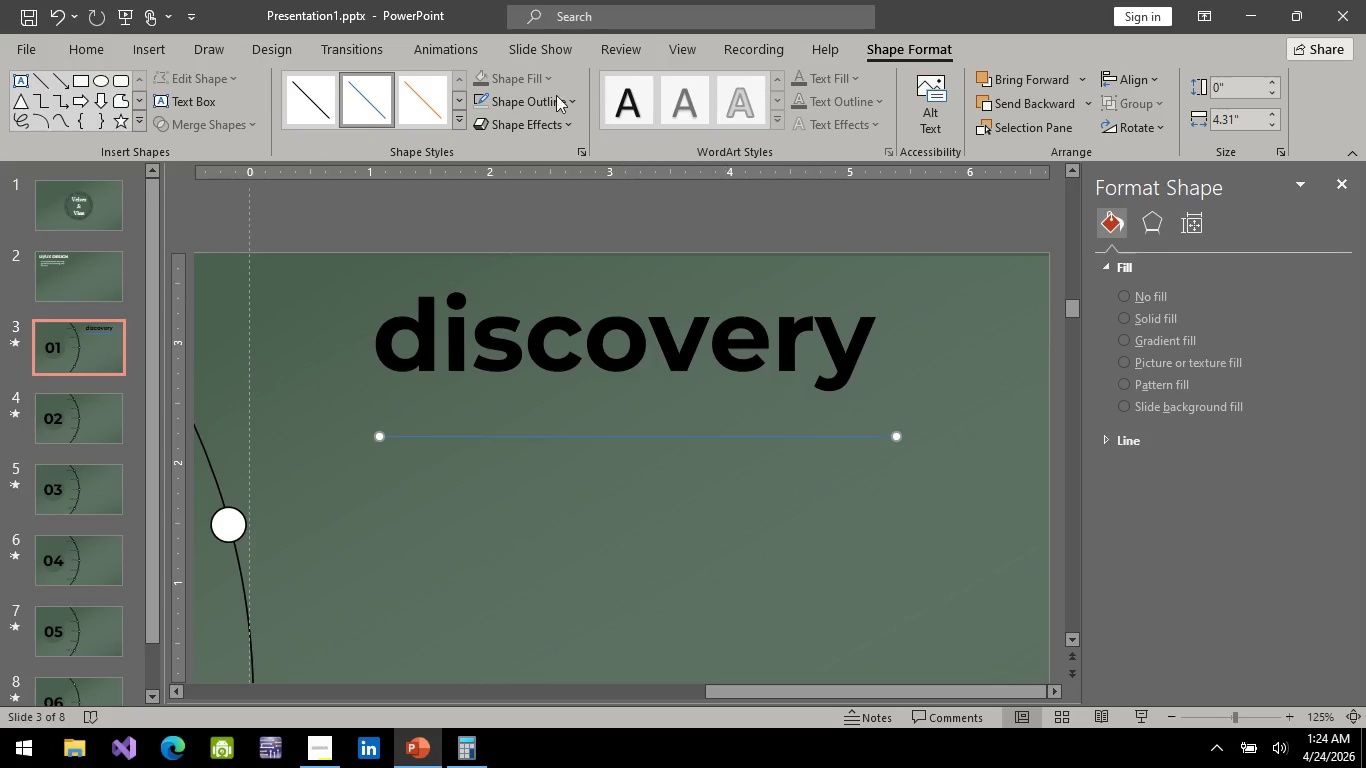 
left_click([550, 77])
 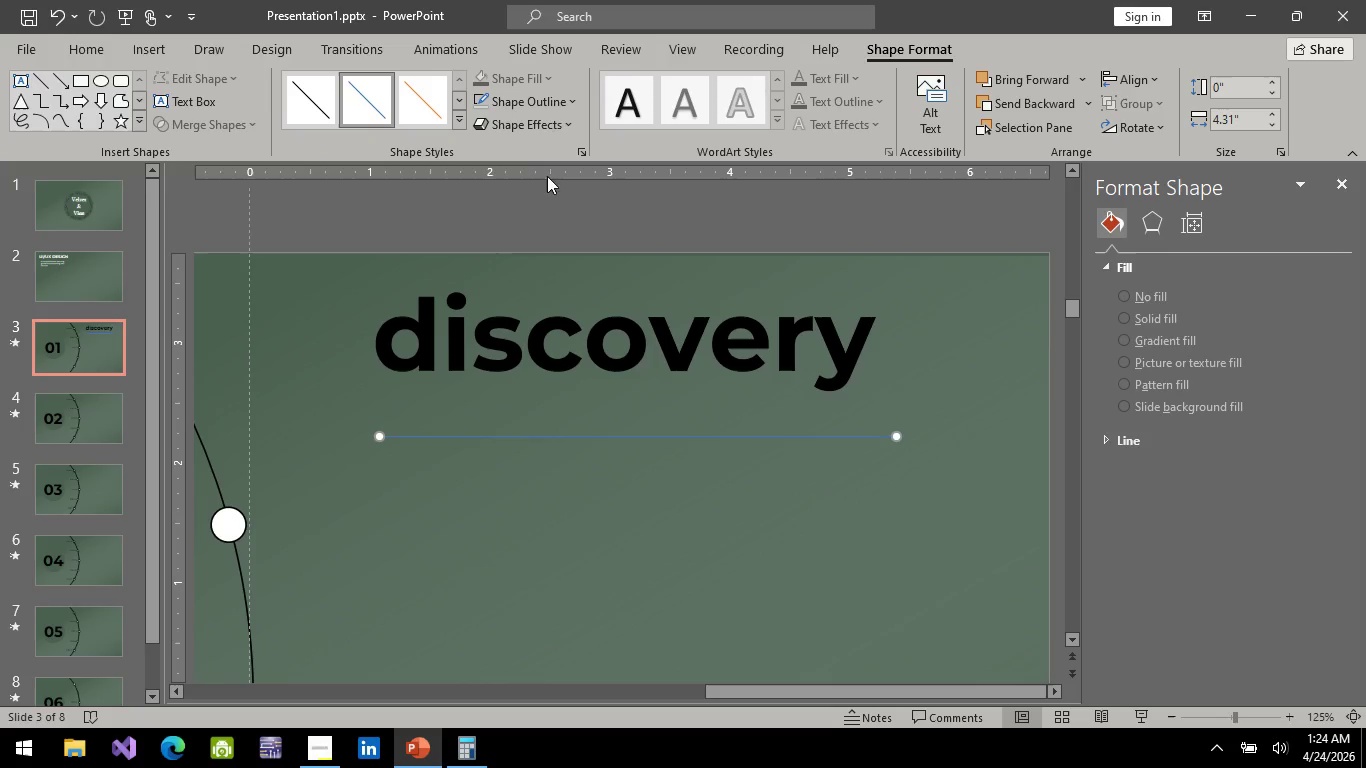 
left_click([569, 100])
 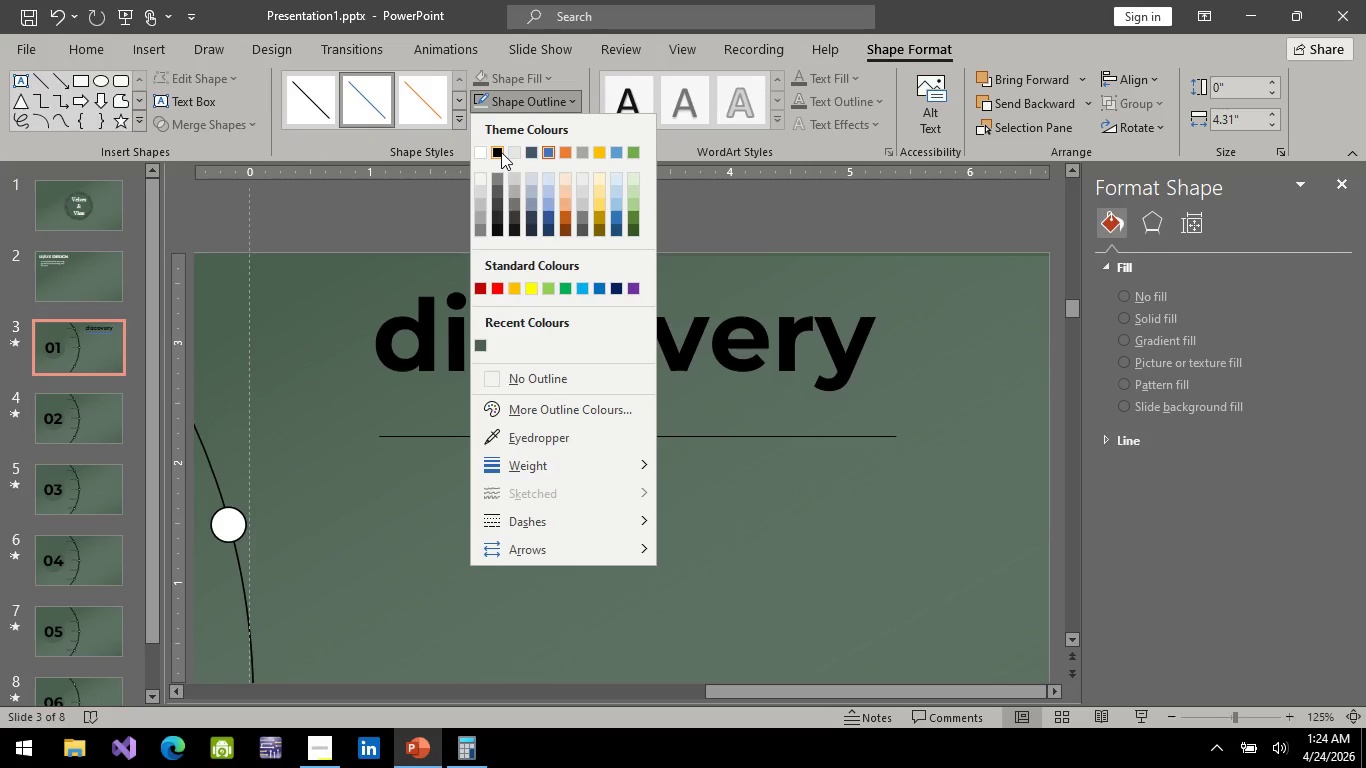 
left_click([501, 152])
 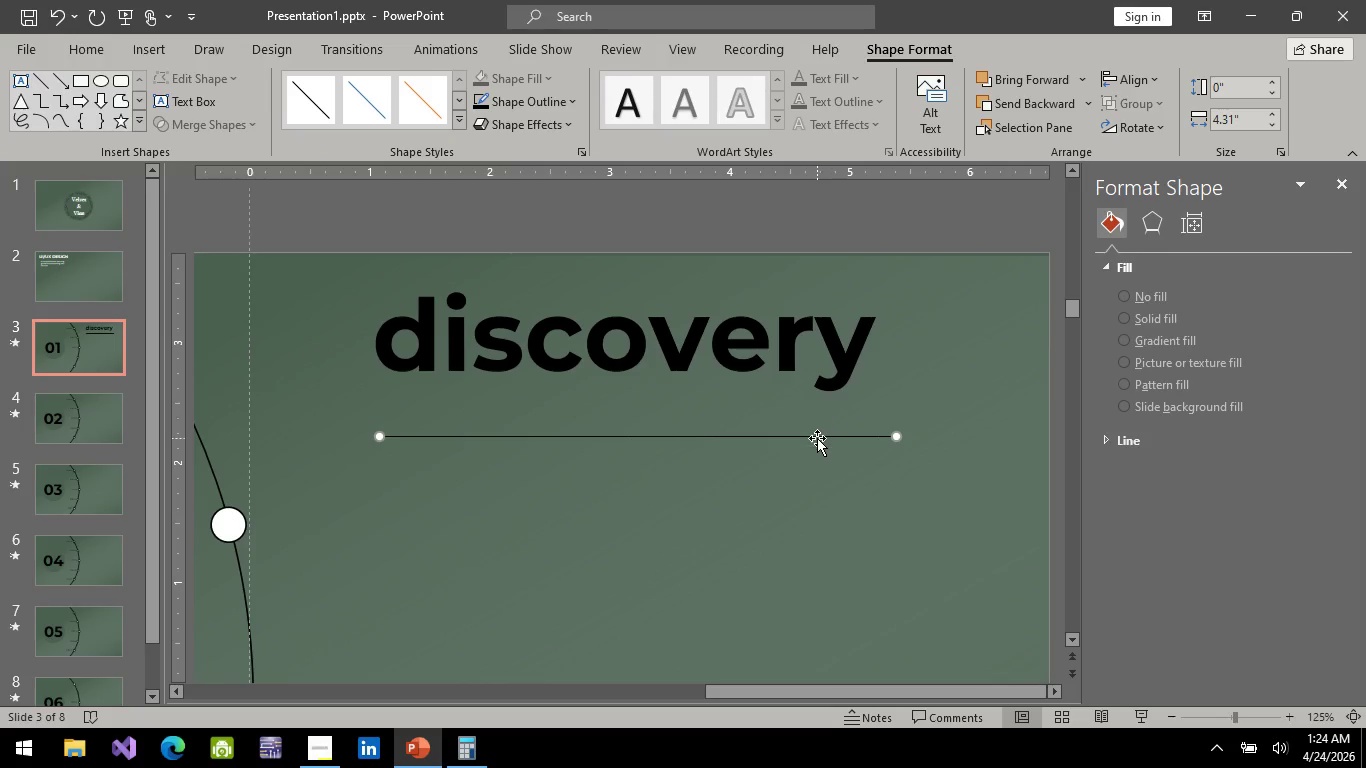 
right_click([817, 438])
 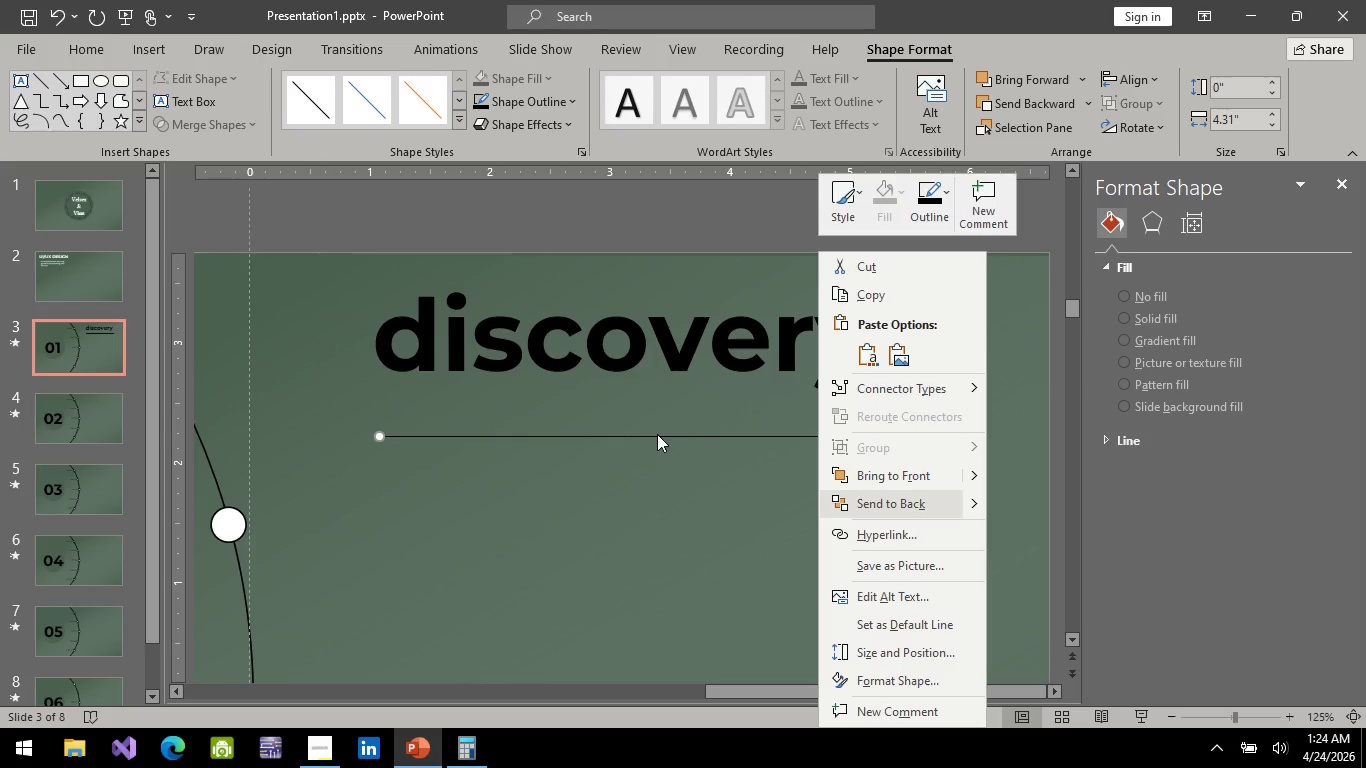 
wait(5.19)
 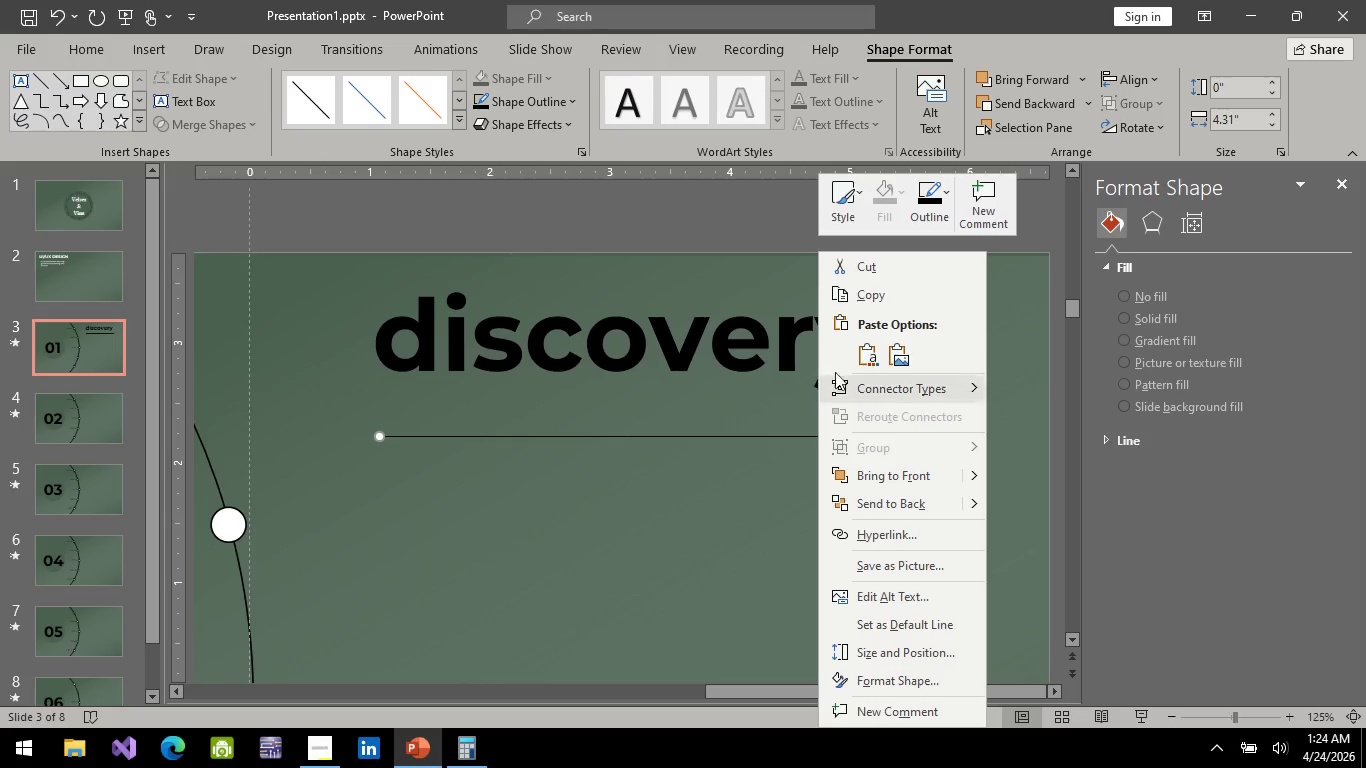 
left_click([935, 210])
 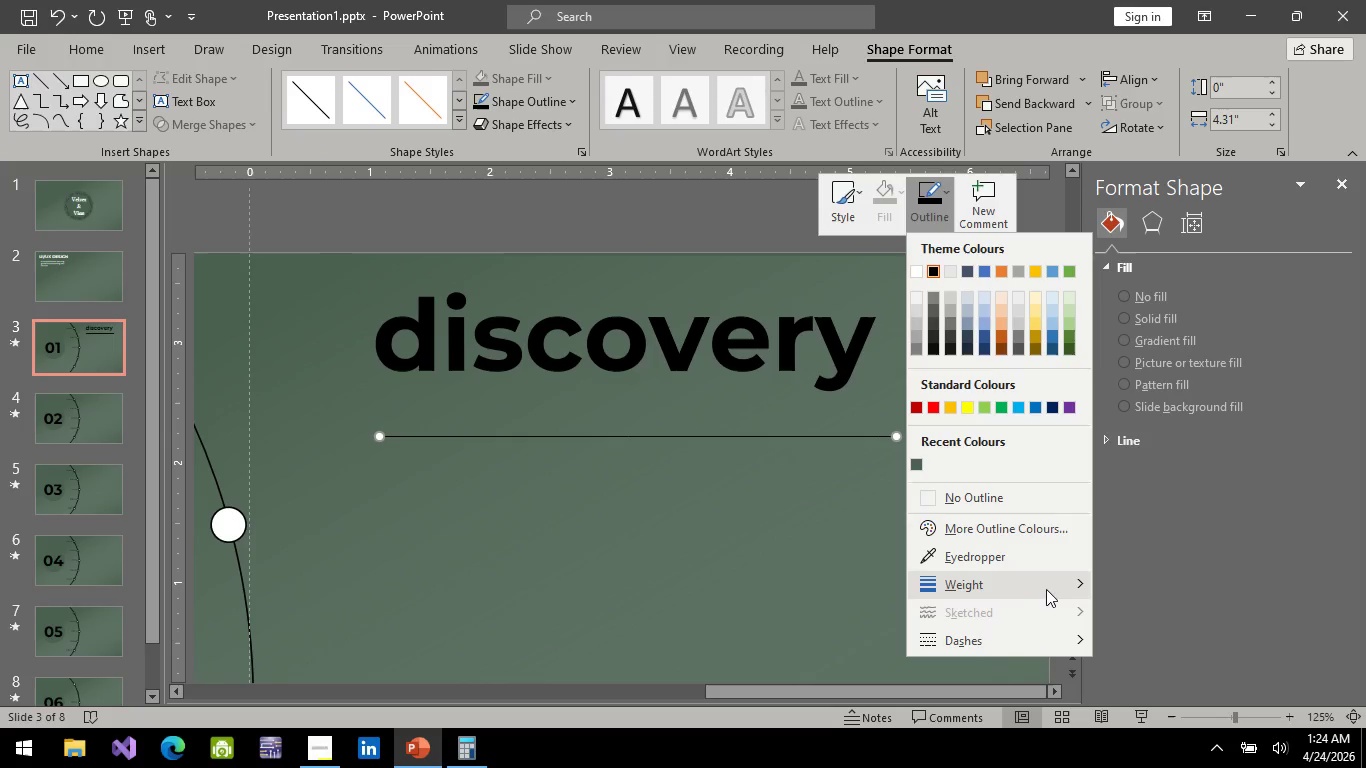 
left_click([1075, 587])
 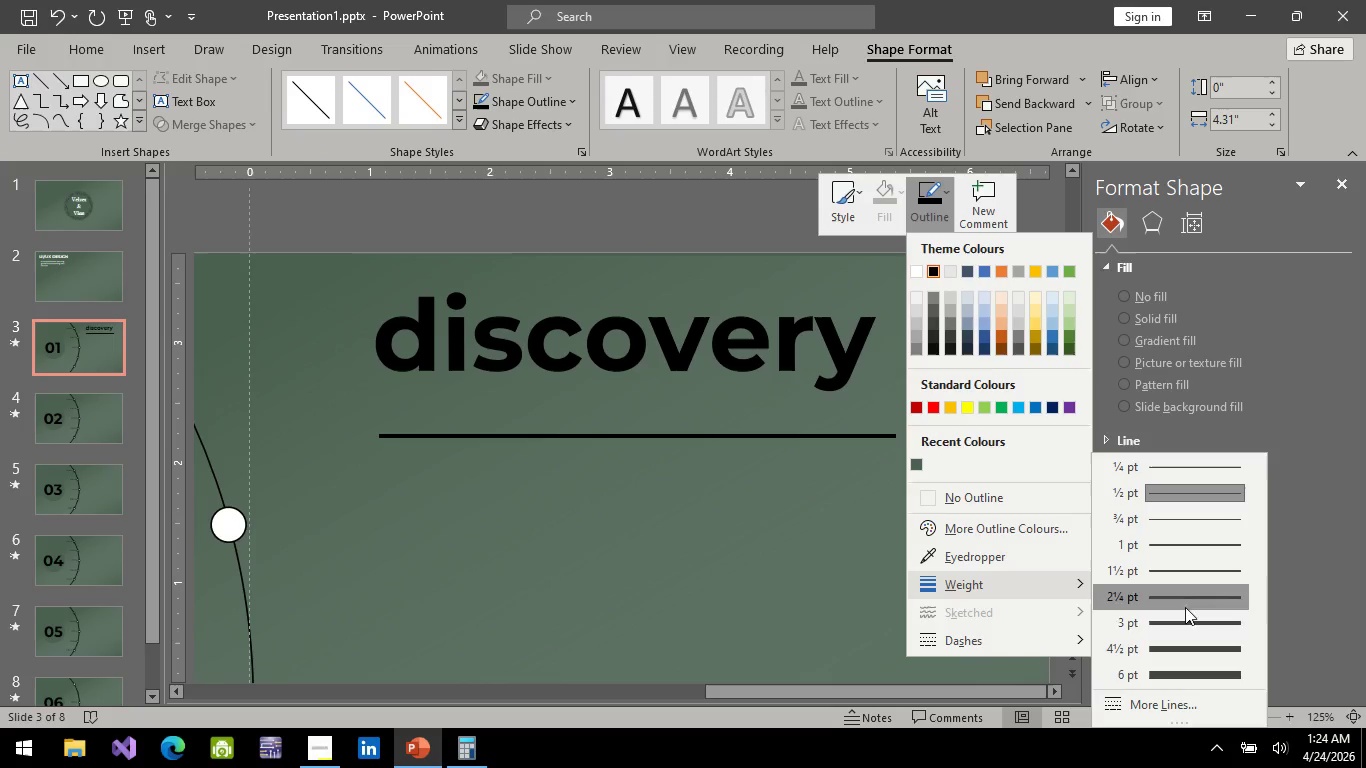 
wait(7.33)
 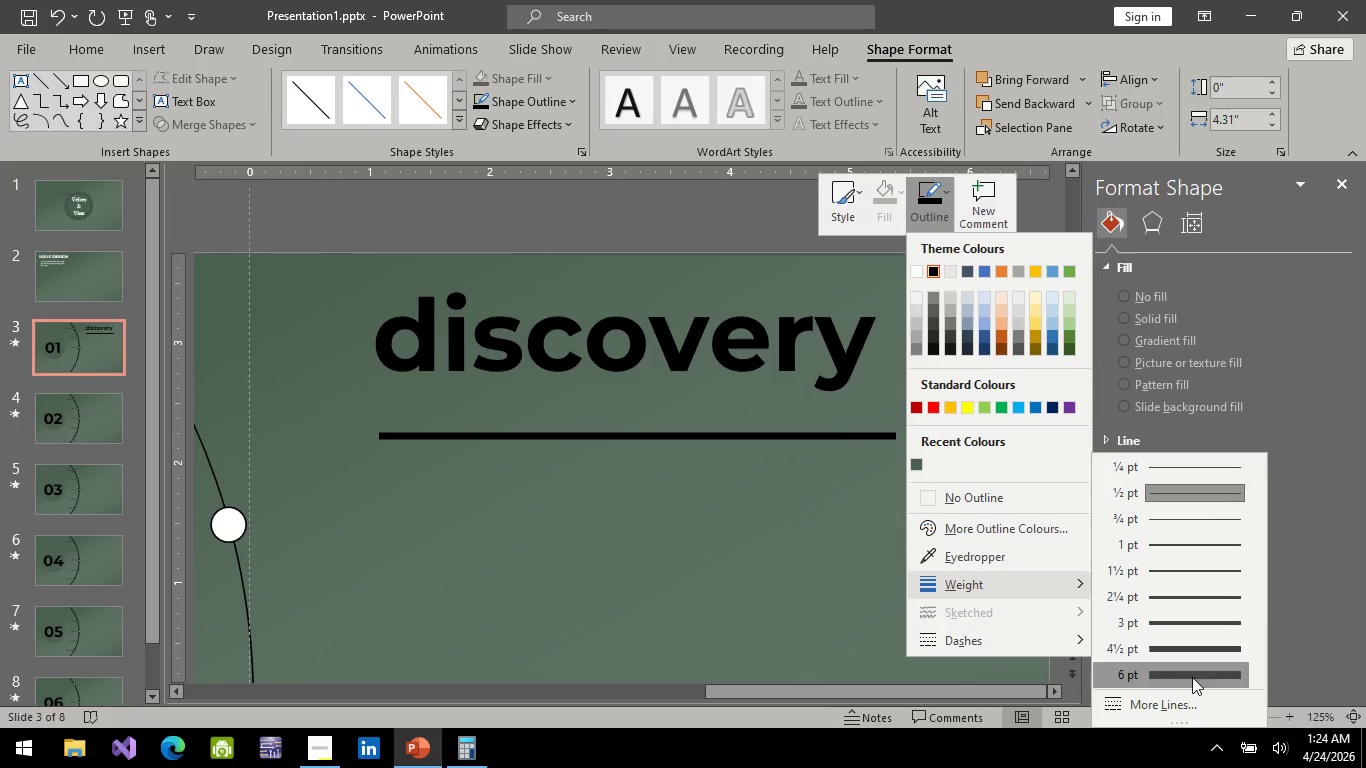 
left_click([1184, 594])
 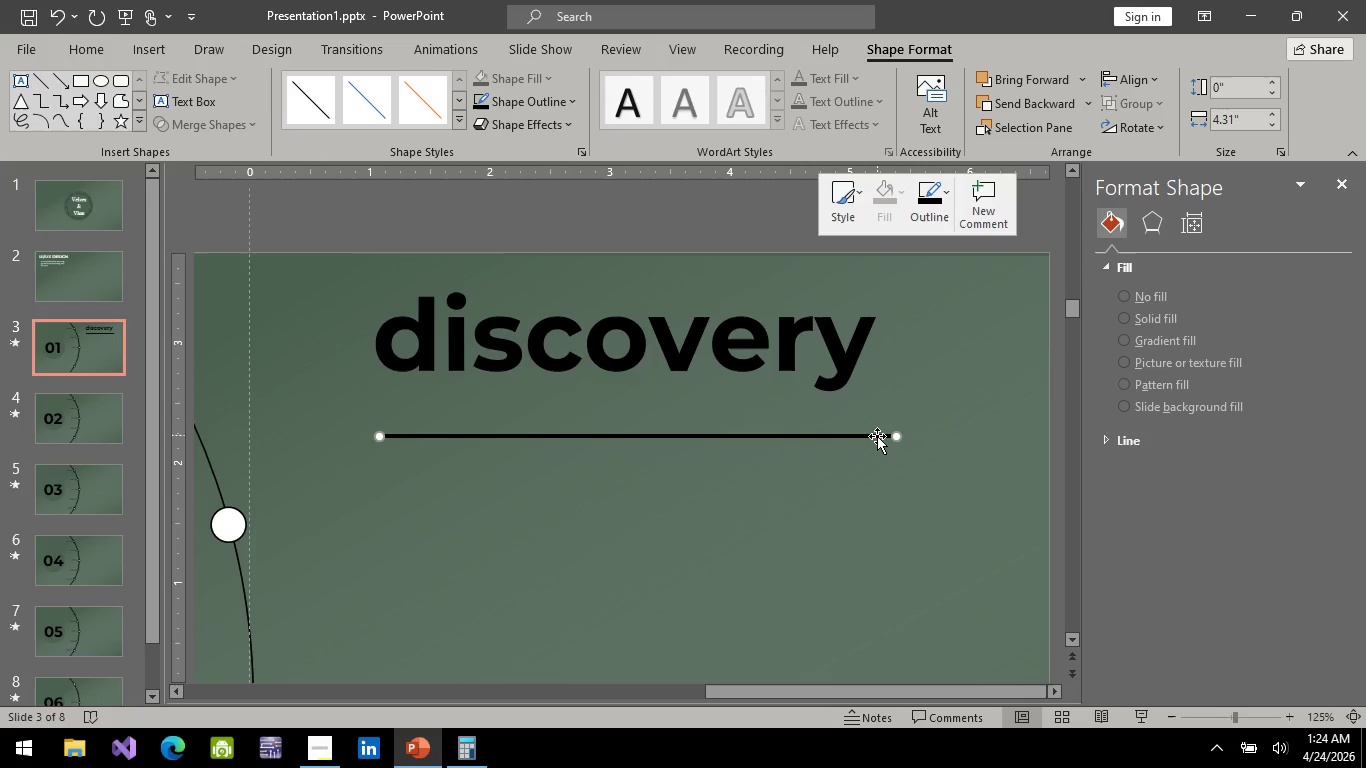 
left_click_drag(start_coordinate=[877, 436], to_coordinate=[864, 396])
 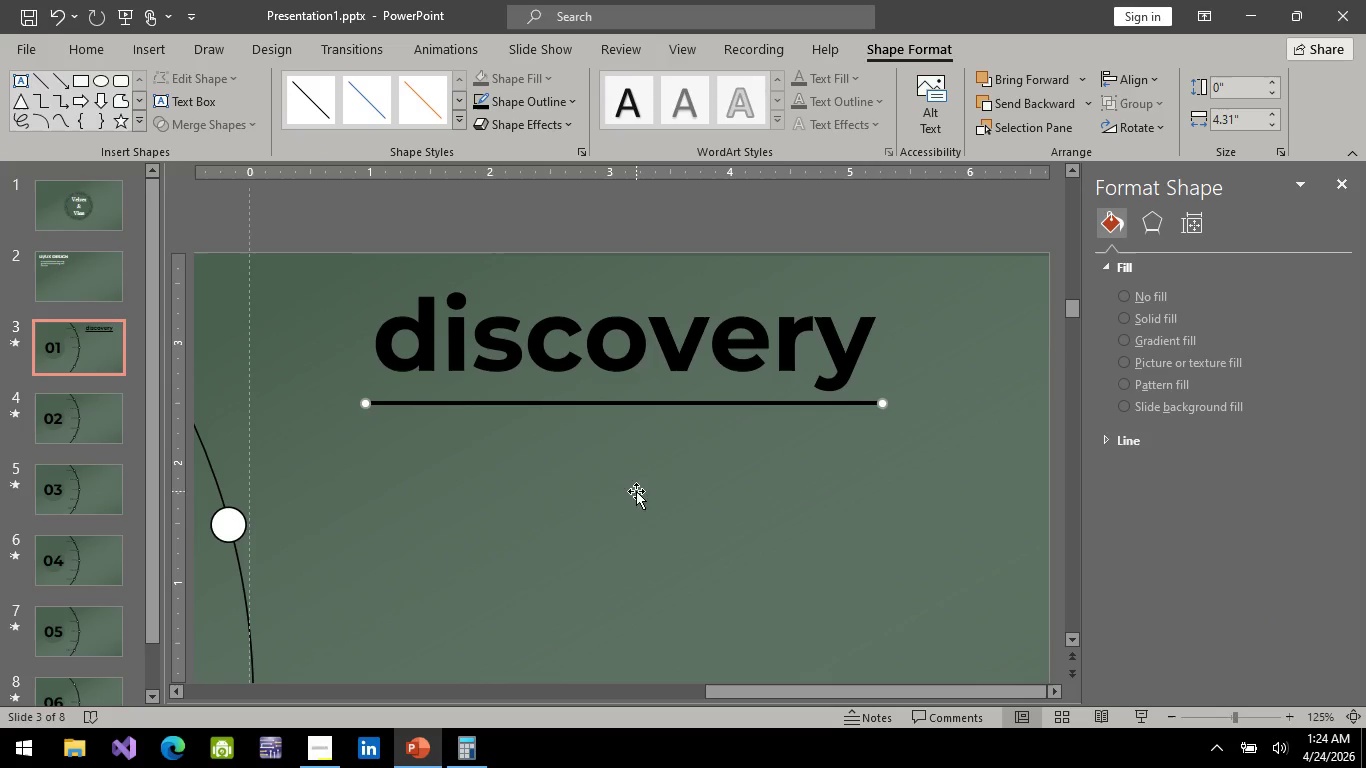 
key(Control+ControlLeft)
 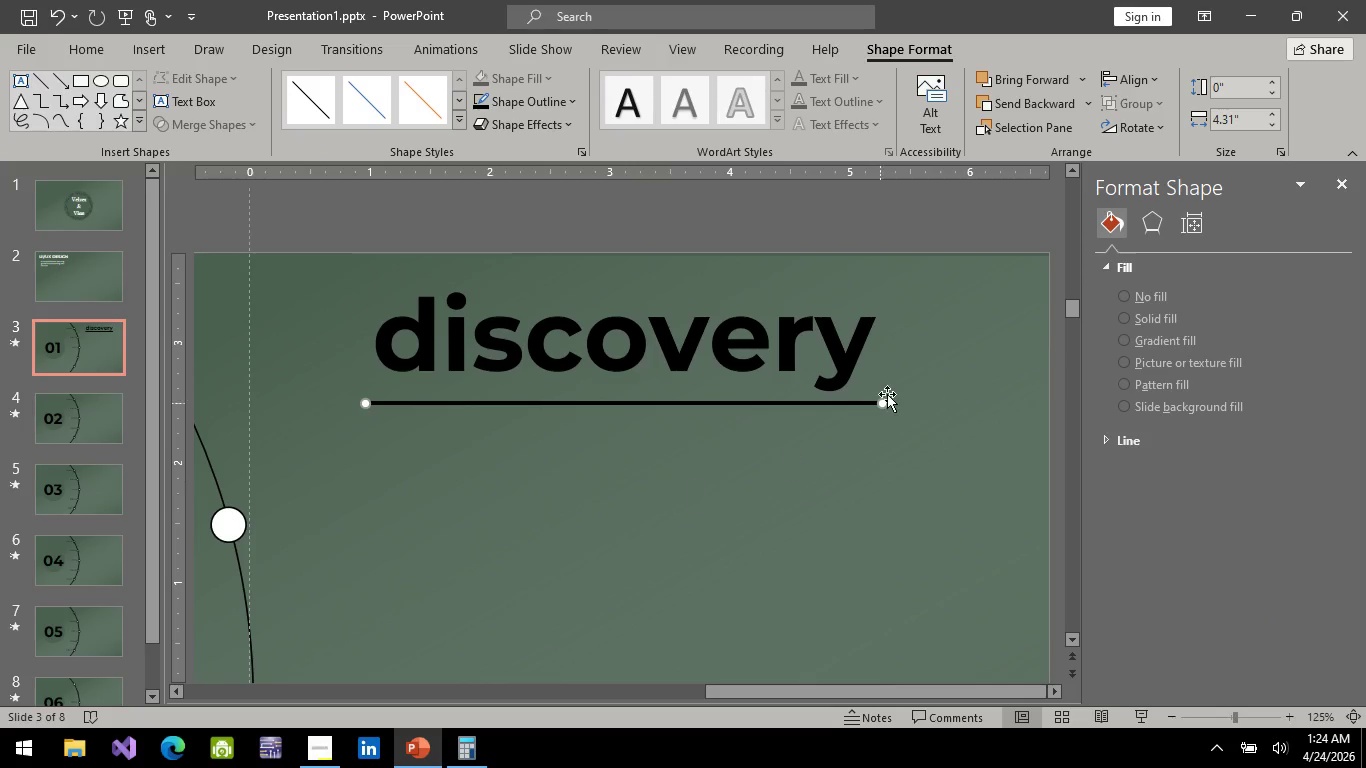 
key(Control+ControlLeft)
 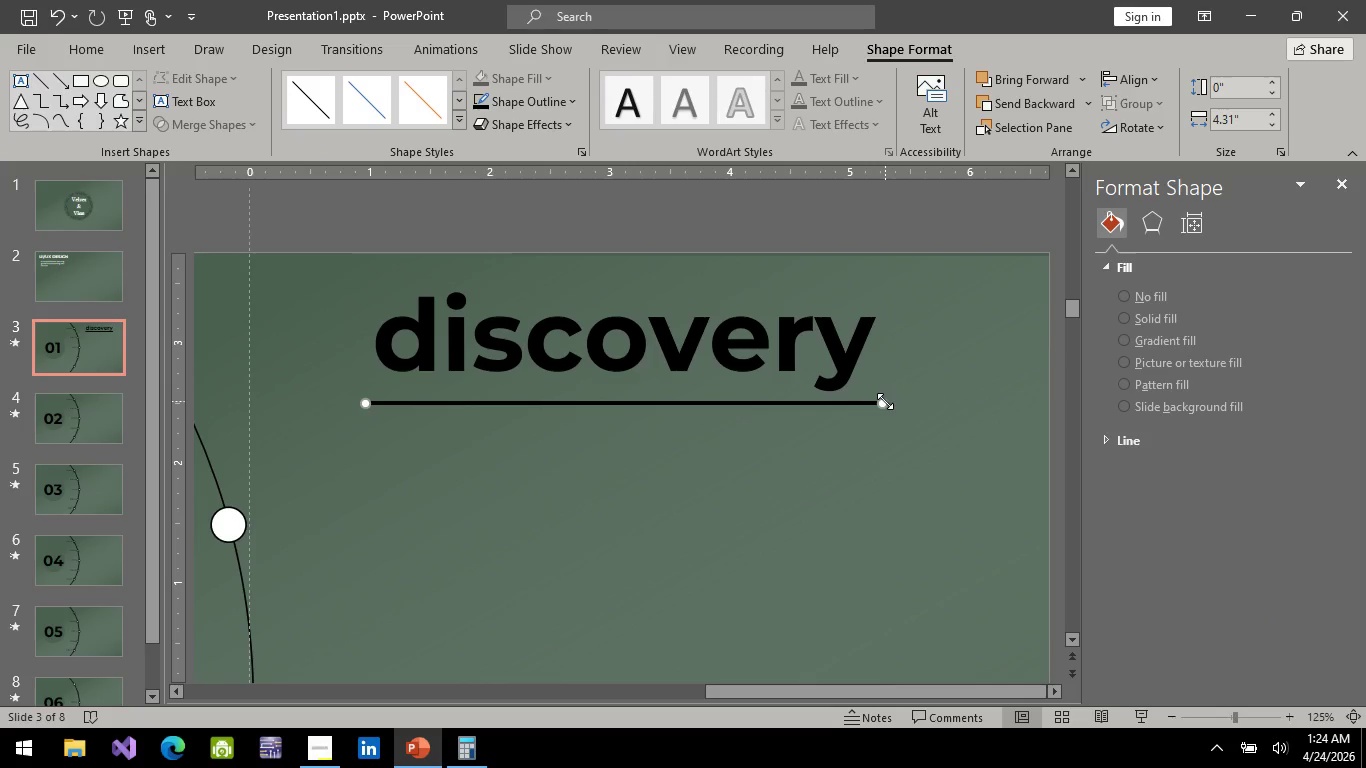 
left_click_drag(start_coordinate=[885, 401], to_coordinate=[867, 405])
 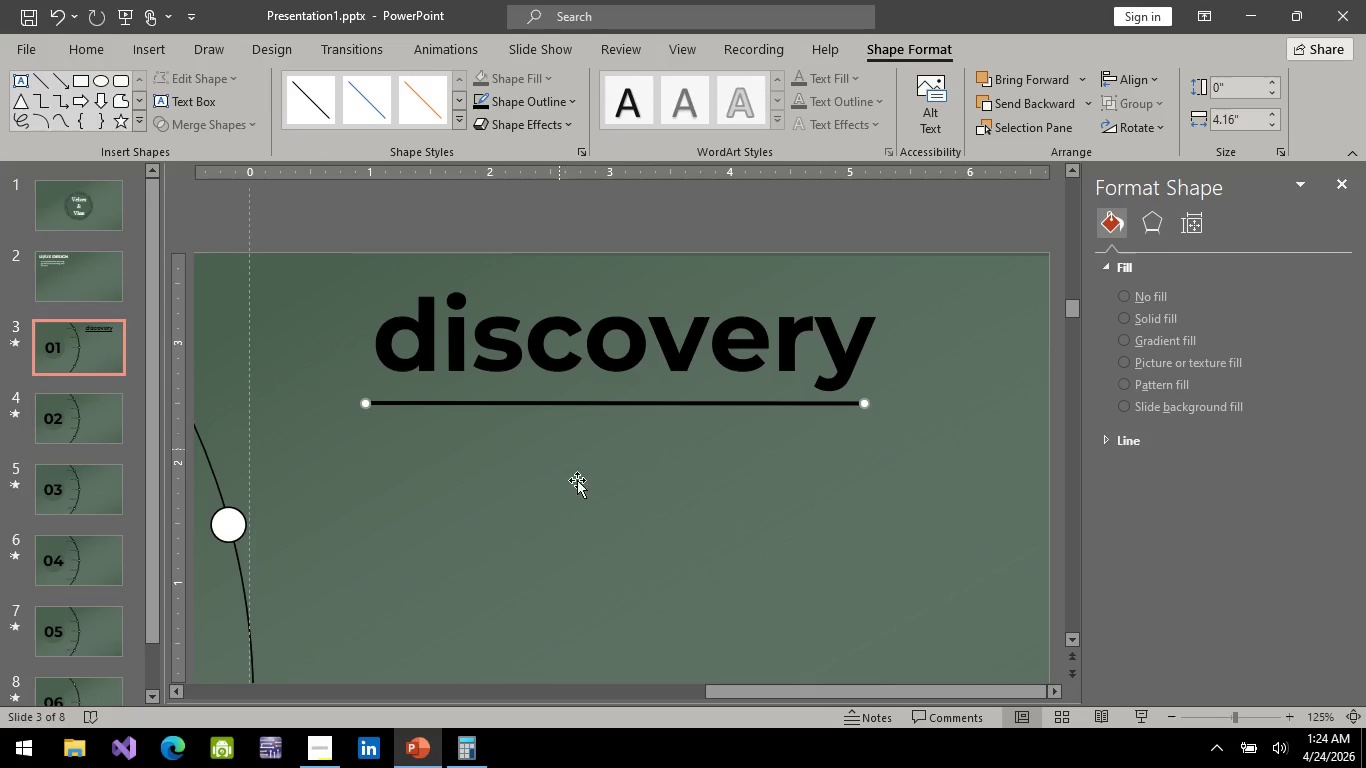 
left_click_drag(start_coordinate=[693, 505], to_coordinate=[803, 260])
 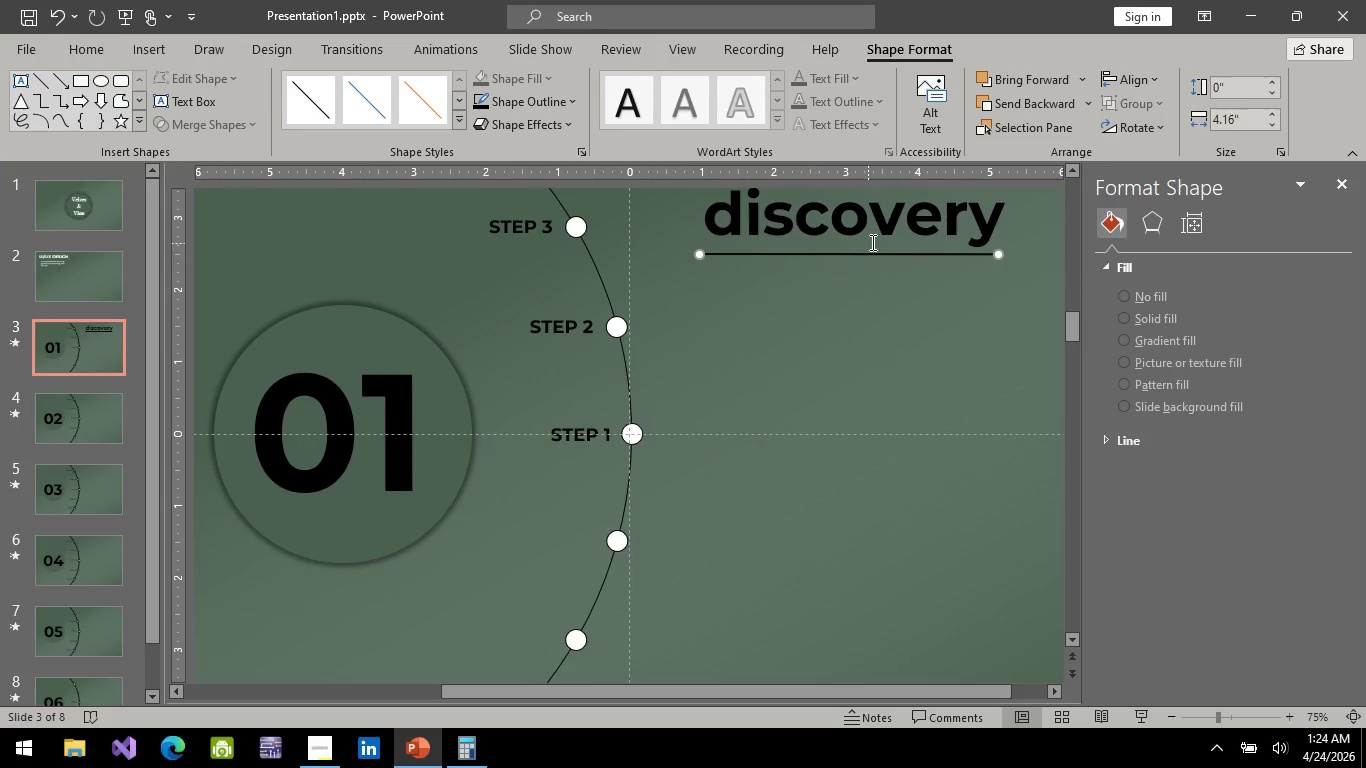 
hold_key(key=ControlLeft, duration=0.53)
scroll: coordinate [700, 449], scroll_direction: down, amount: 2.0
 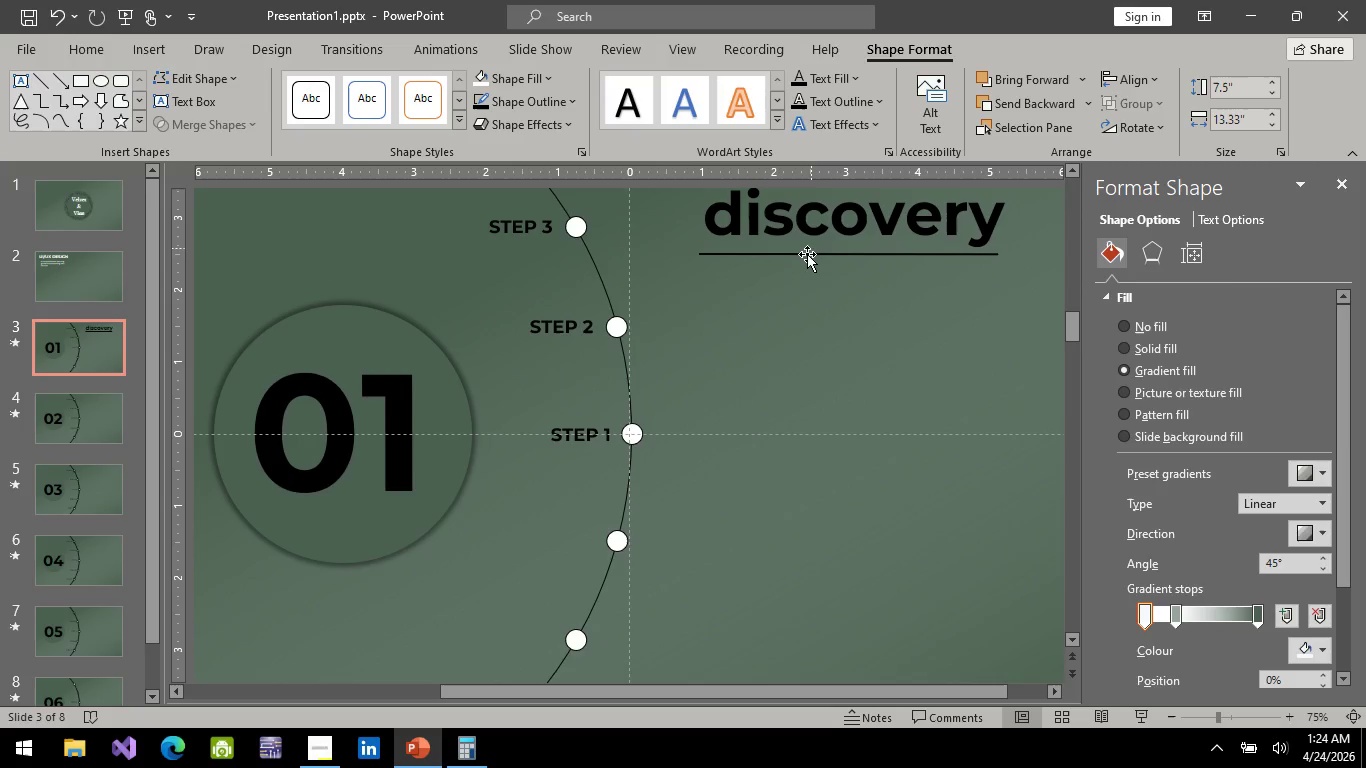 
left_click([803, 260])
 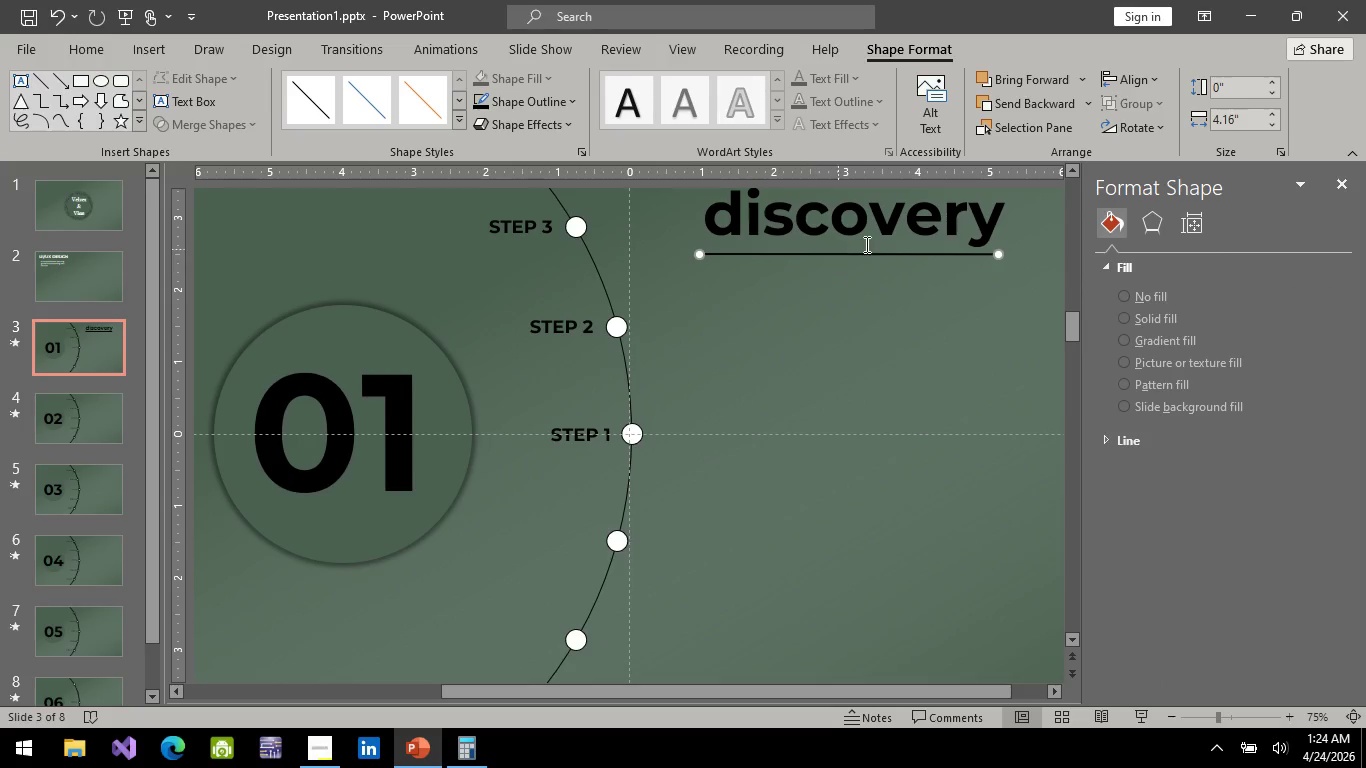 
hold_key(key=ControlLeft, duration=0.78)
 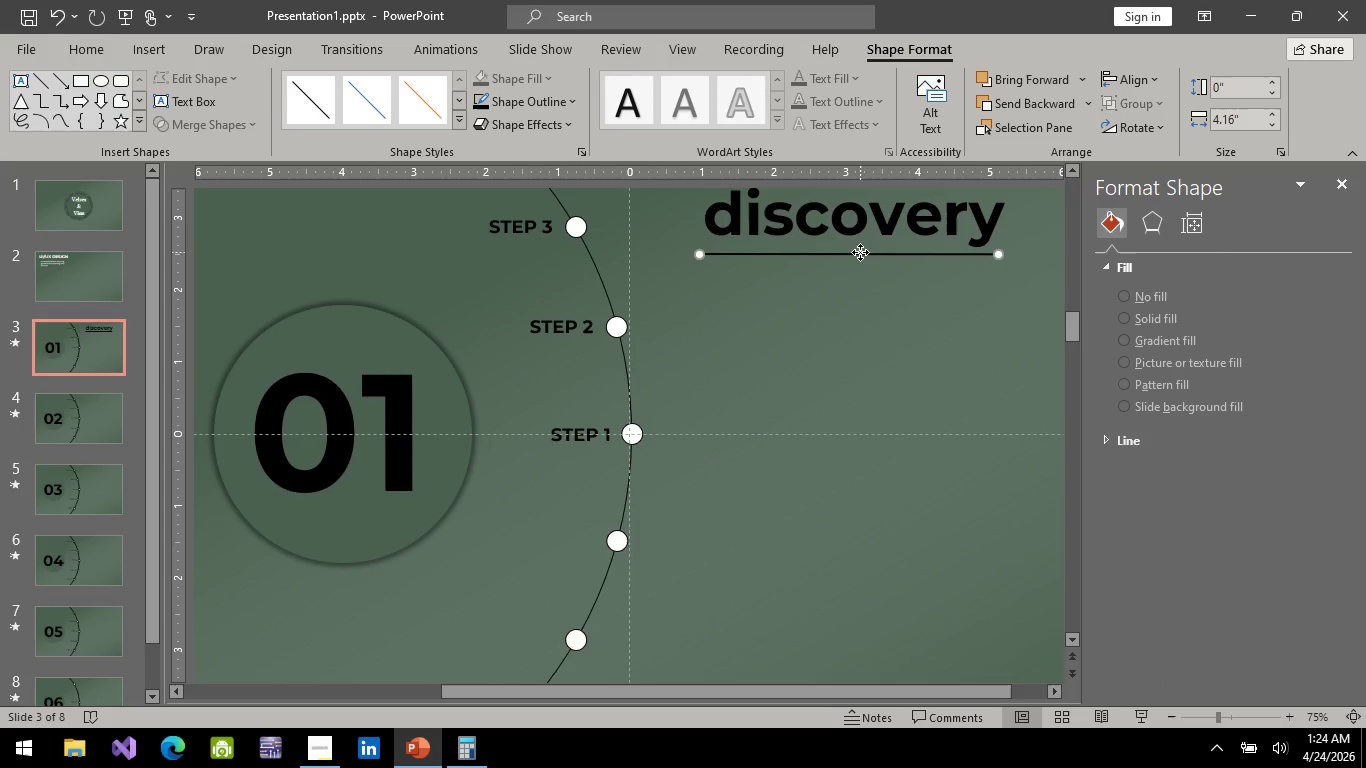 
left_click_drag(start_coordinate=[860, 252], to_coordinate=[865, 256])
 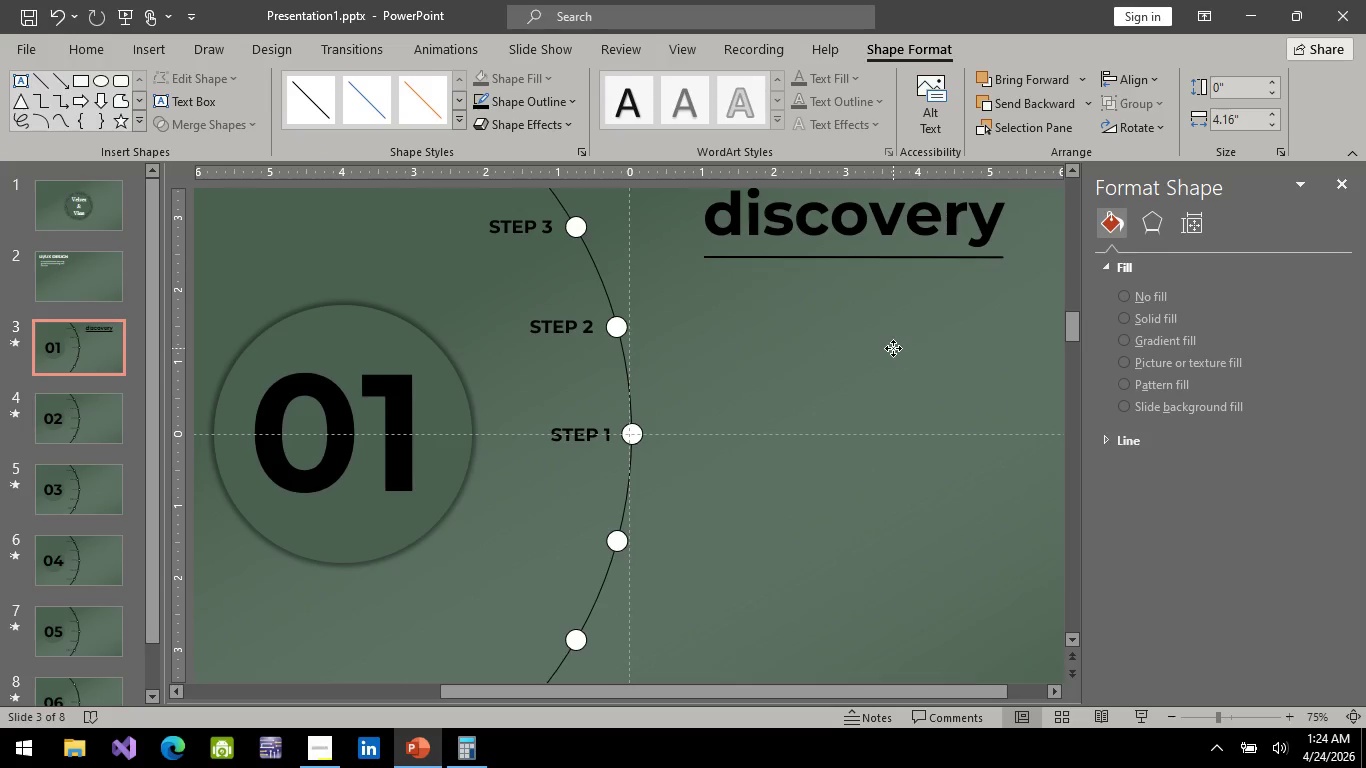 
left_click([893, 348])
 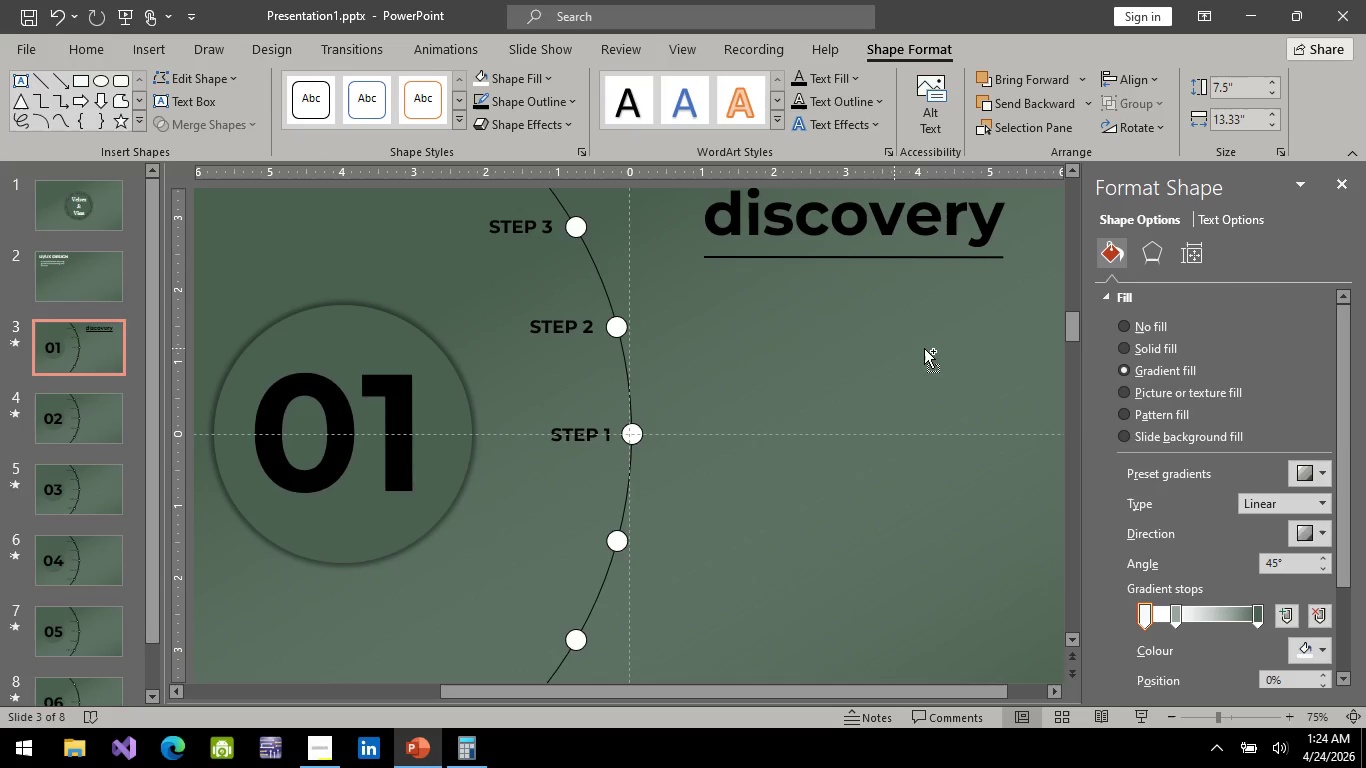 
hold_key(key=ControlLeft, duration=0.67)
scroll: coordinate [824, 497], scroll_direction: up, amount: 13.0
 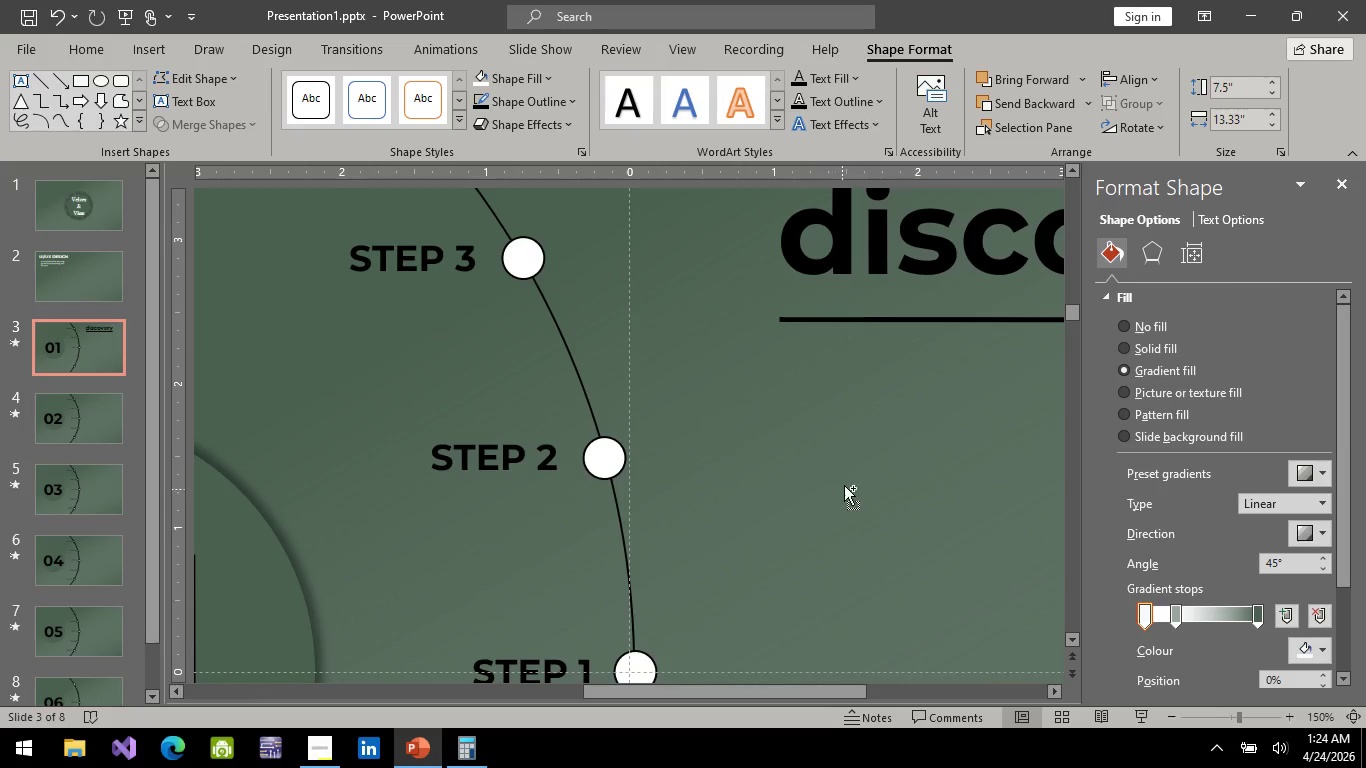 
hold_key(key=ControlLeft, duration=0.42)
scroll: coordinate [844, 481], scroll_direction: down, amount: 4.0
 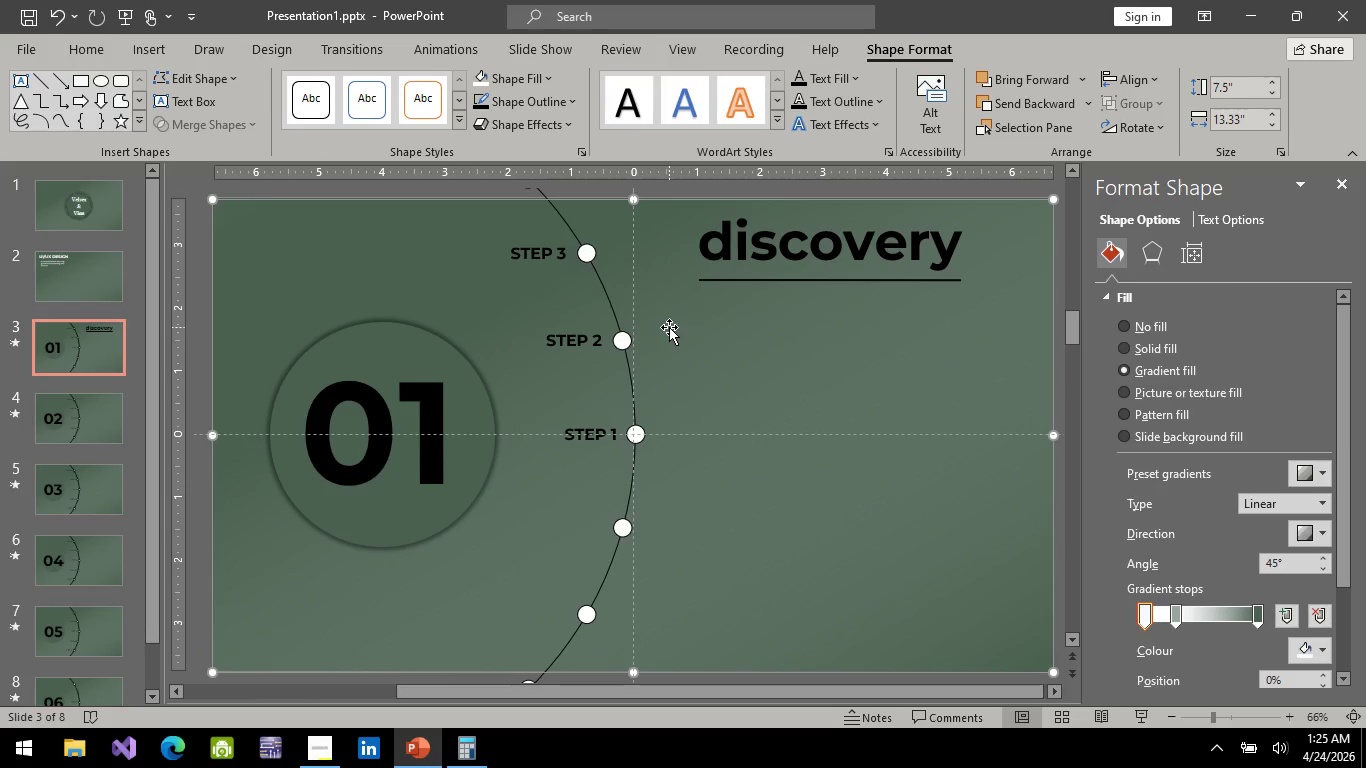 
left_click([60, 339])
 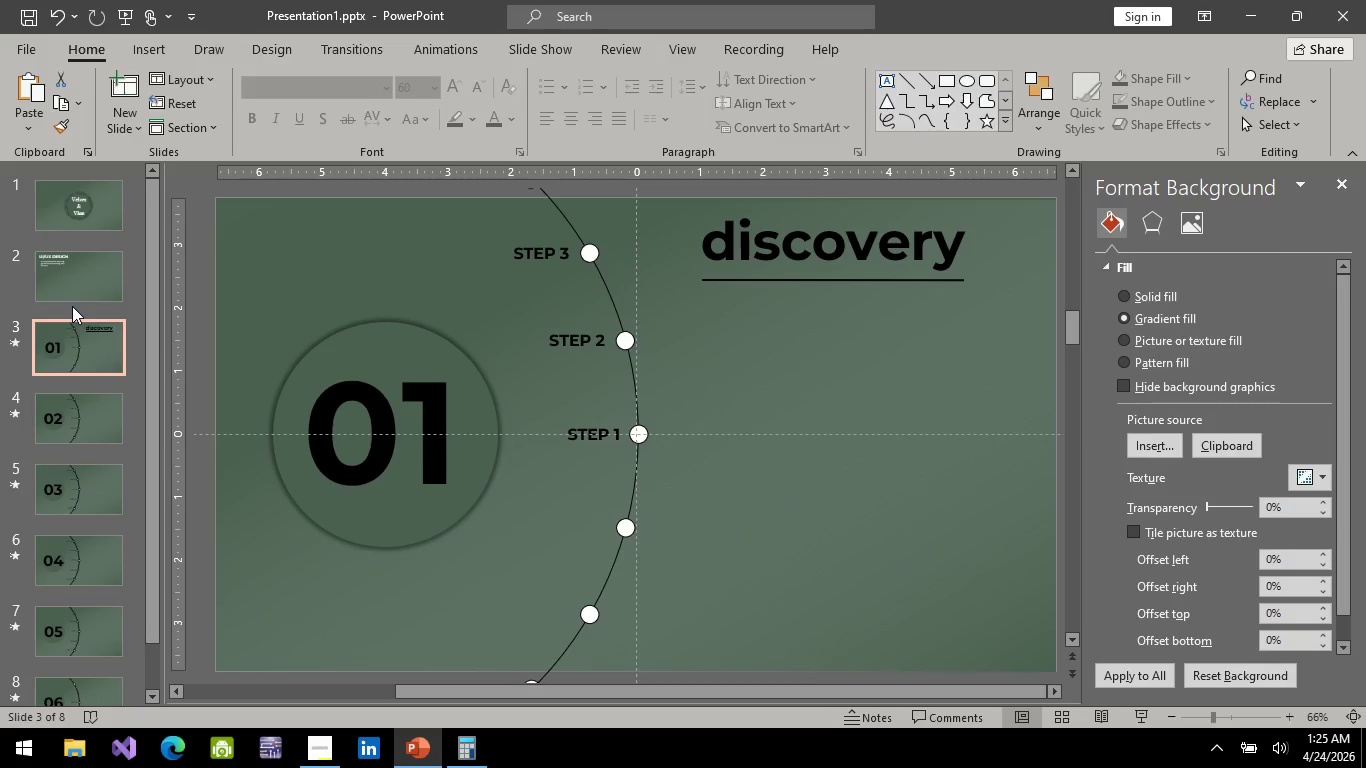 
wait(15.84)
 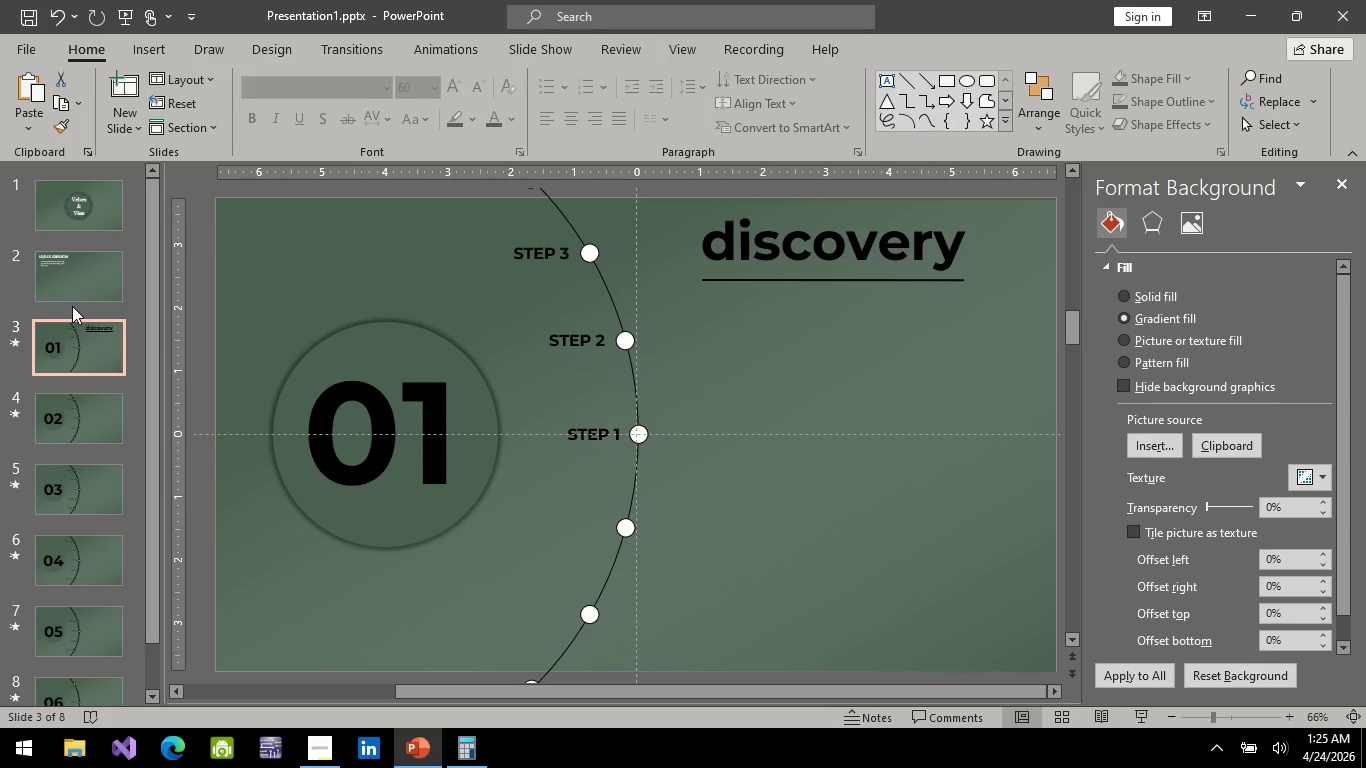 
scroll: coordinate [256, 381], scroll_direction: up, amount: 1.0
 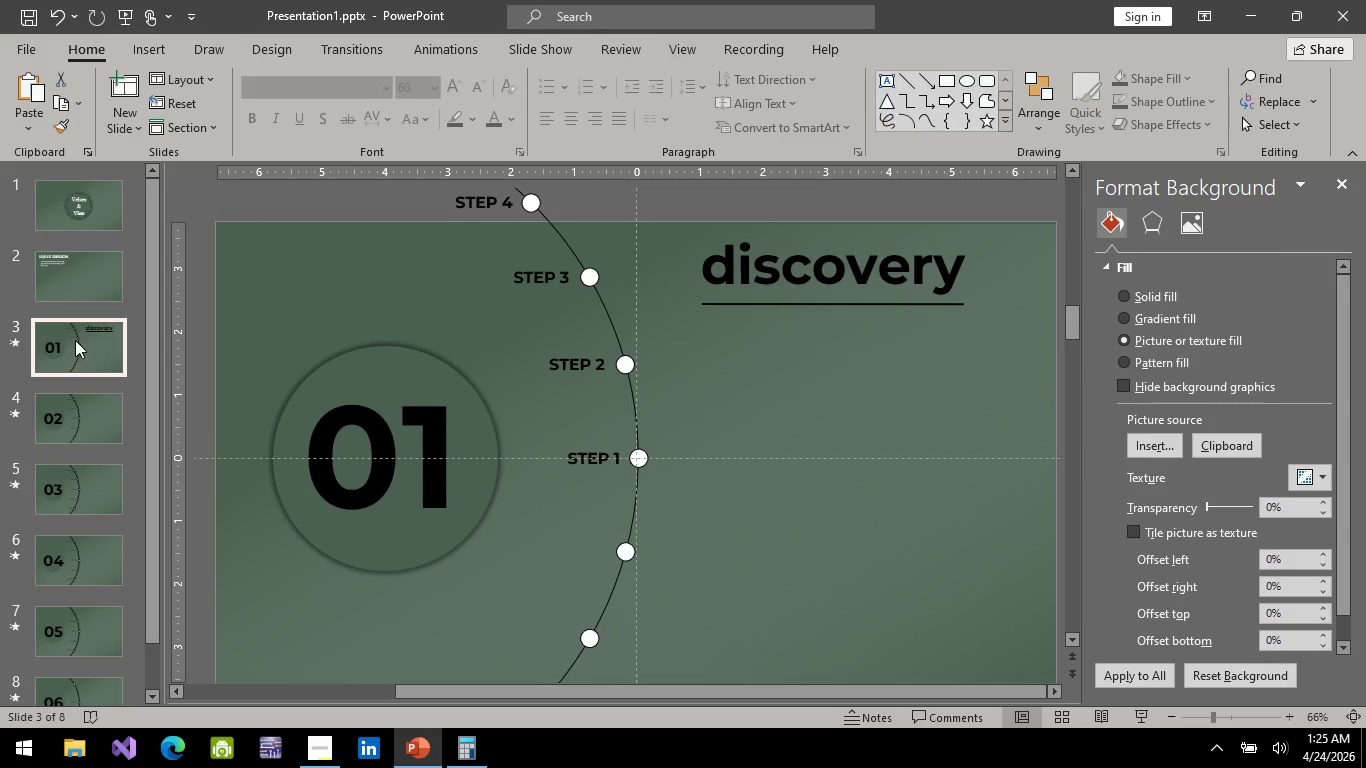 
left_click([75, 340])
 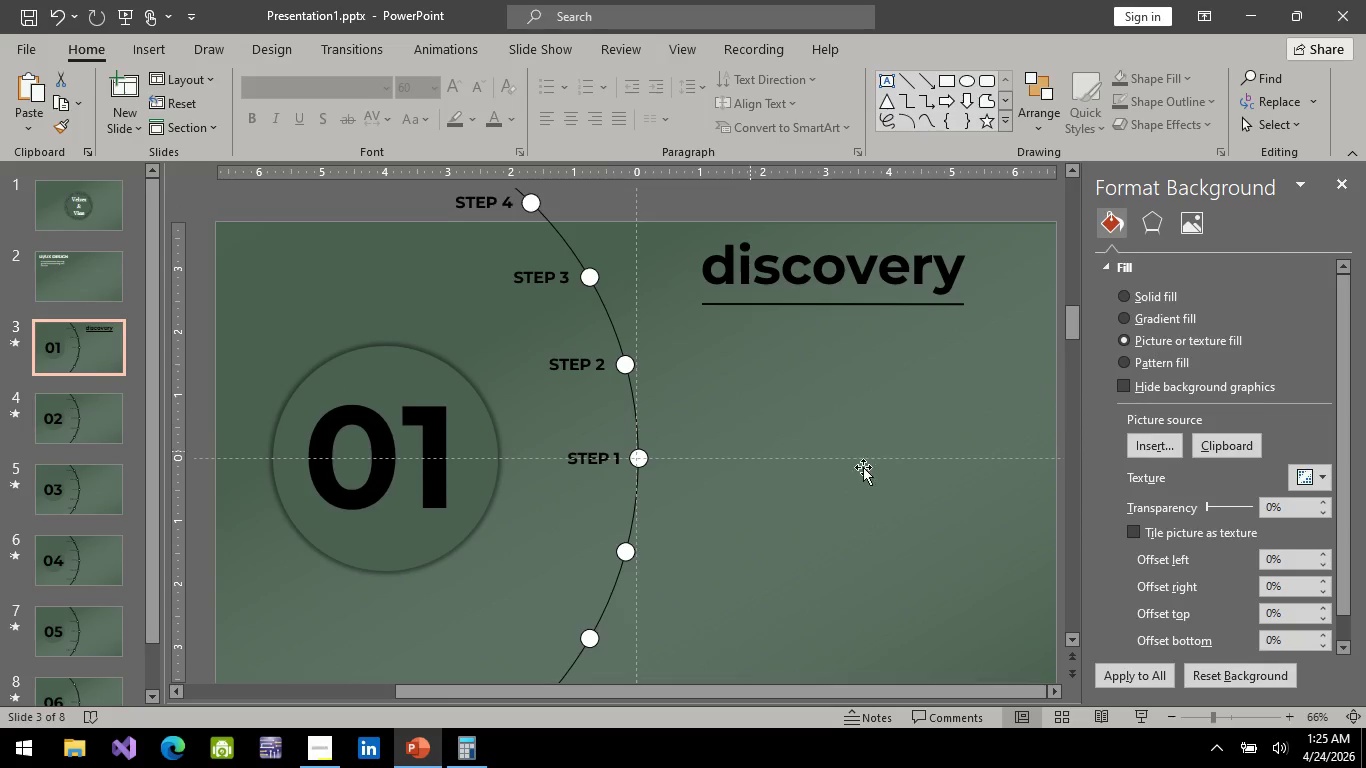 
hold_key(key=ControlLeft, duration=0.69)
scroll: coordinate [917, 471], scroll_direction: down, amount: 2.0
 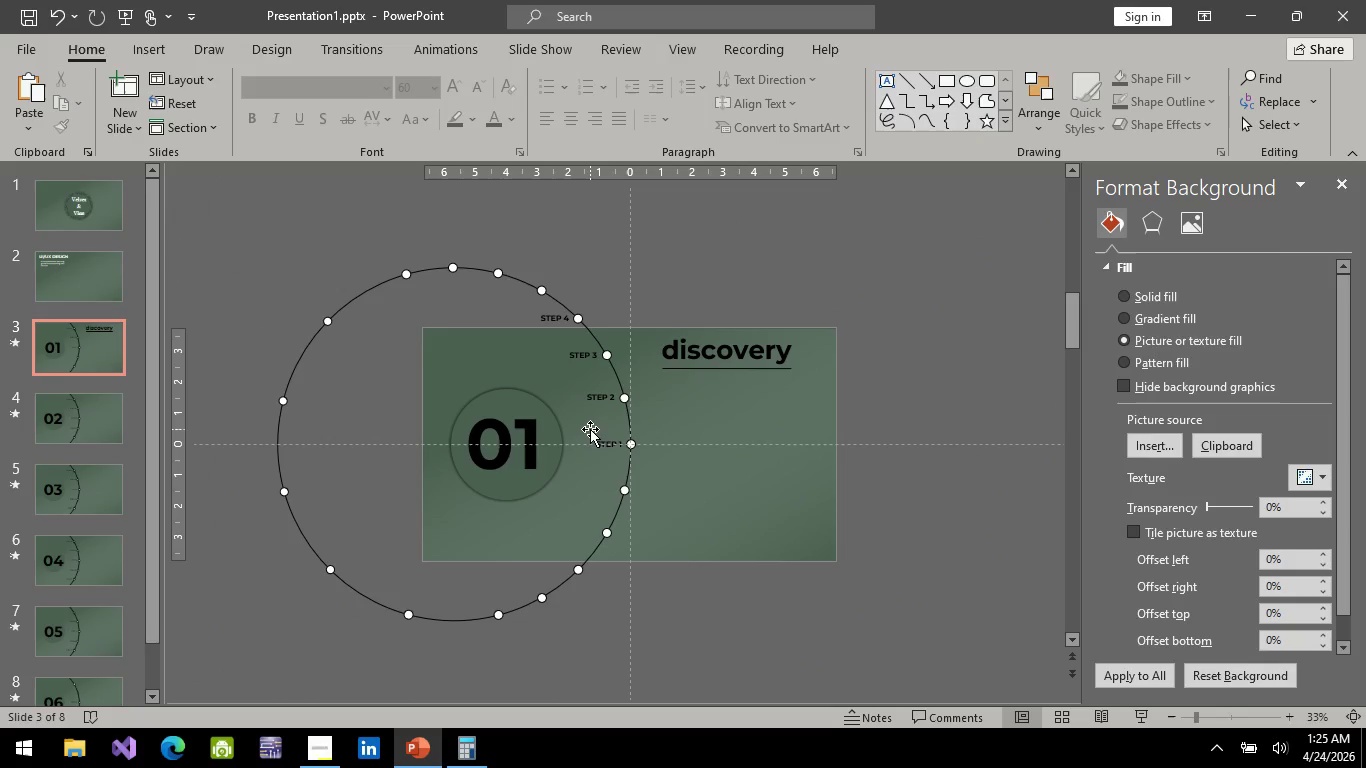 
wait(8.18)
 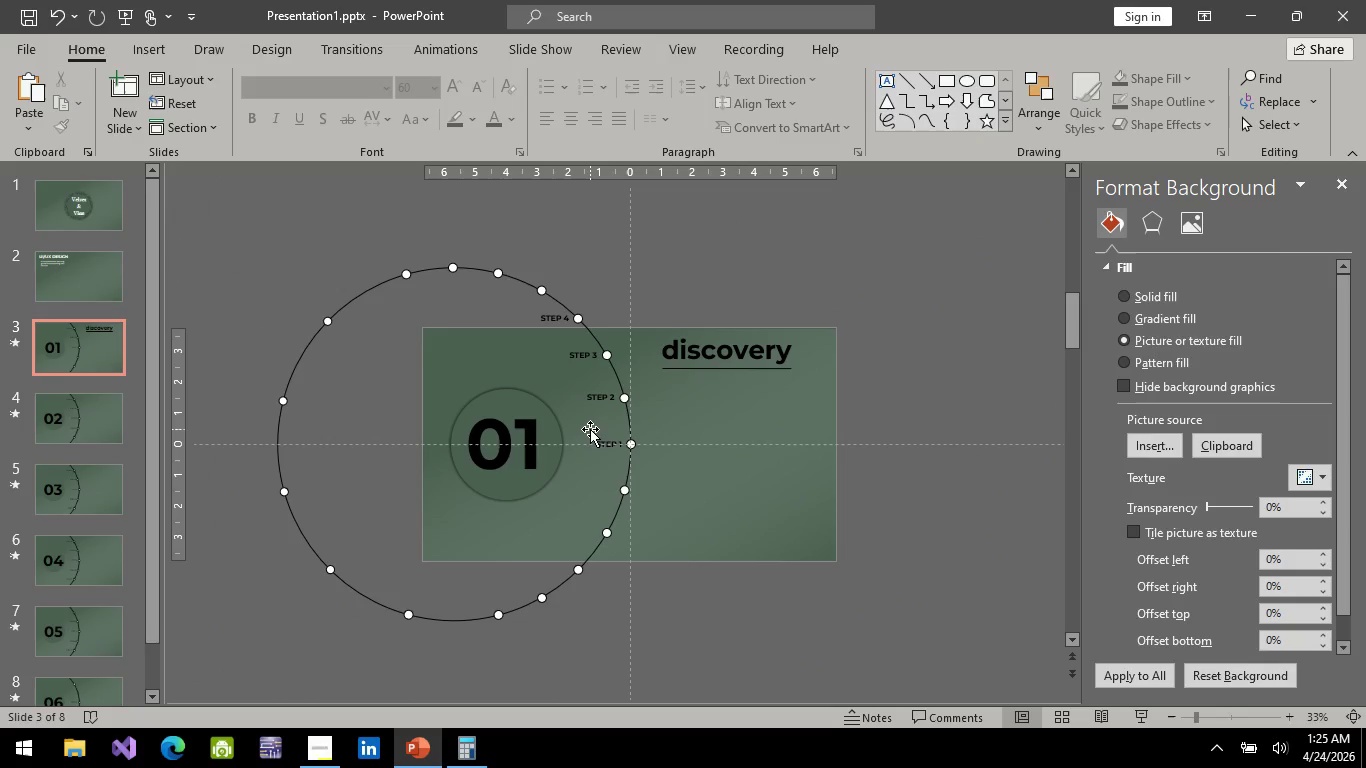 
left_click([899, 379])
 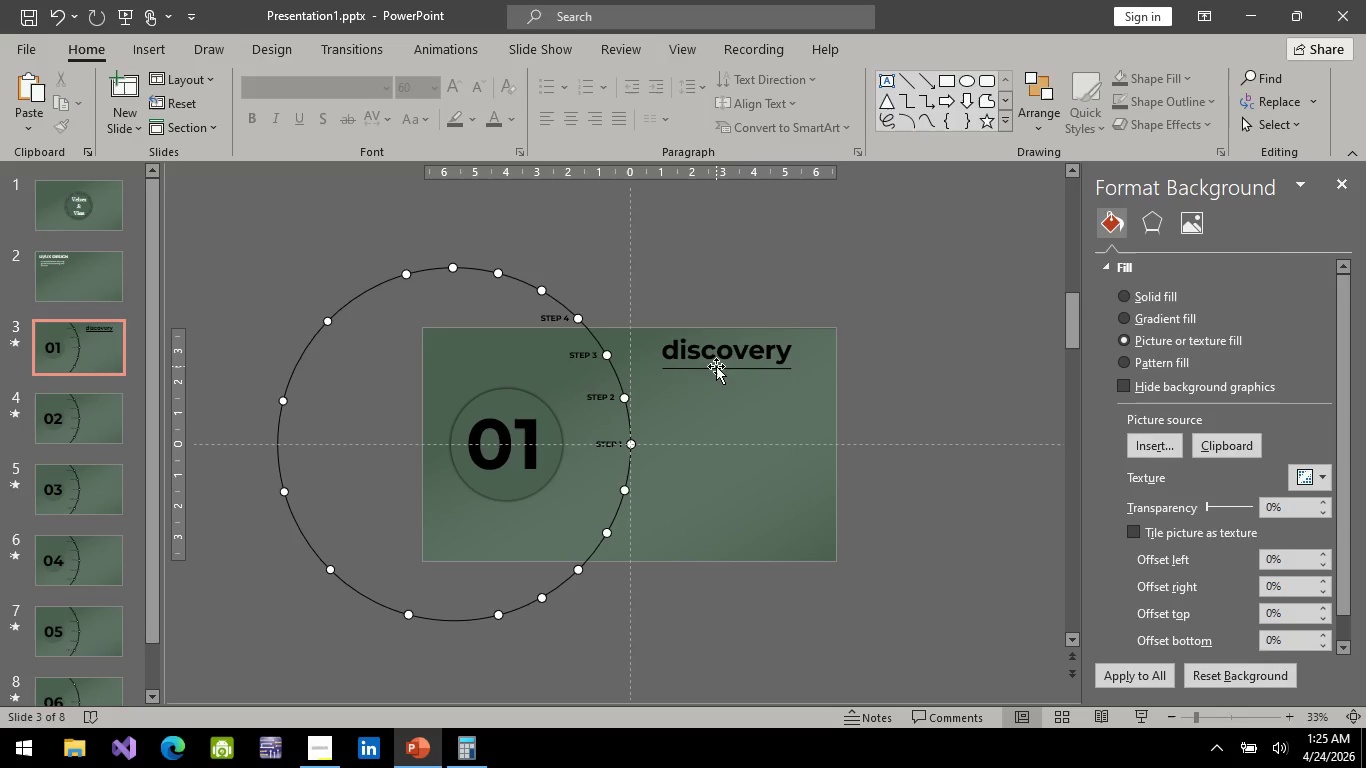 
left_click([742, 353])
 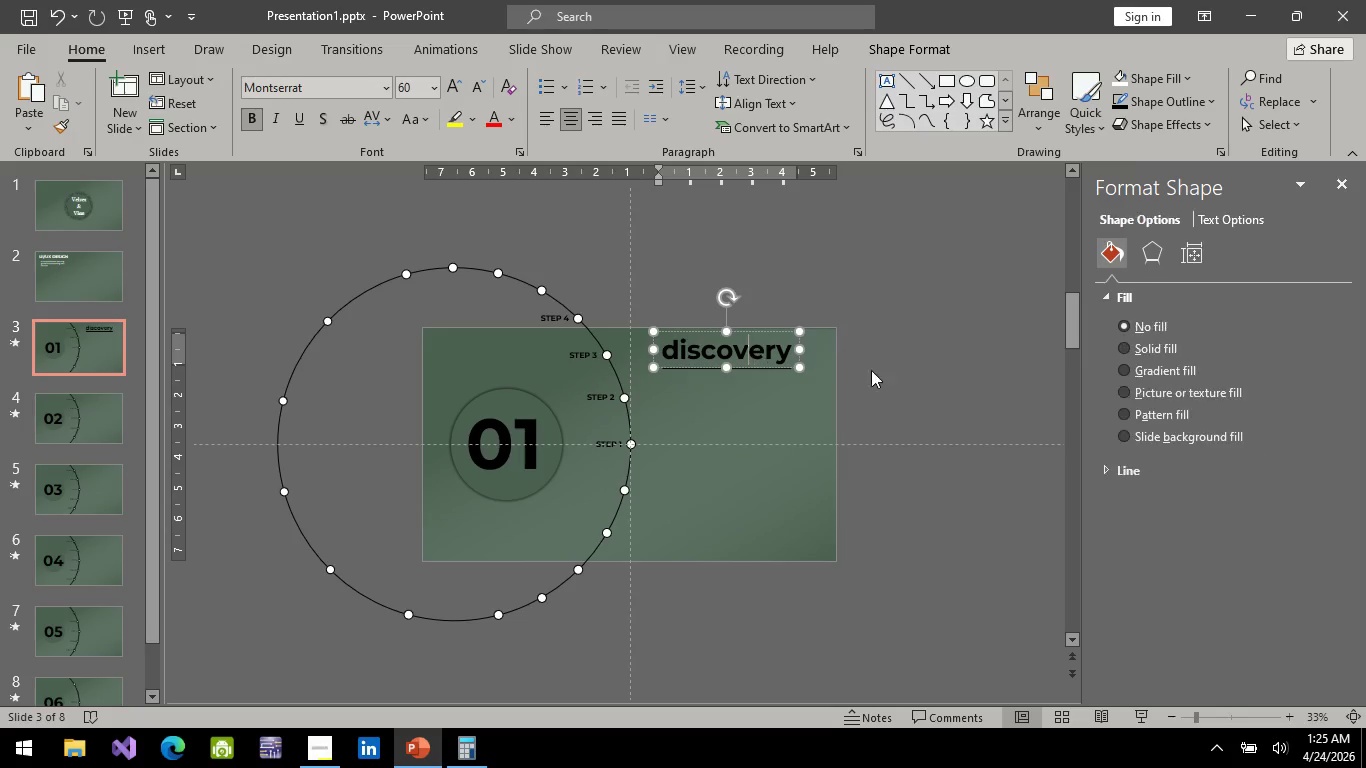 
hold_key(key=ControlLeft, duration=0.56)
scroll: coordinate [818, 362], scroll_direction: up, amount: 3.0
 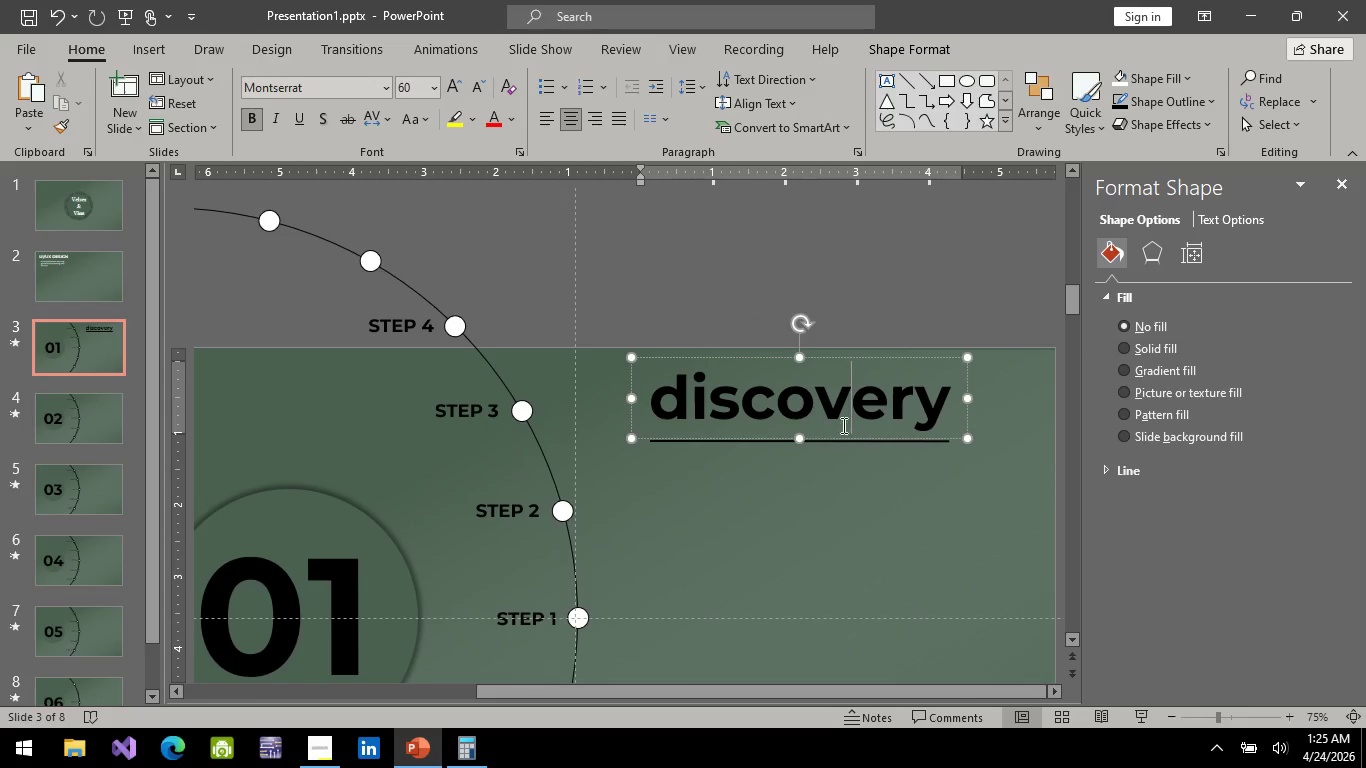 
hold_key(key=ControlLeft, duration=1.31)
left_click([870, 439])
 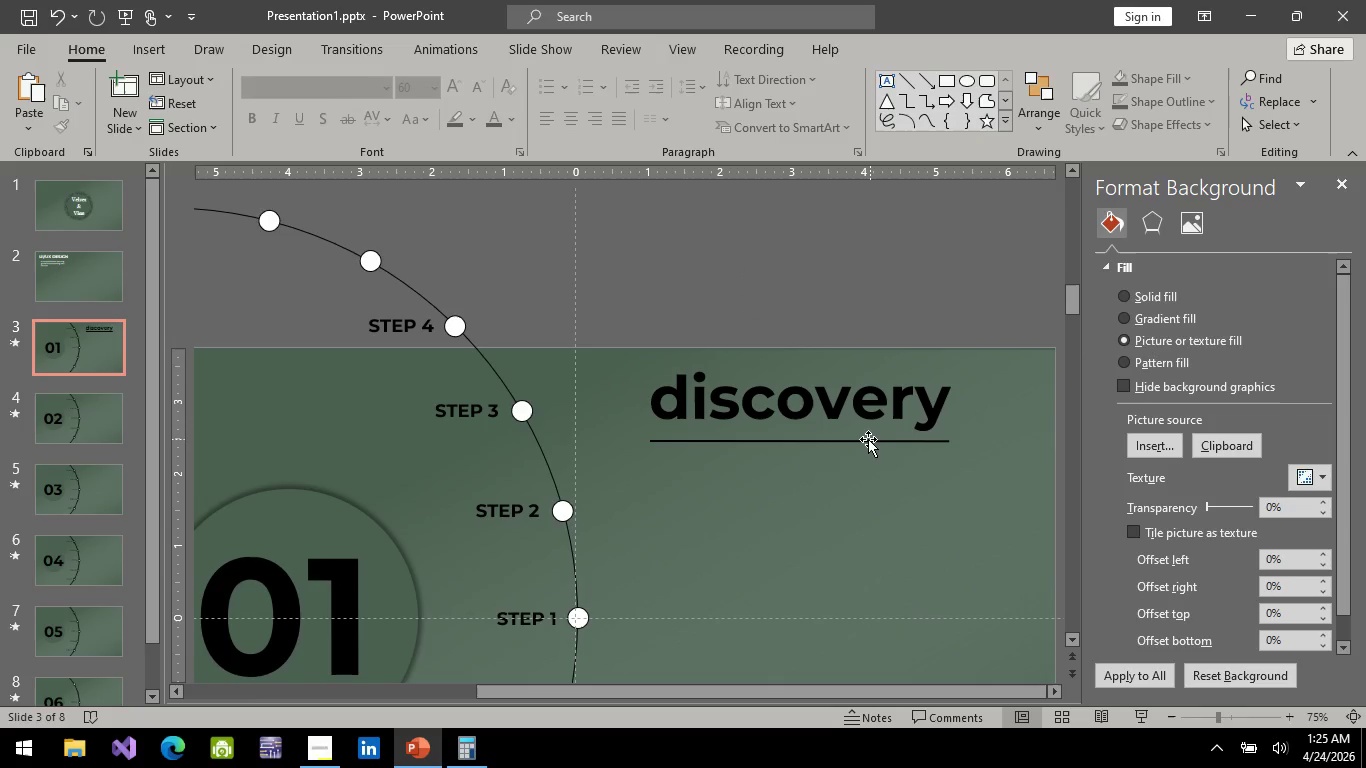 
hold_key(key=ControlLeft, duration=0.47)
 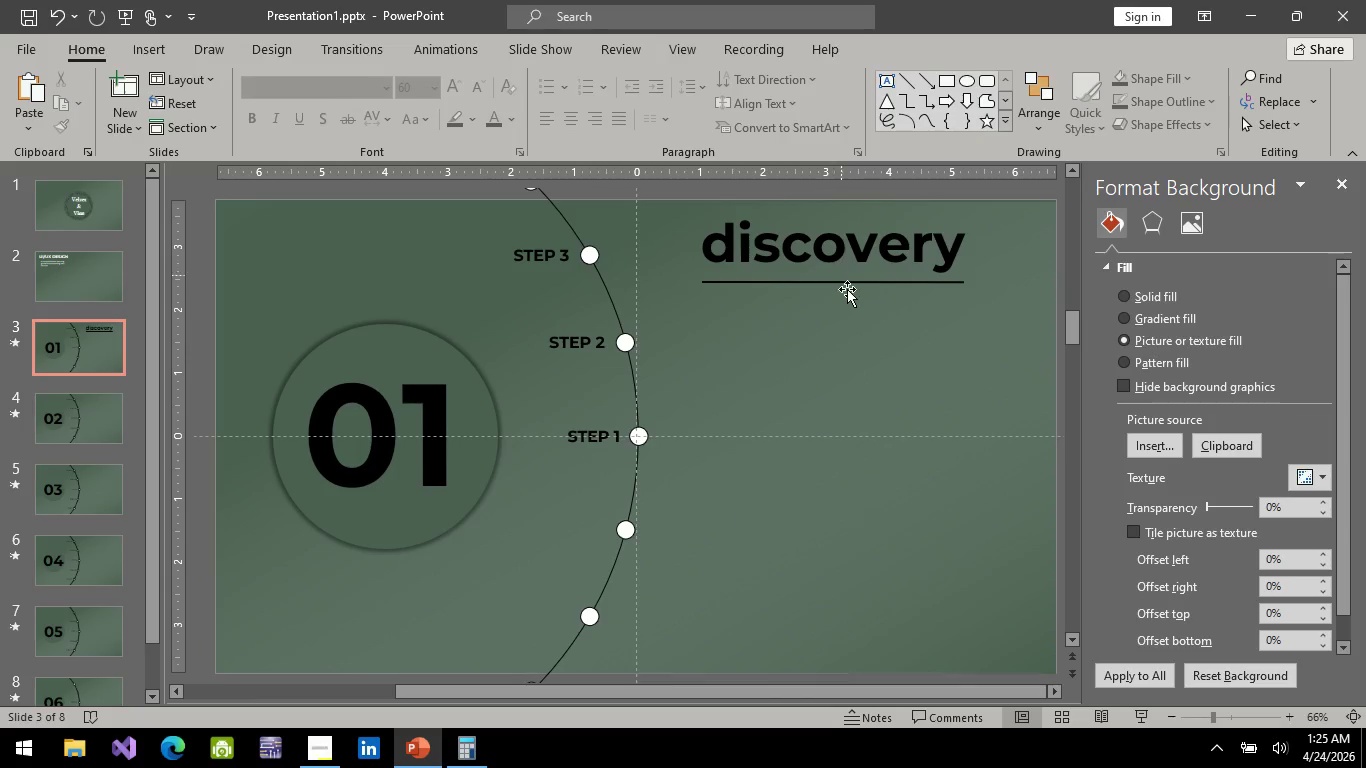 
hold_key(key=ControlLeft, duration=2.12)
 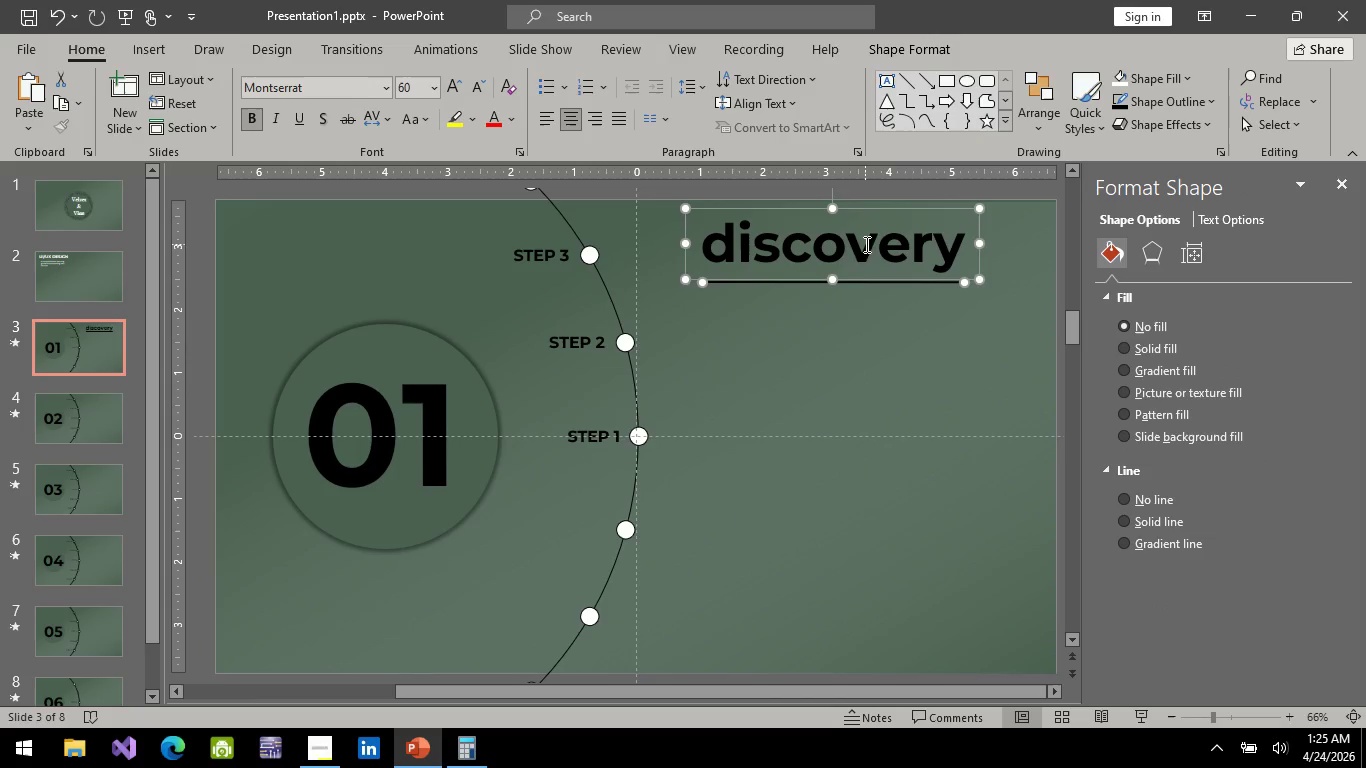 
scroll: coordinate [851, 442], scroll_direction: down, amount: 1.0
 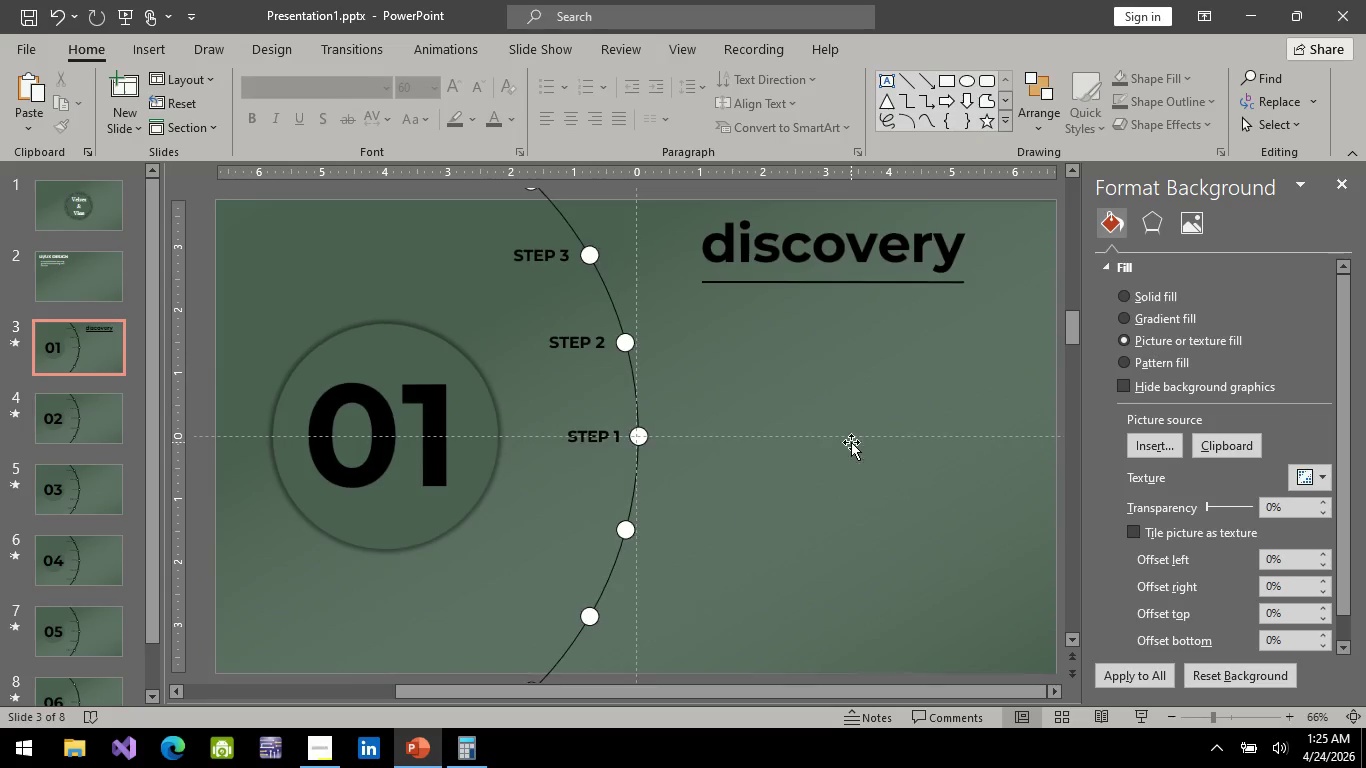 
left_click([861, 280])
 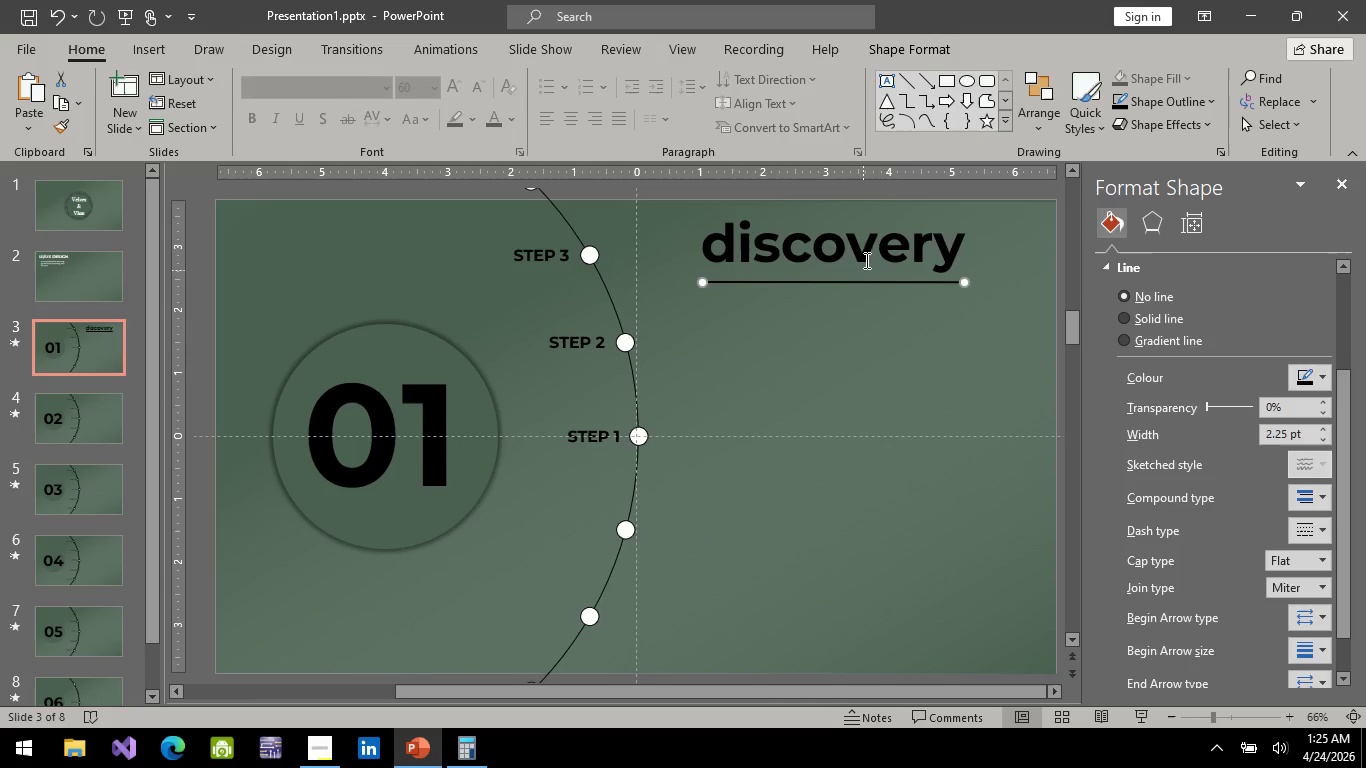 
hold_key(key=ControlLeft, duration=0.7)
left_click([865, 244])
 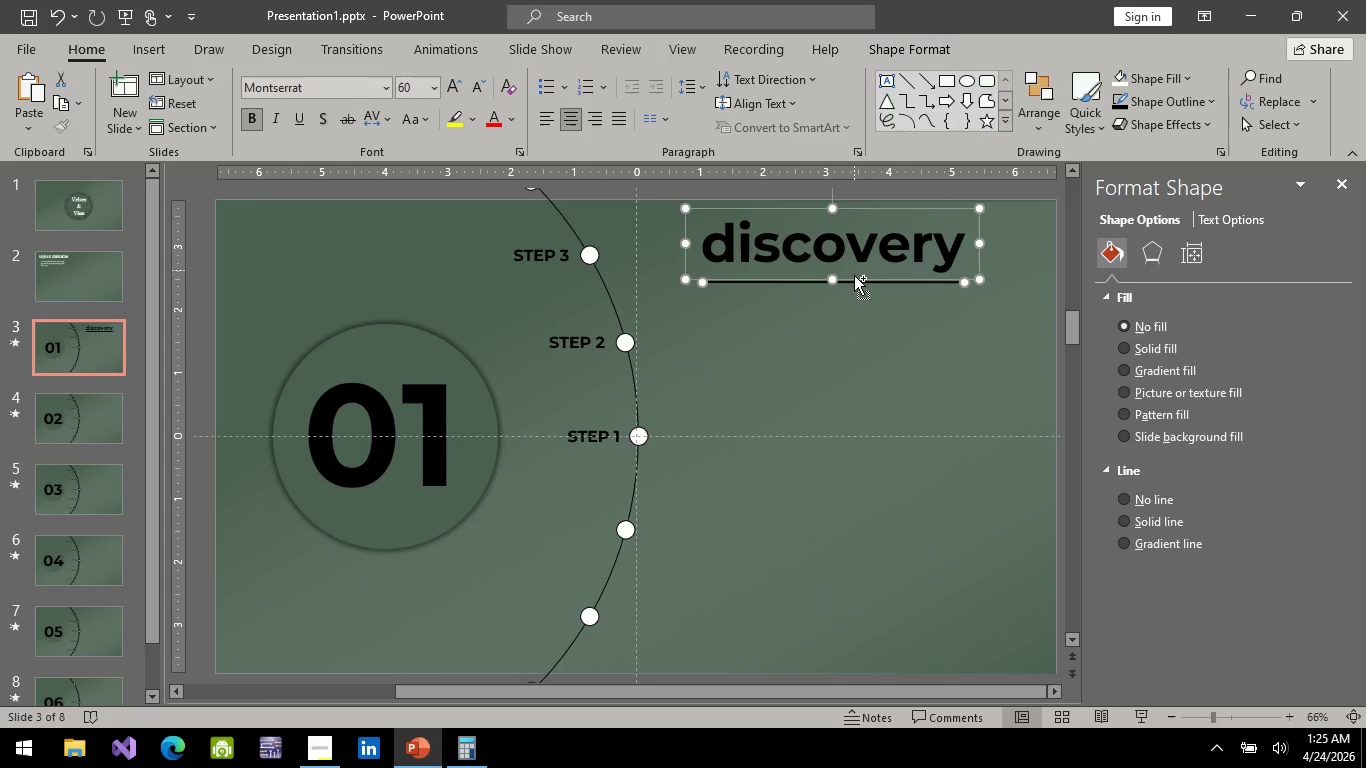 
key(Control+ControlLeft)
 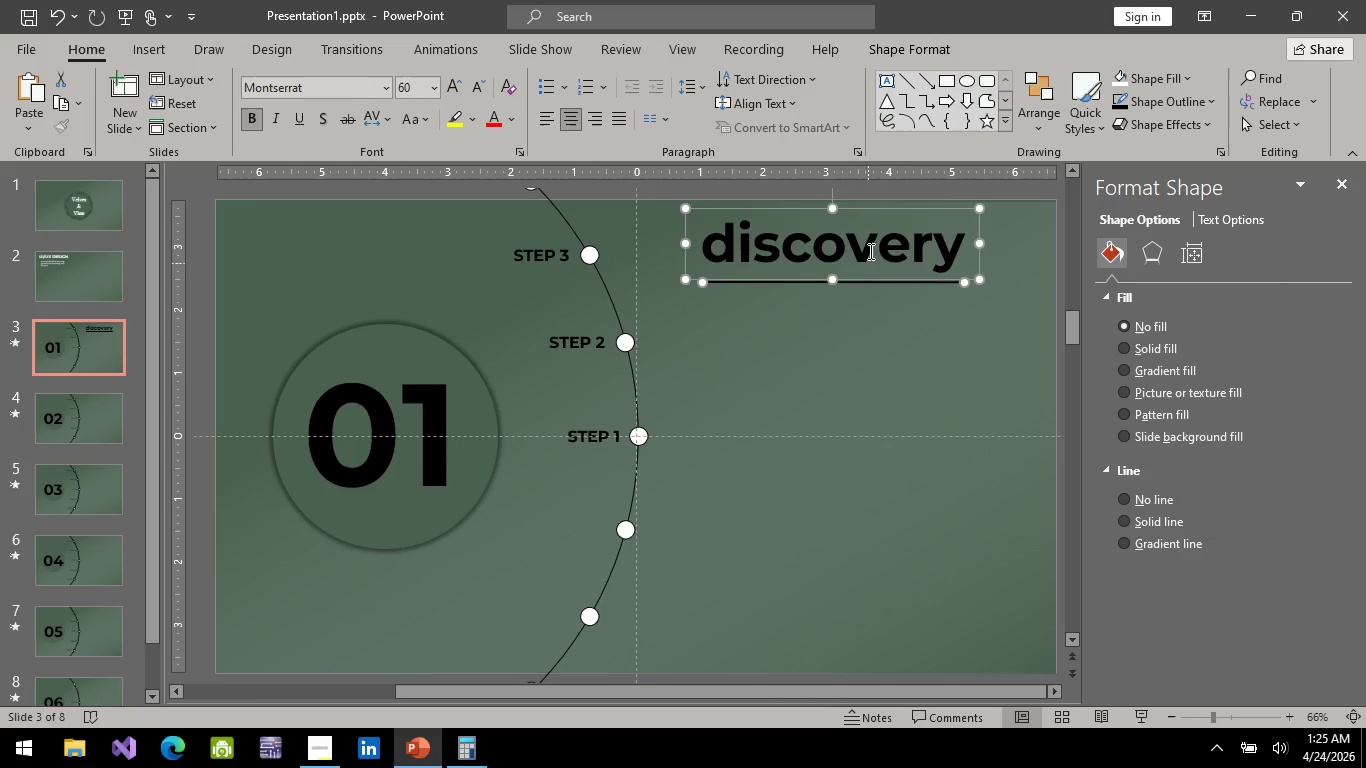 
key(Control+ControlLeft)
 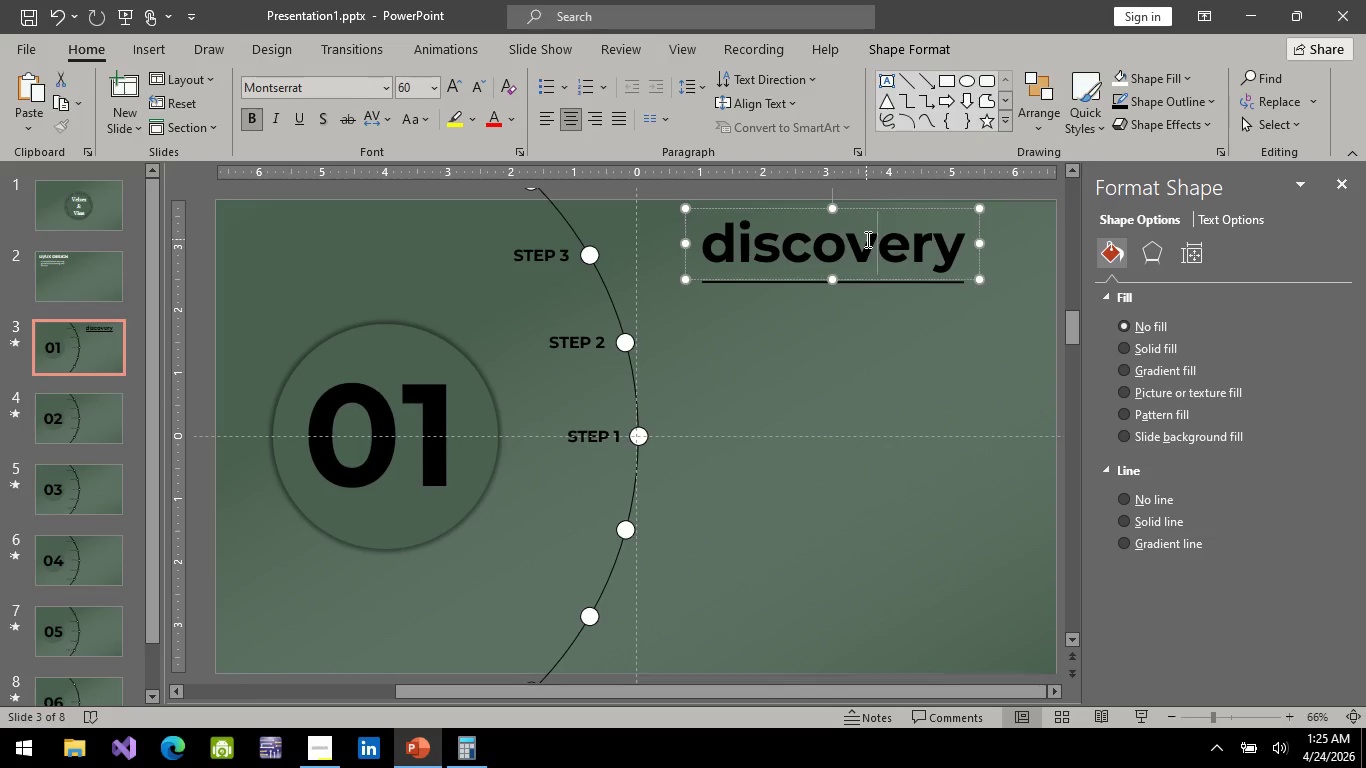 
right_click([866, 239])
 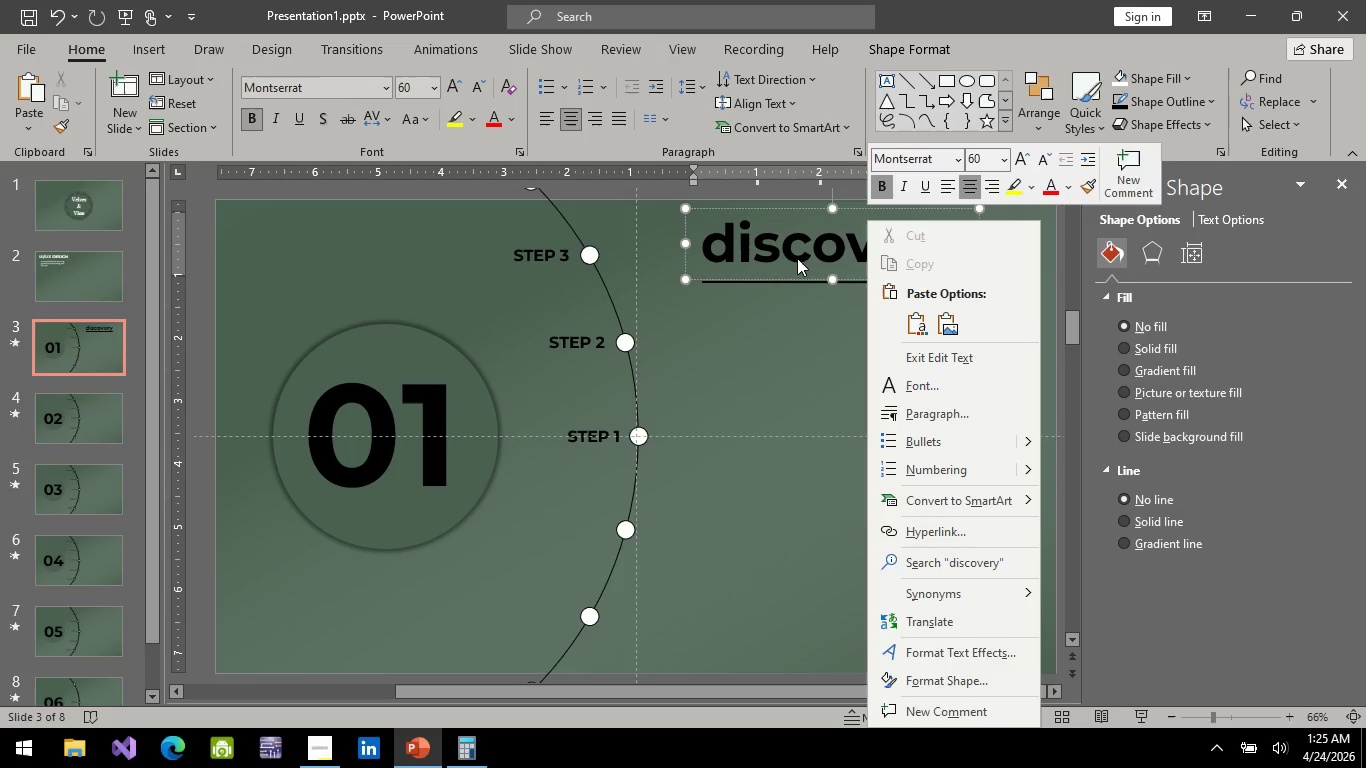 
right_click([790, 251])
 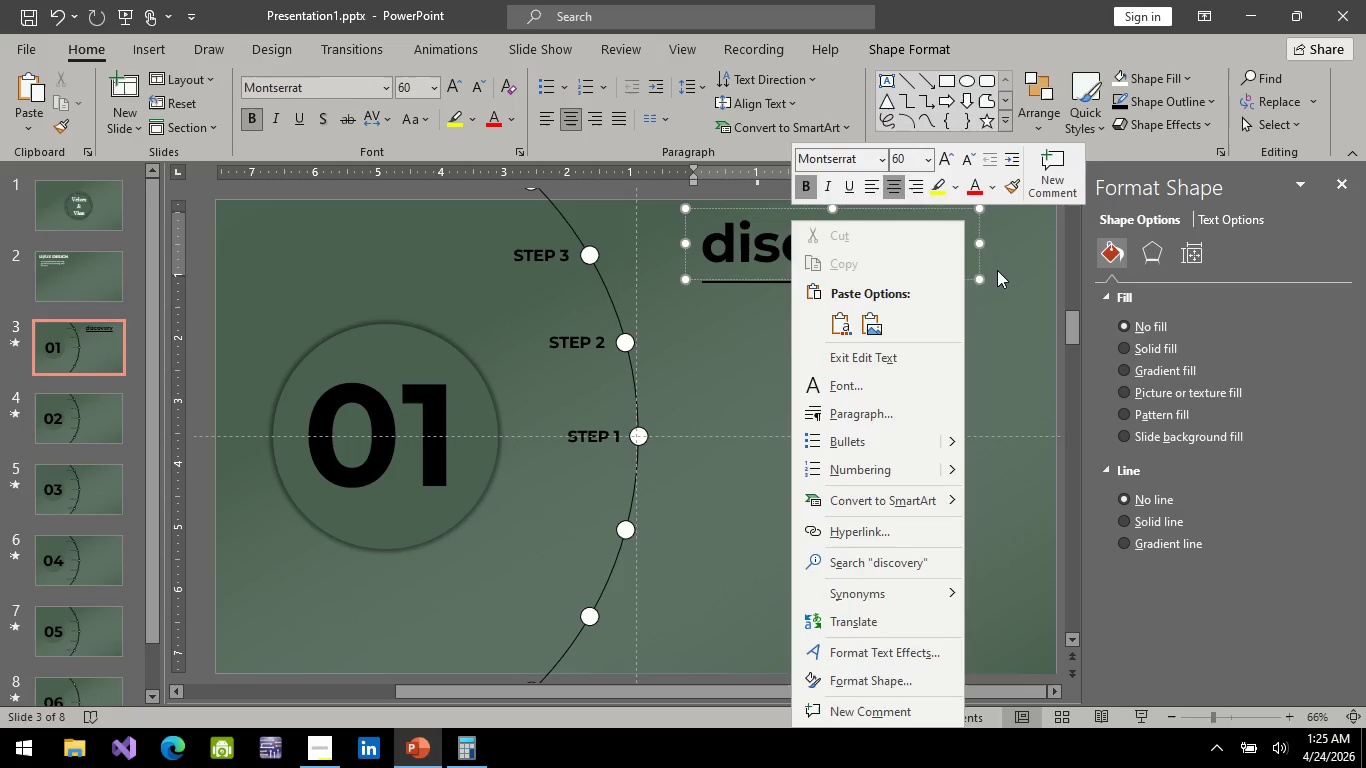 
left_click([996, 271])
 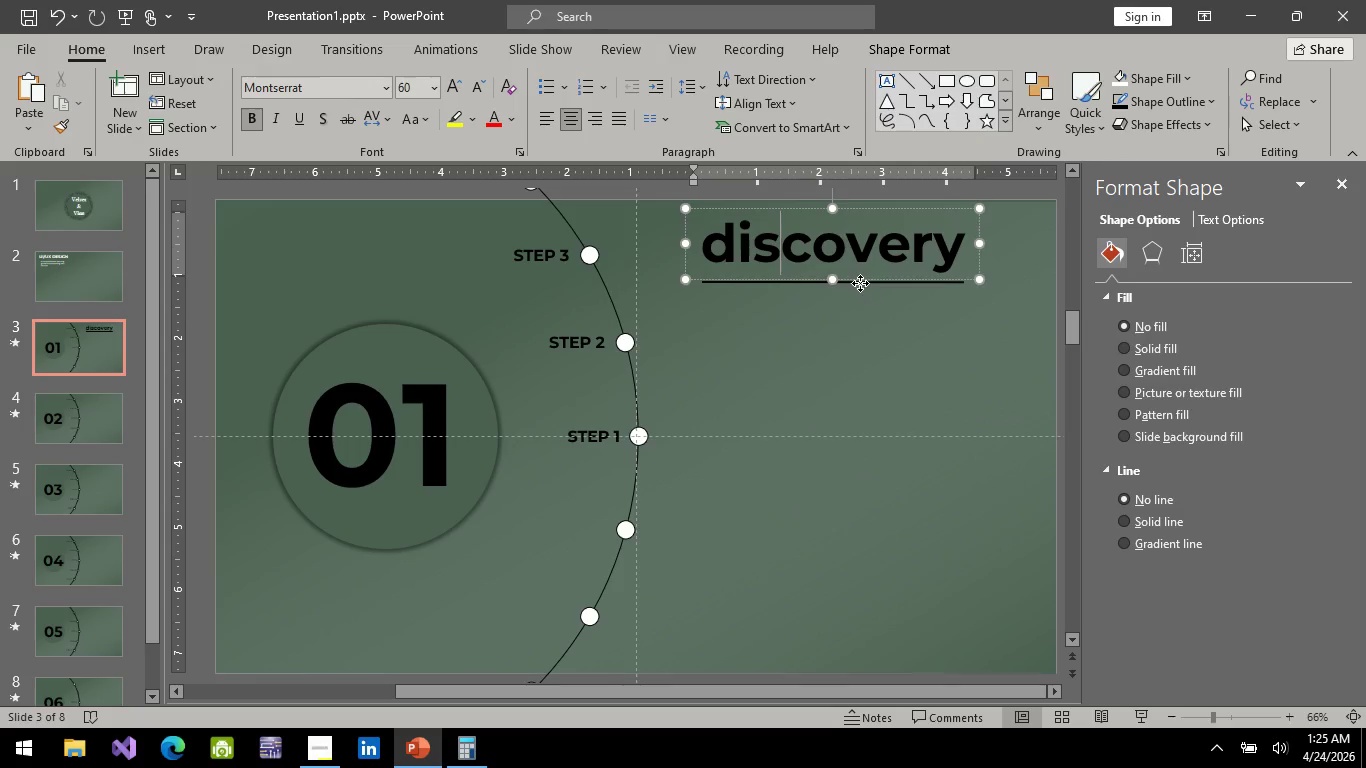 
left_click([860, 283])
 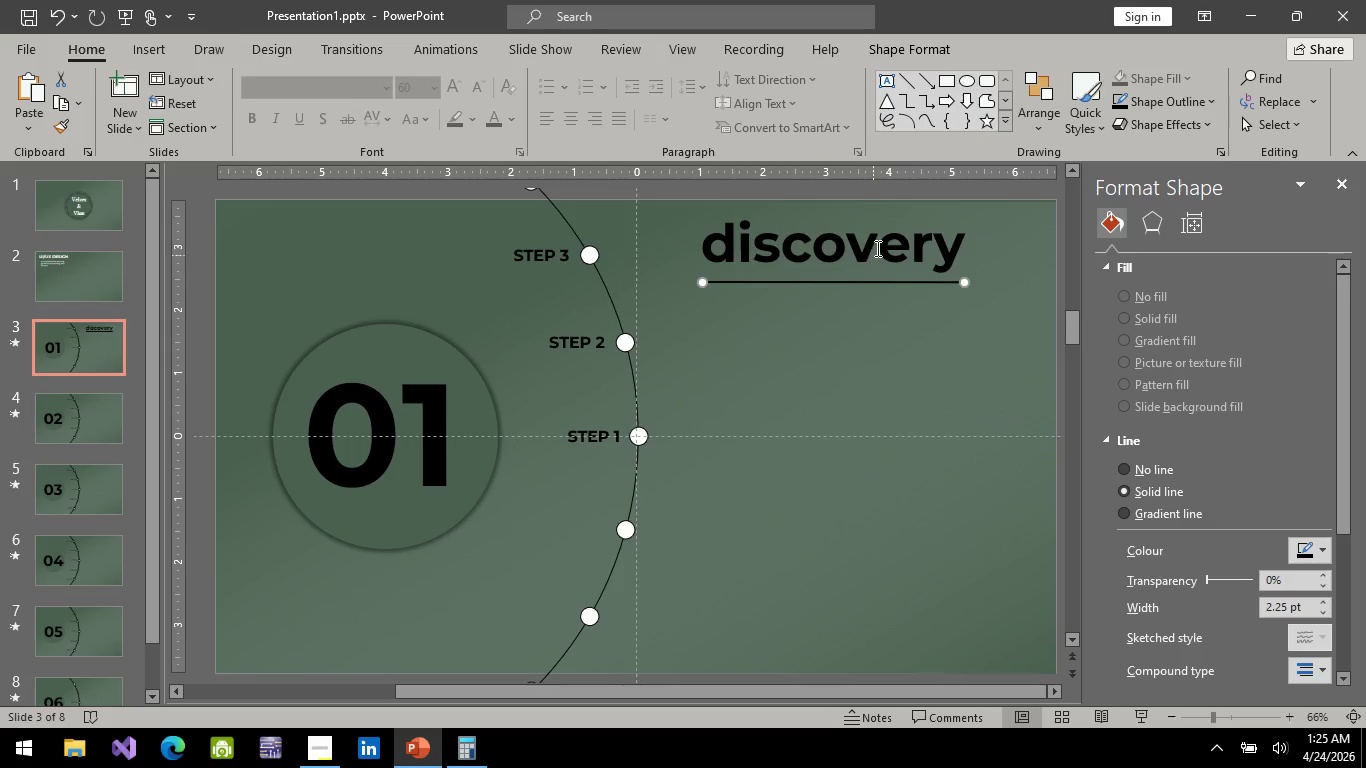 
hold_key(key=ControlLeft, duration=1.52)
 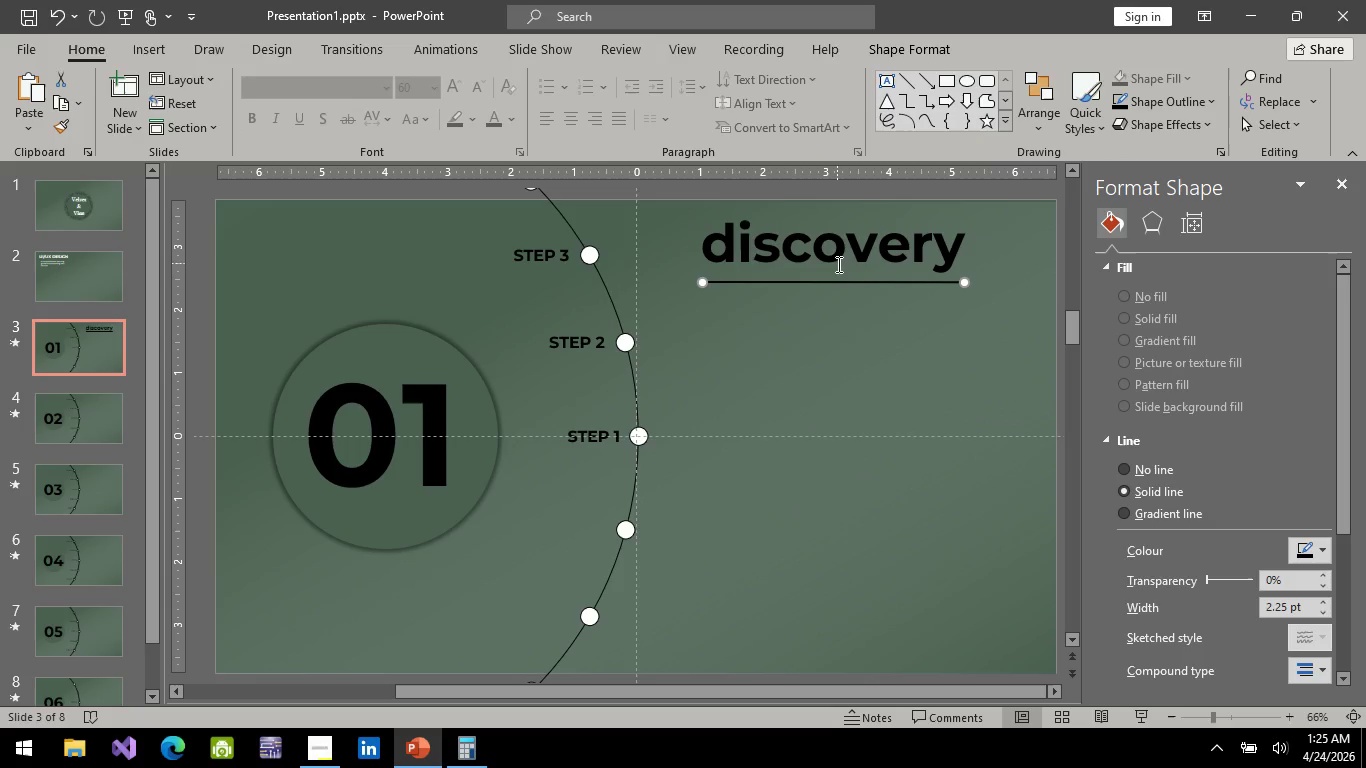 
hold_key(key=ControlLeft, duration=1.5)
left_click([778, 241])
 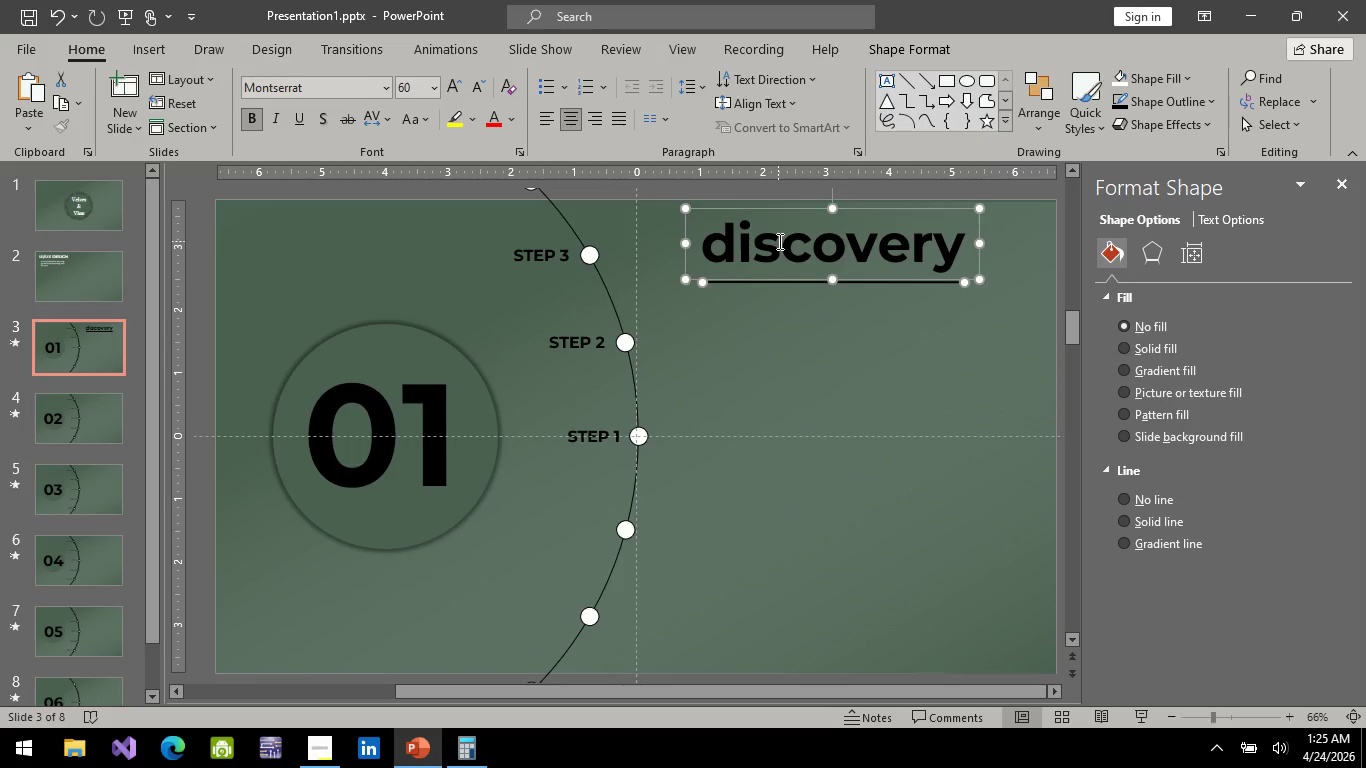 
key(Control+ControlLeft)
 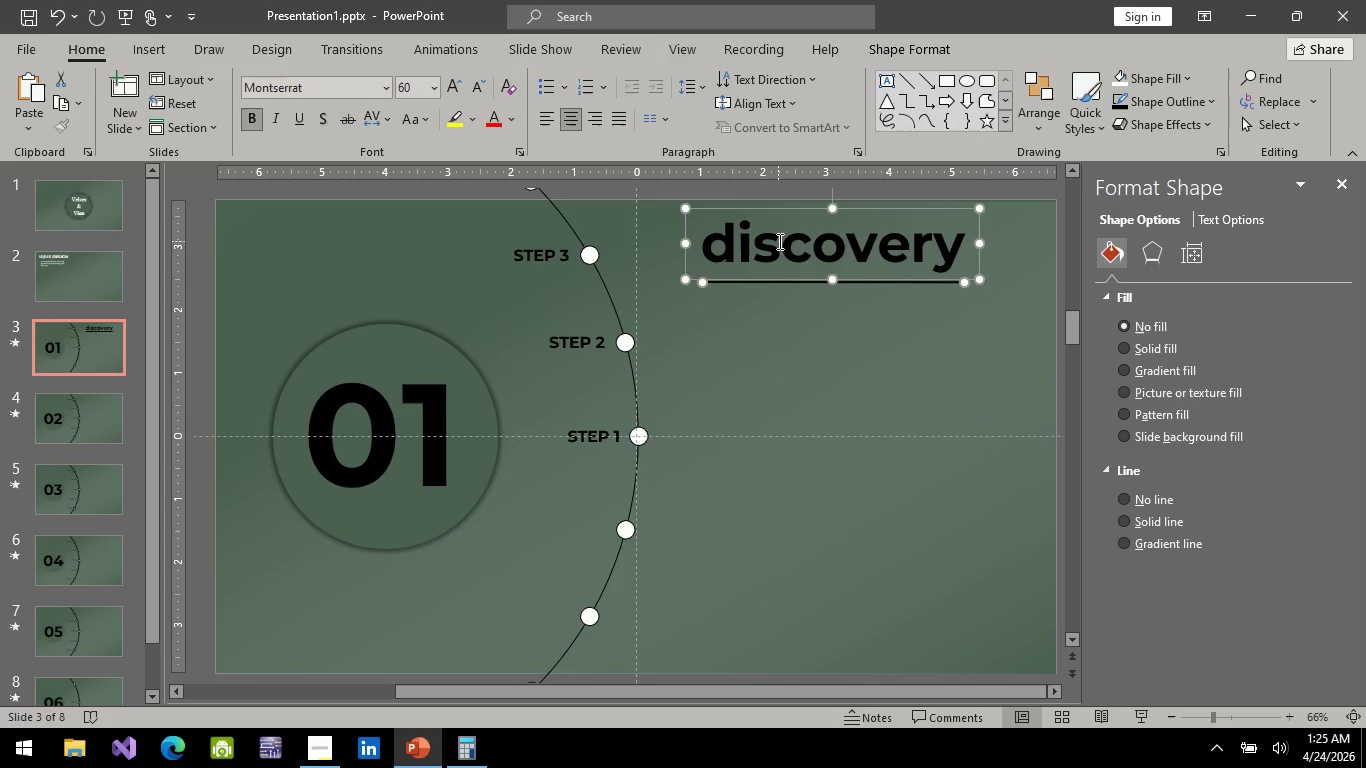 
key(Control+ControlLeft)
 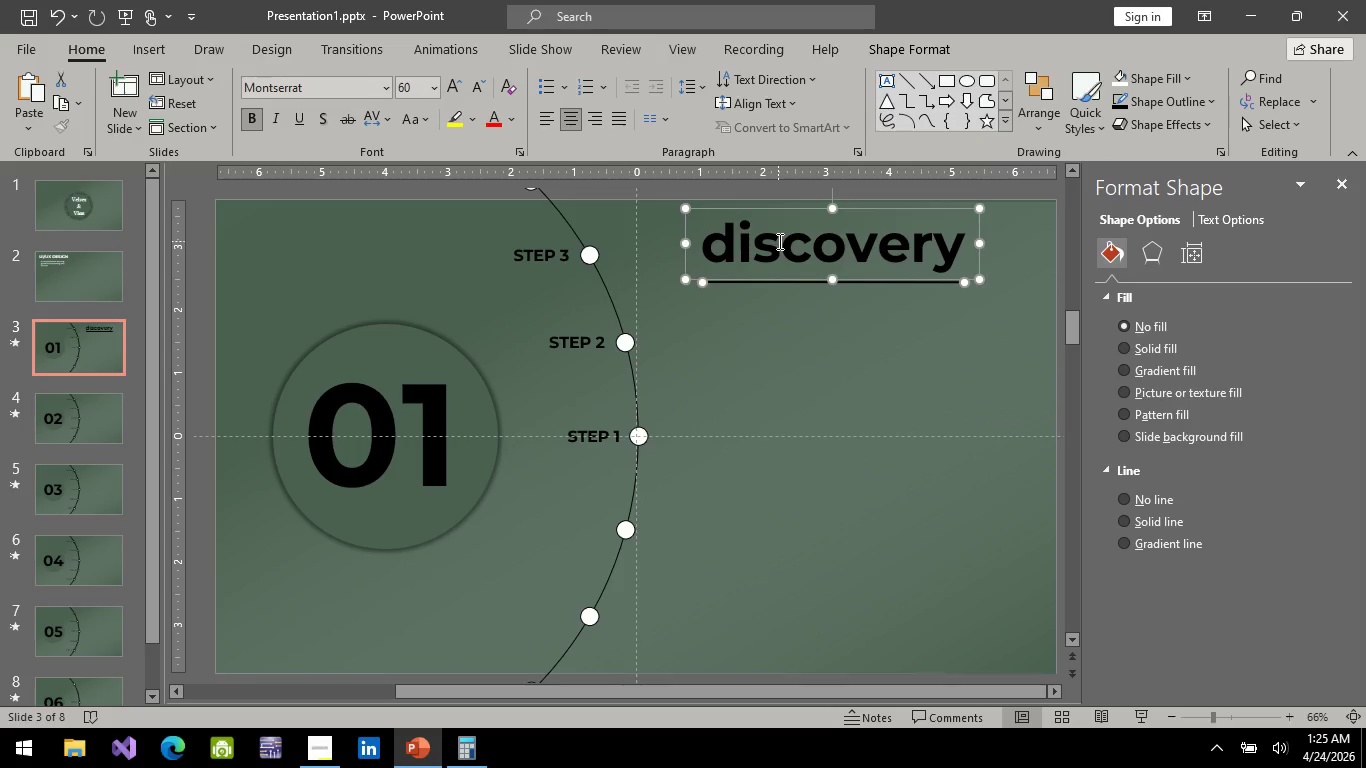 
key(Control+ControlLeft)
 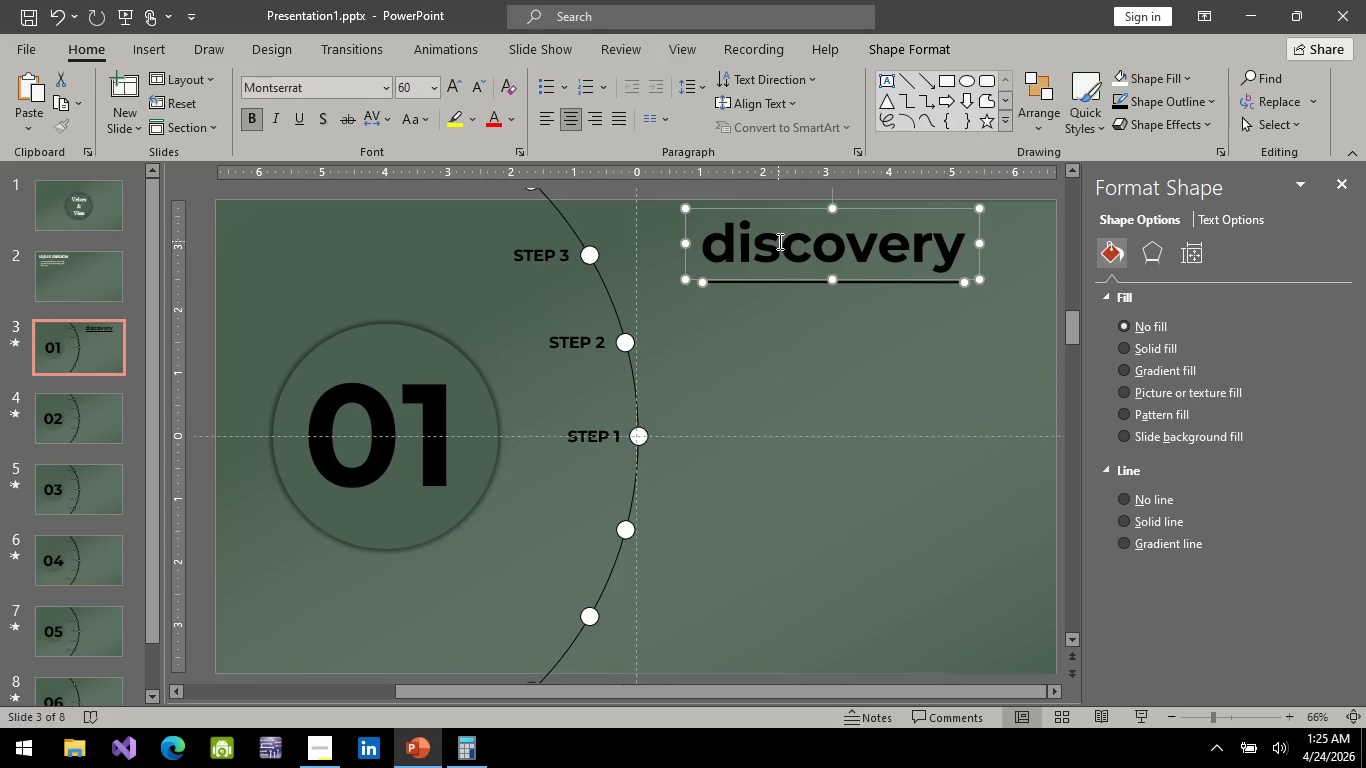 
key(Control+ControlLeft)
 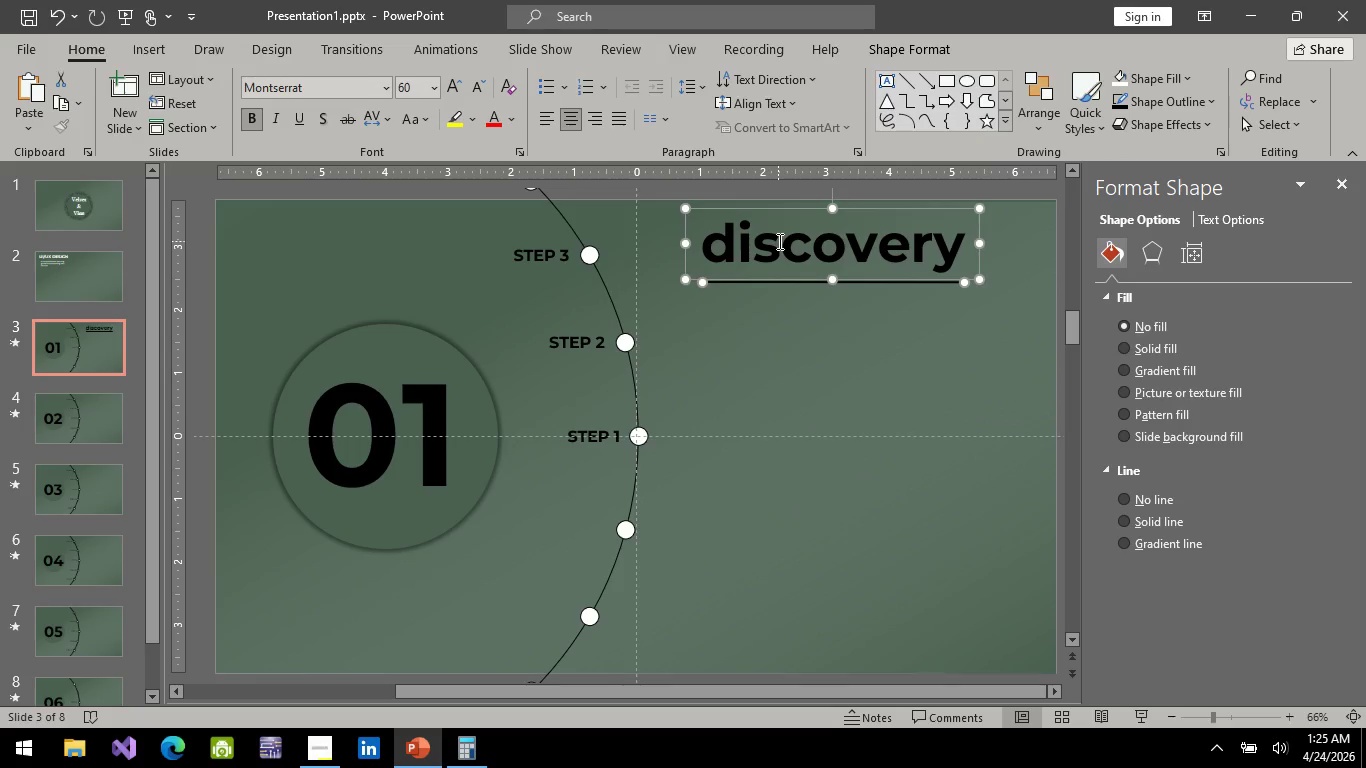 
key(Control+ControlLeft)
 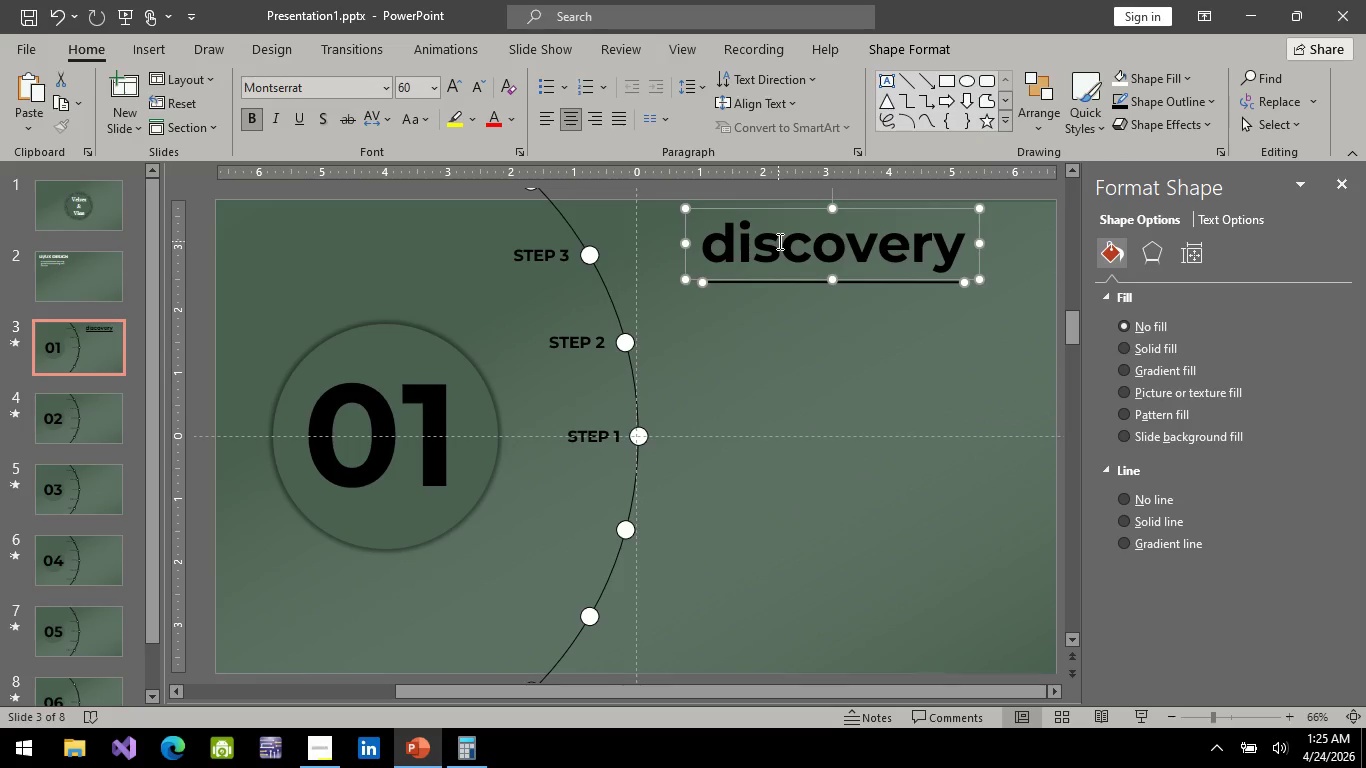 
key(Control+ControlLeft)
 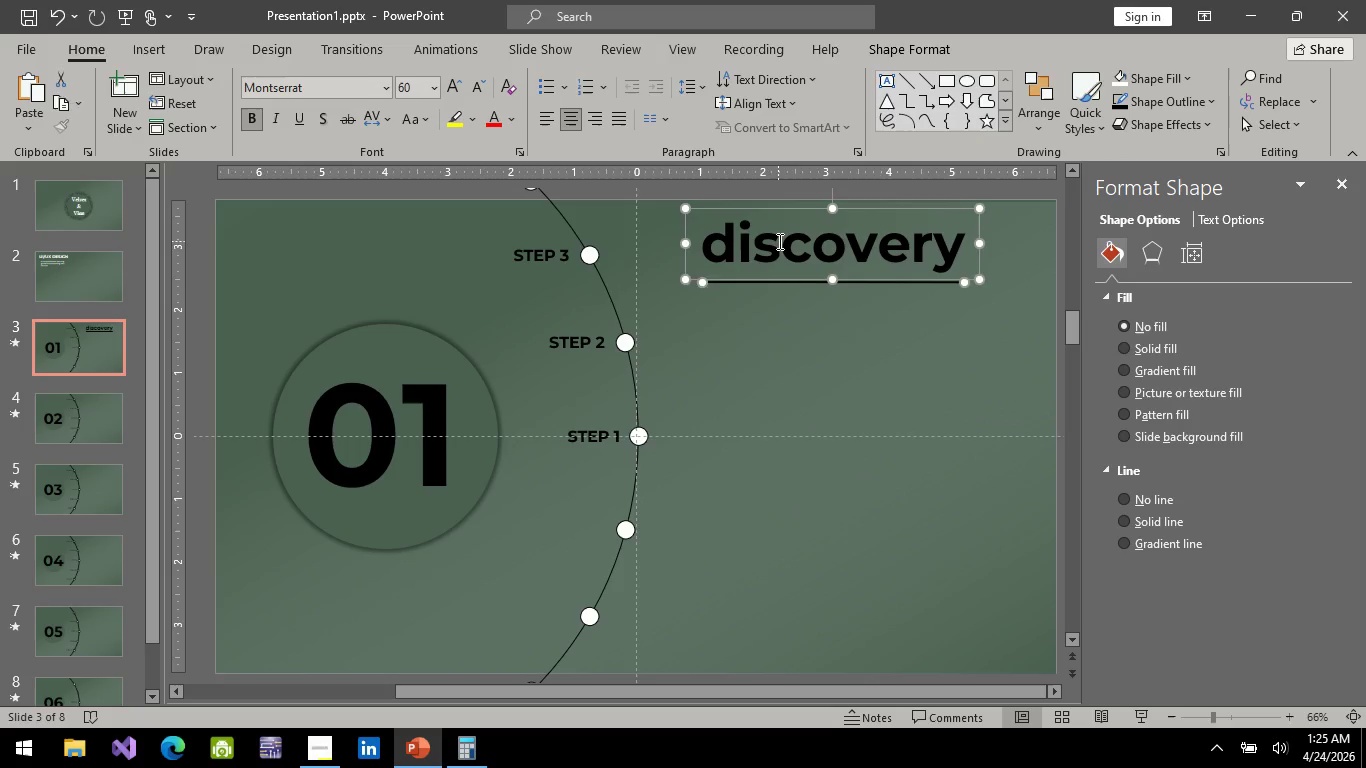 
hold_key(key=ControlLeft, duration=2.23)
right_click([778, 241])
 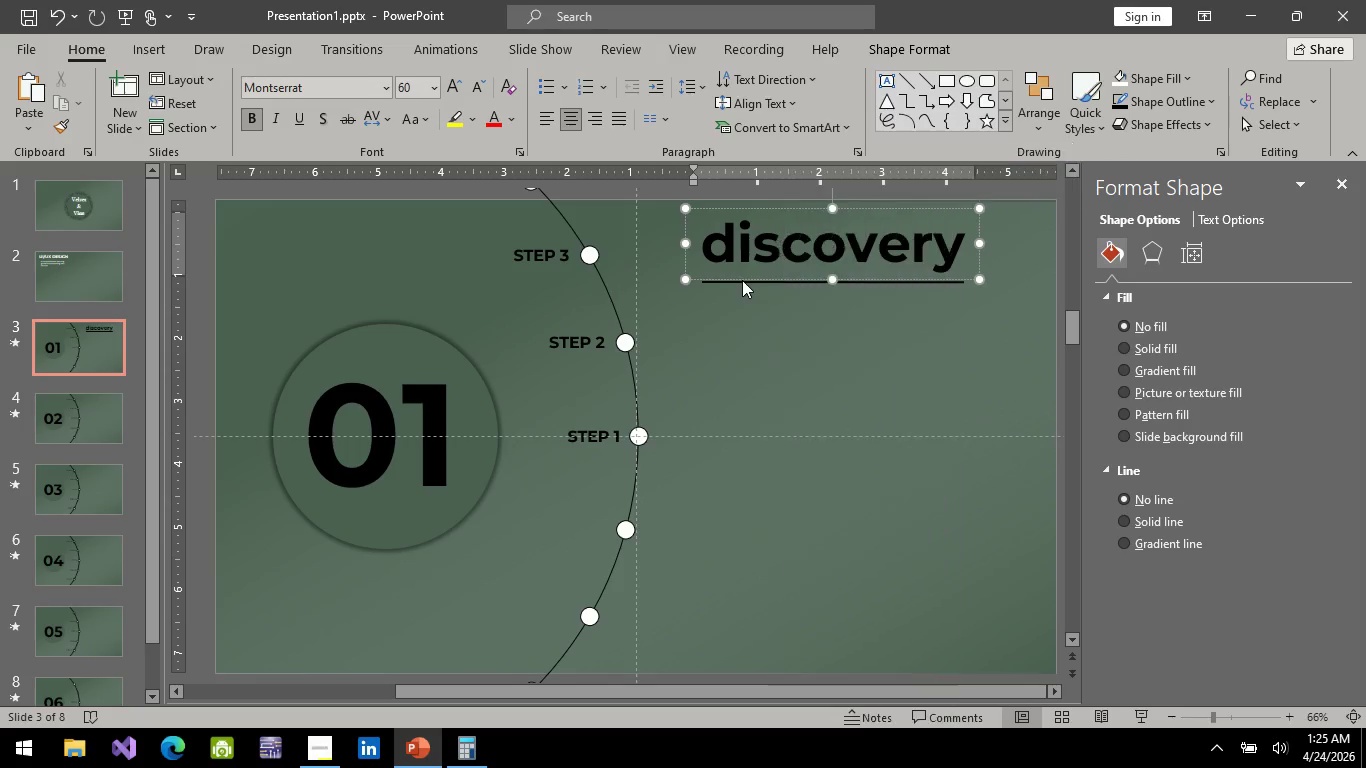 
hold_key(key=ControlLeft, duration=1.51)
double_click([742, 281])
 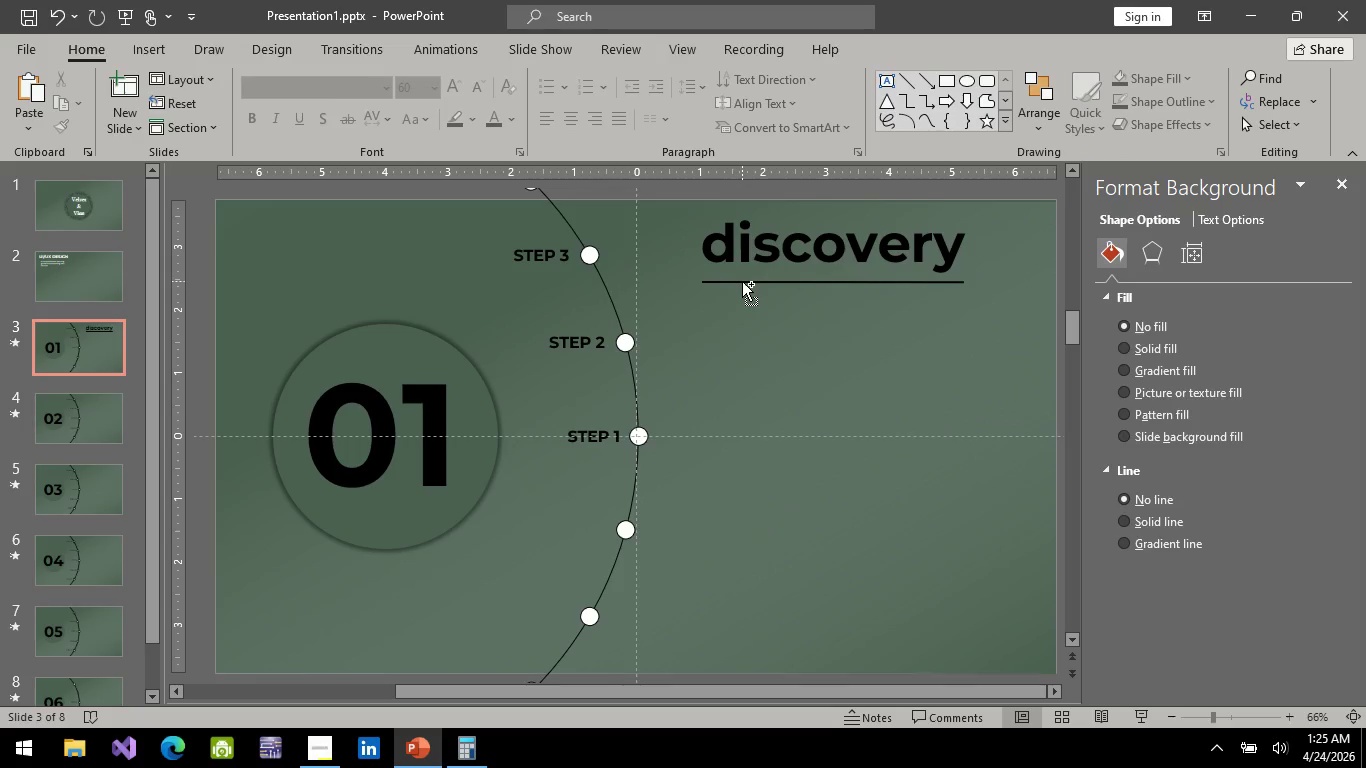 
left_click([742, 281])
 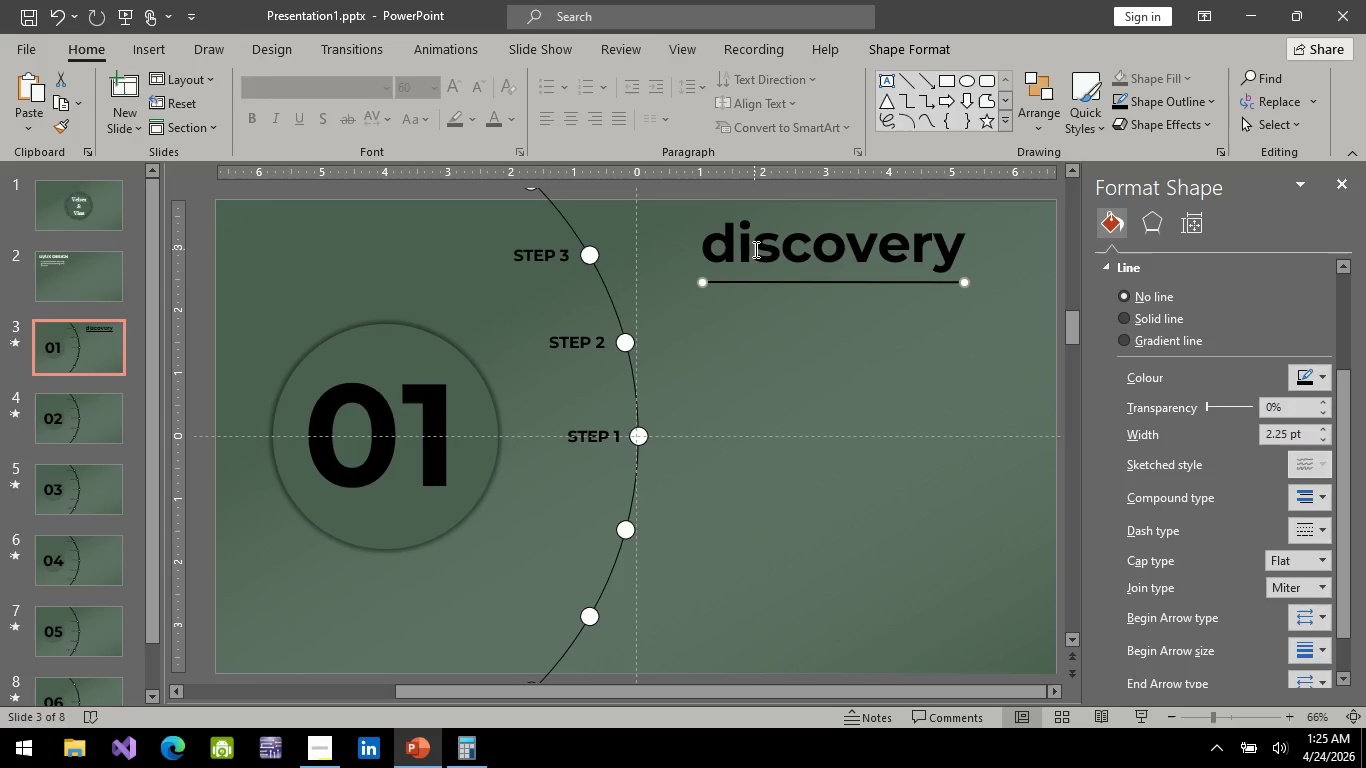 
key(Control+ControlLeft)
 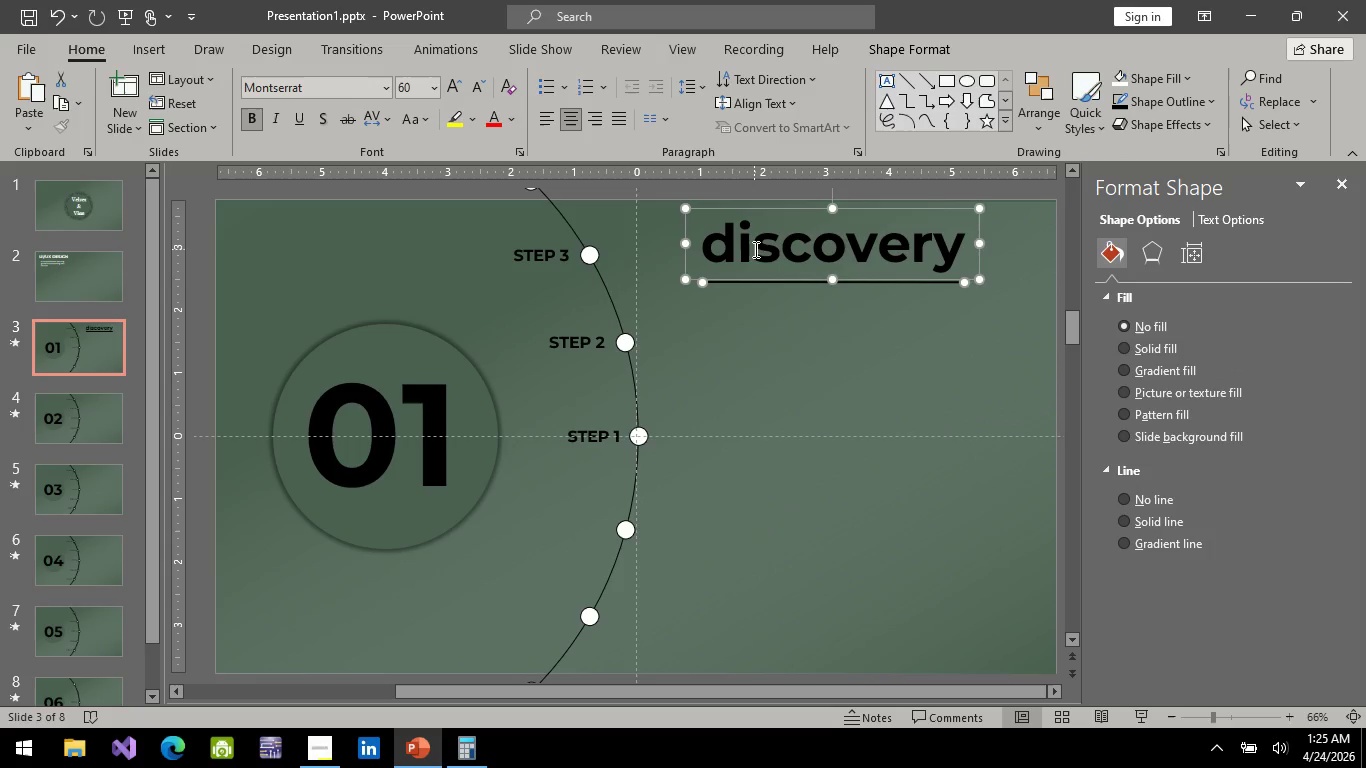 
left_click([754, 249])
 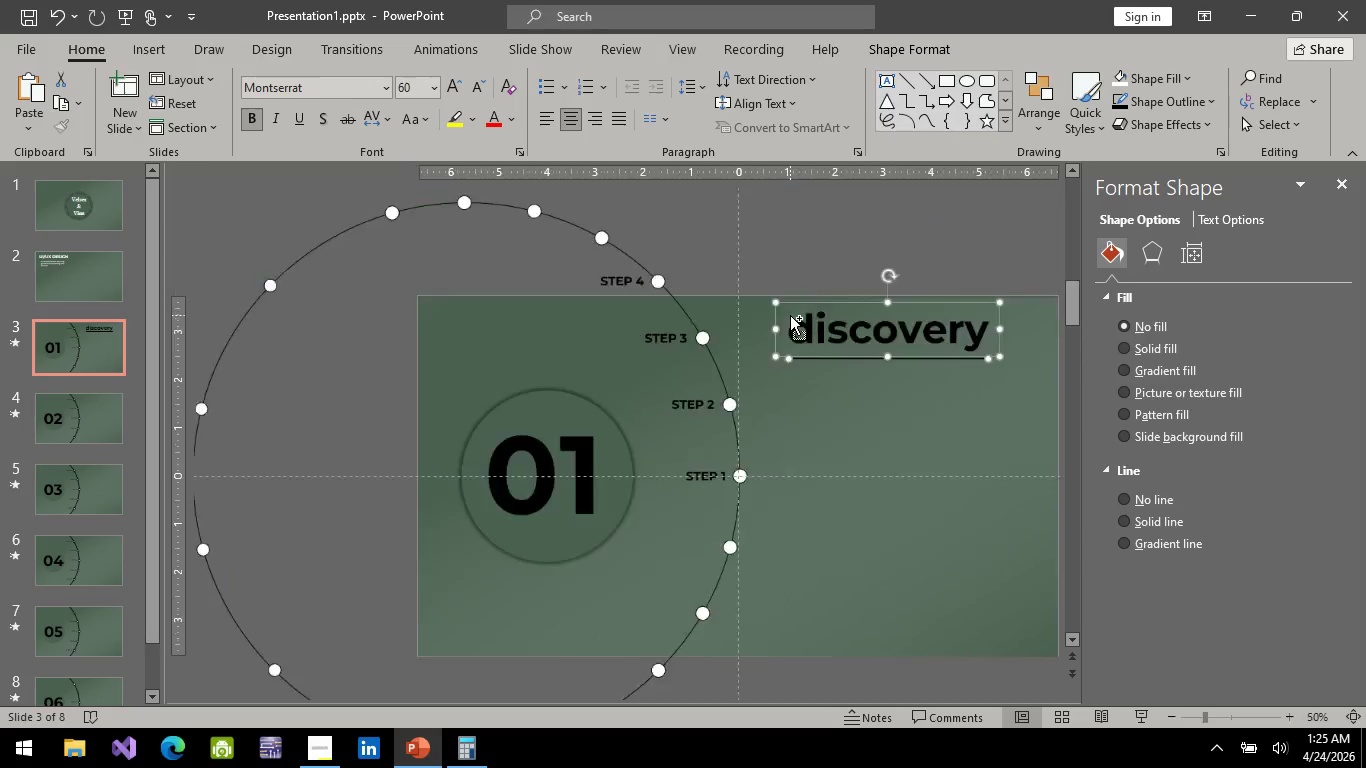 
key(Control+ControlLeft)
 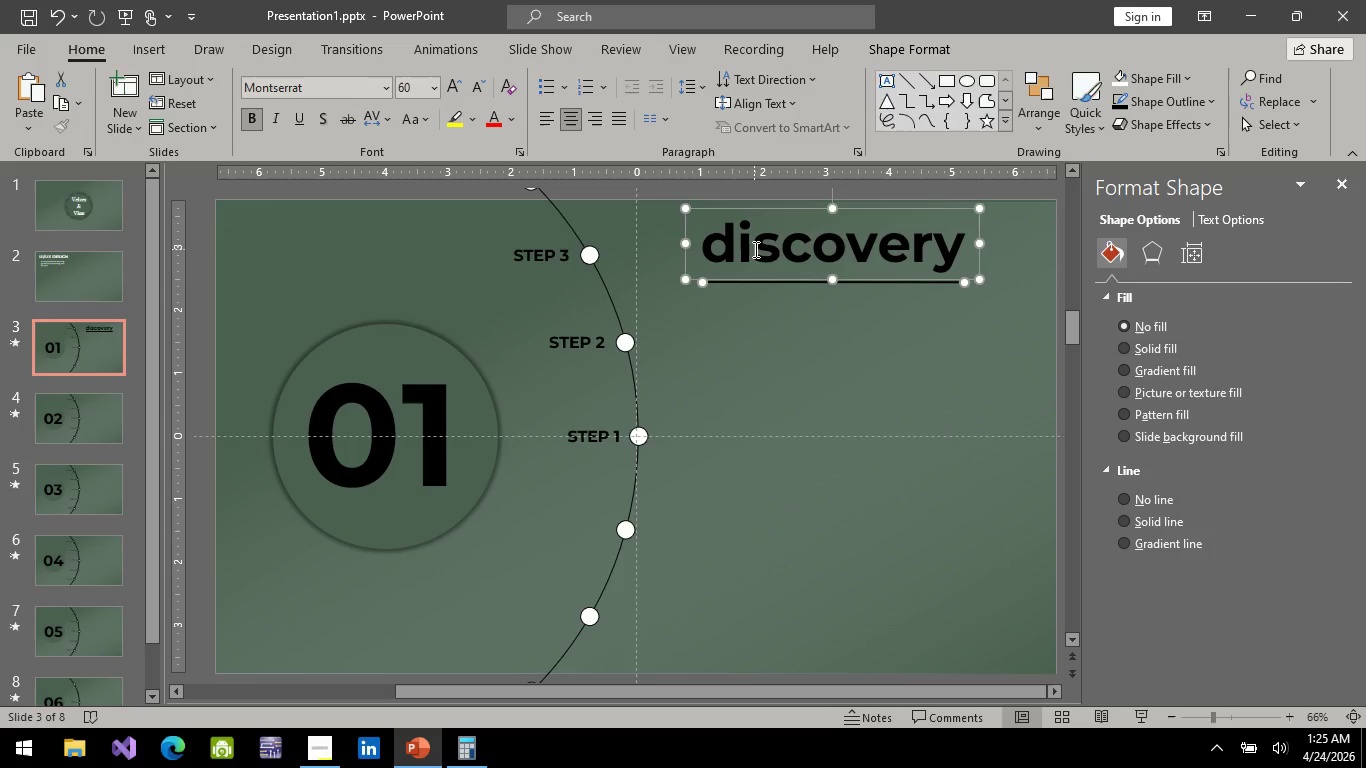 
key(Control+ControlLeft)
 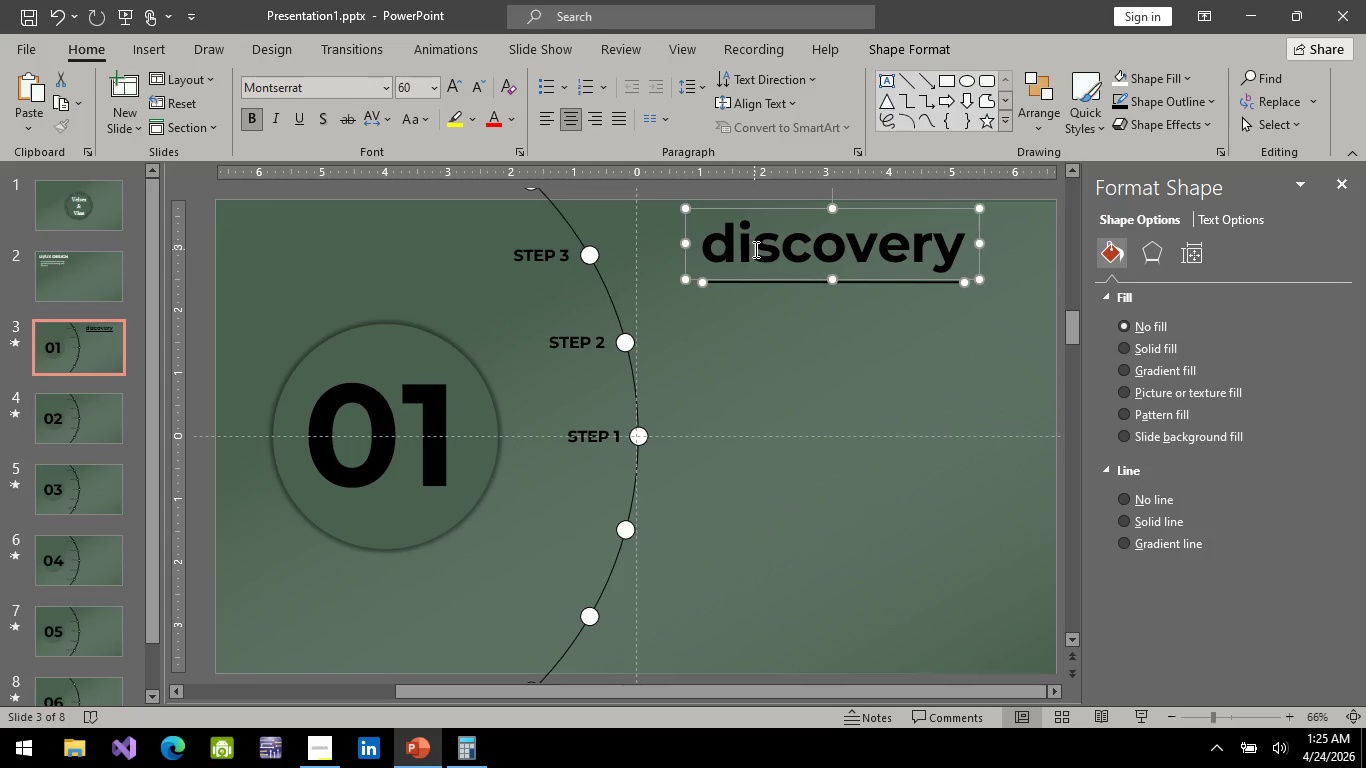 
key(Control+ControlLeft)
 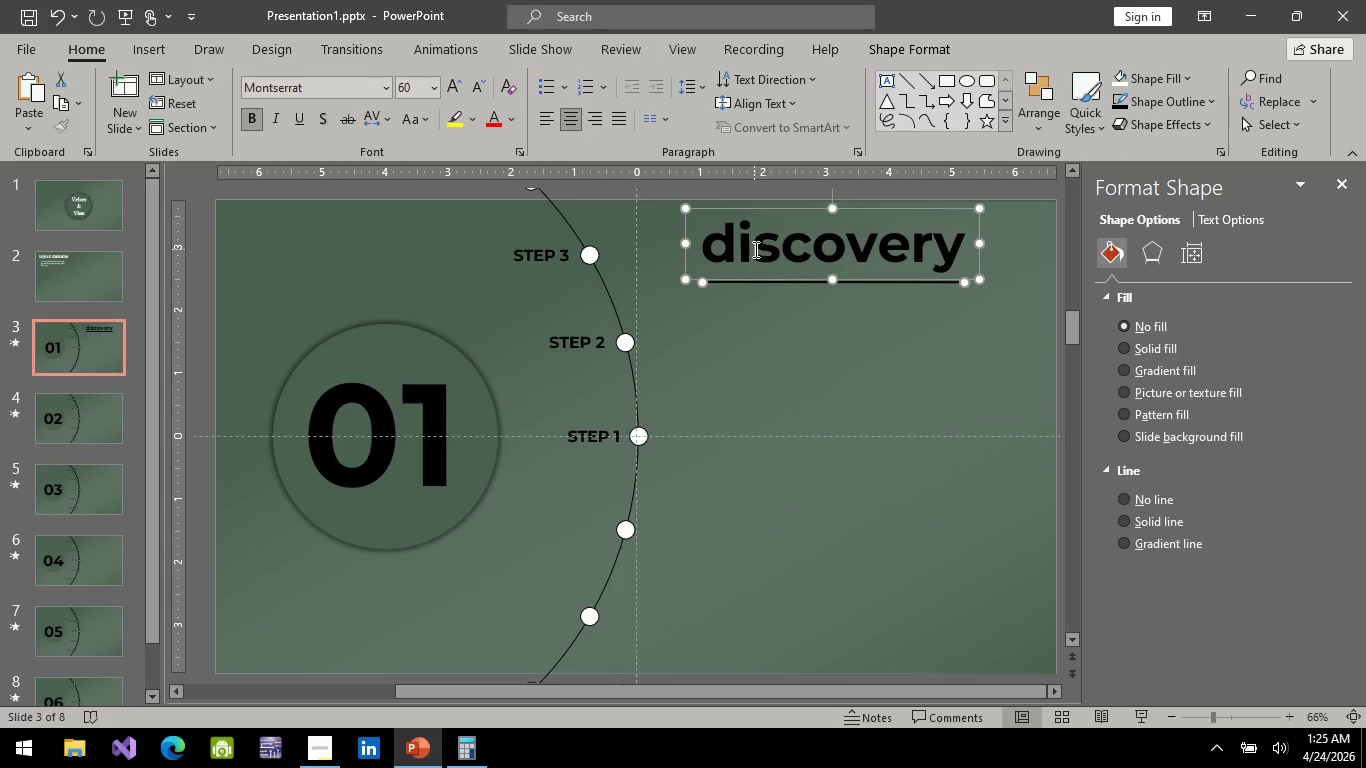 
key(Control+ControlLeft)
 